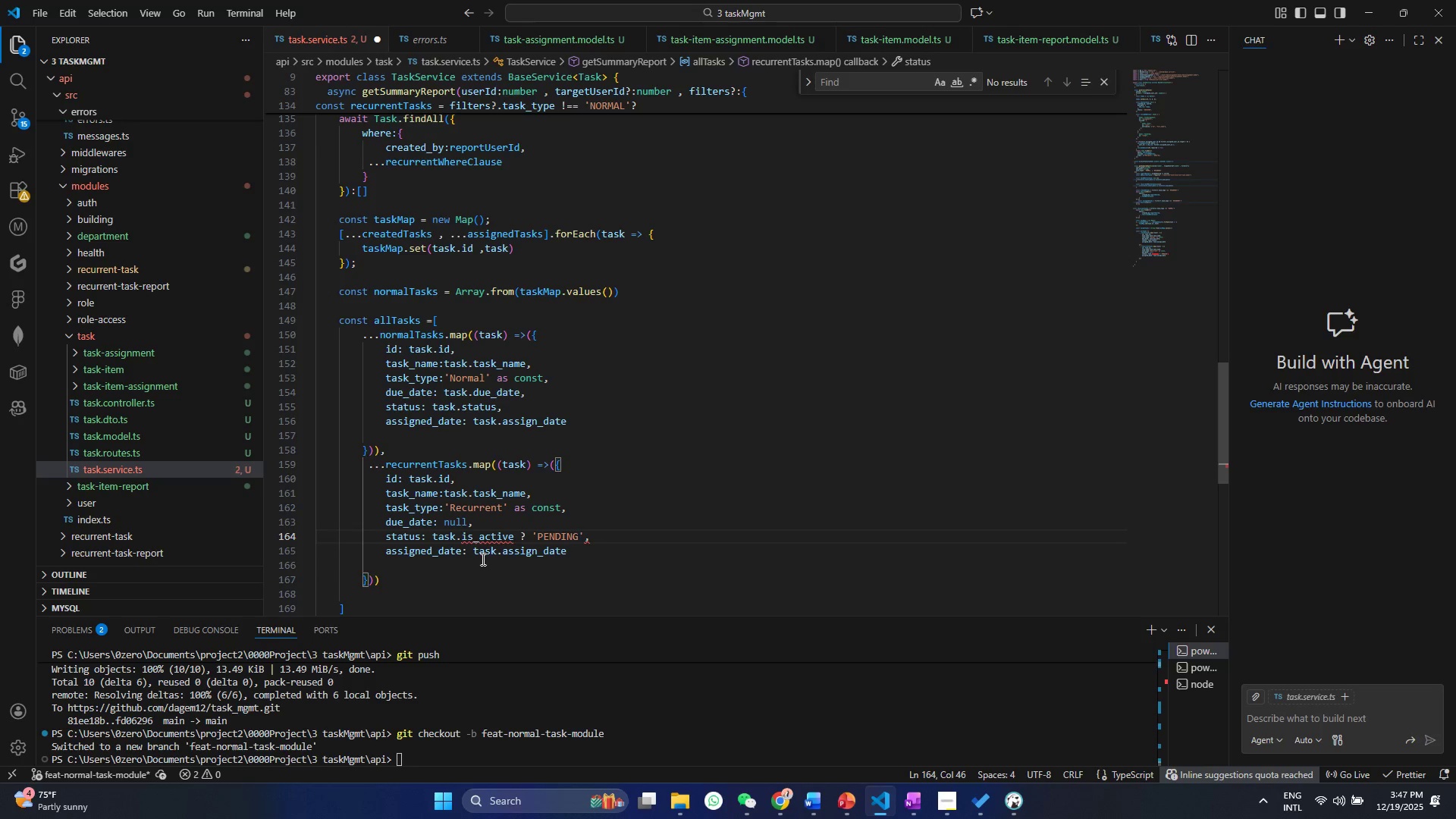 
key(ArrowRight)
 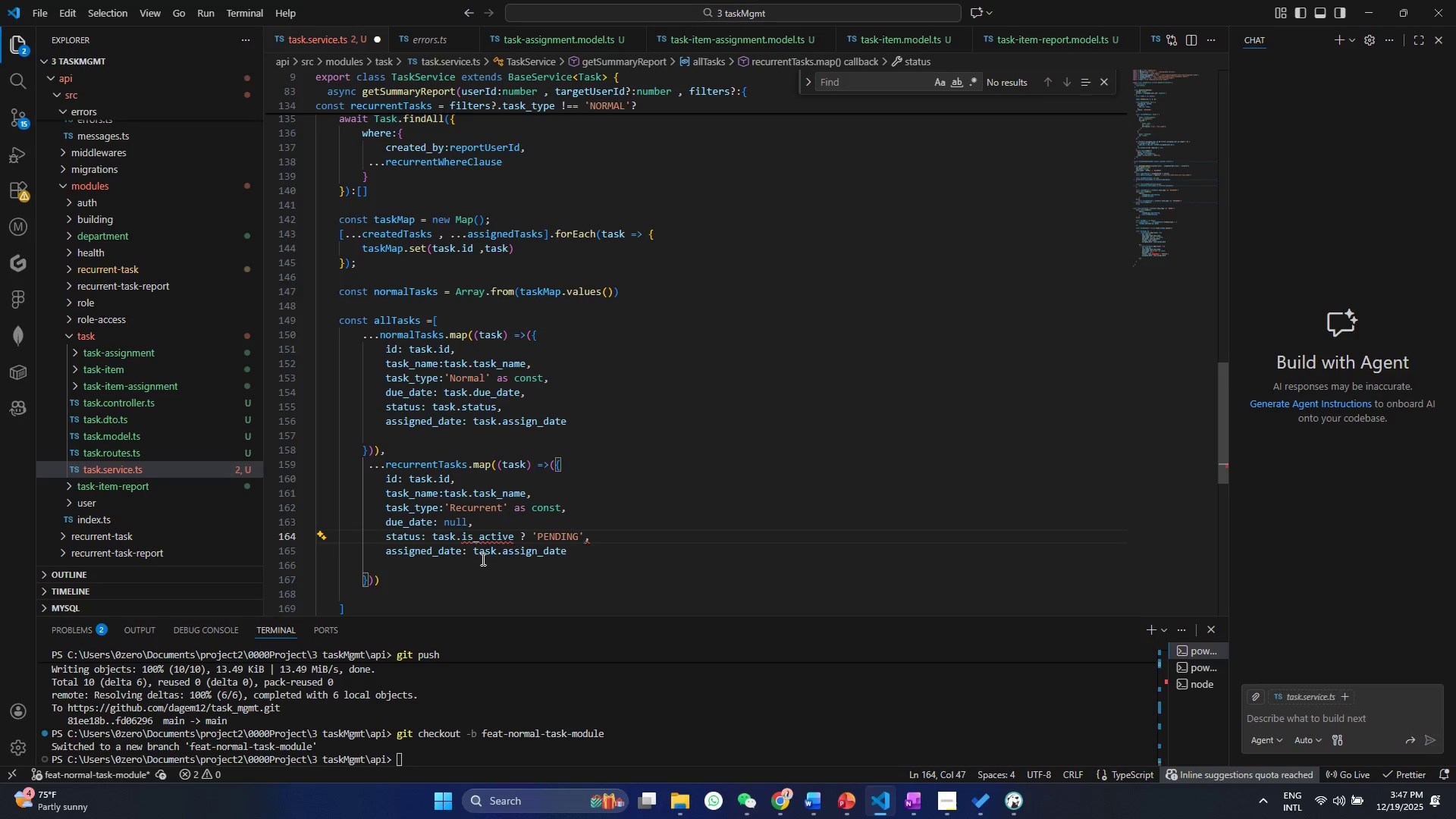 
key(Shift+Semicolon)
 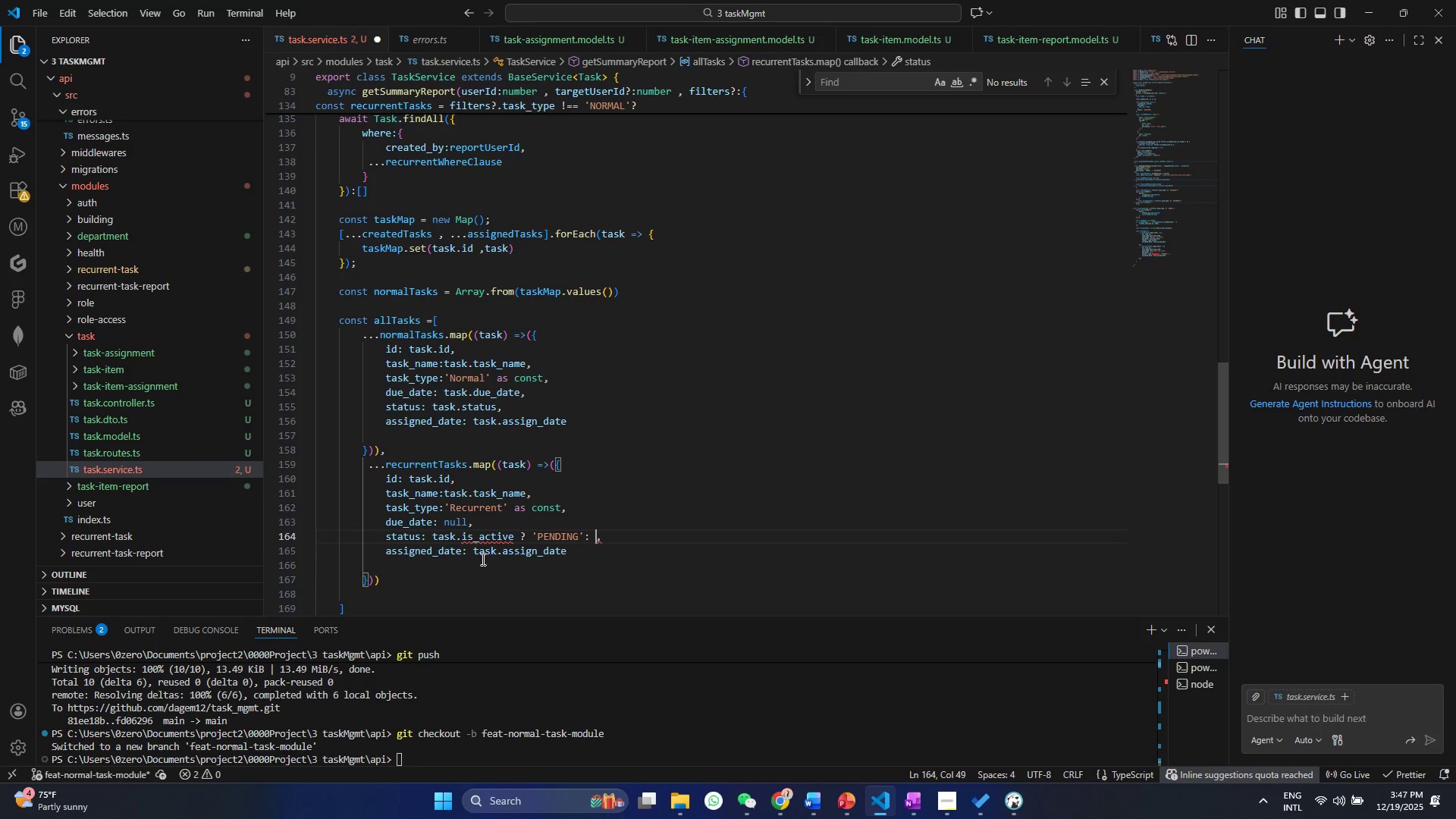 
key(Space)
 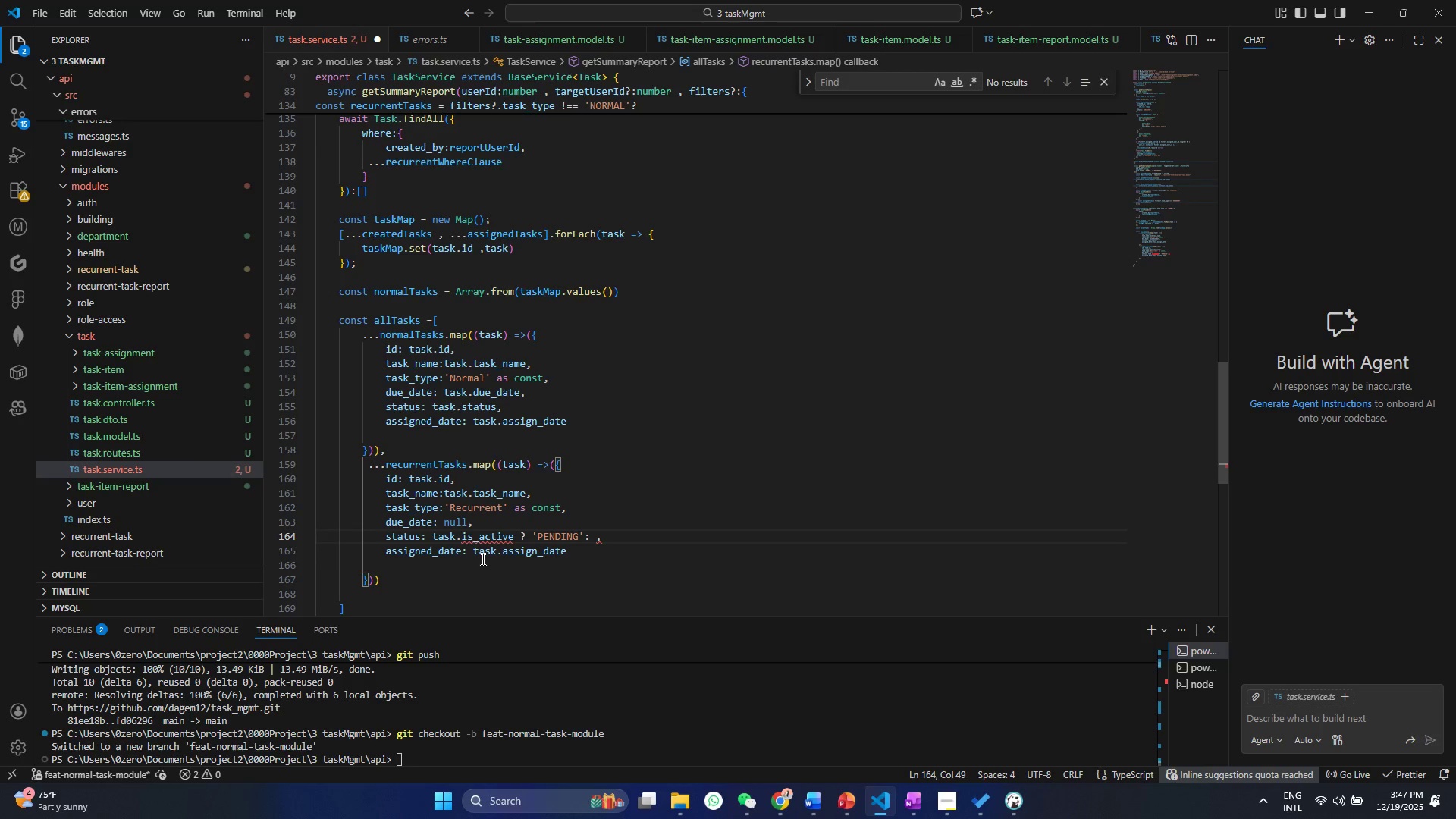 
key(Quote)
 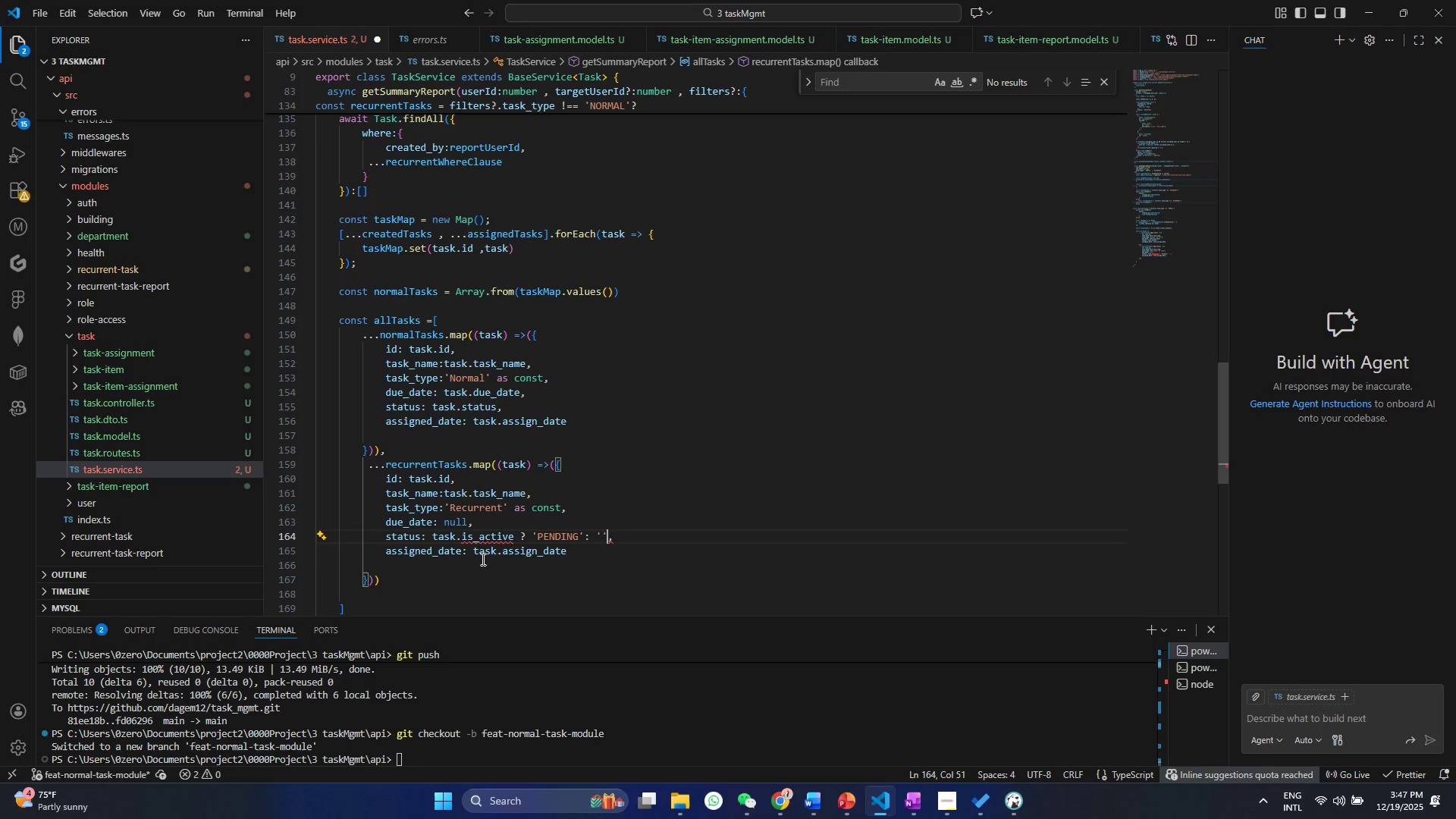 
key(Quote)
 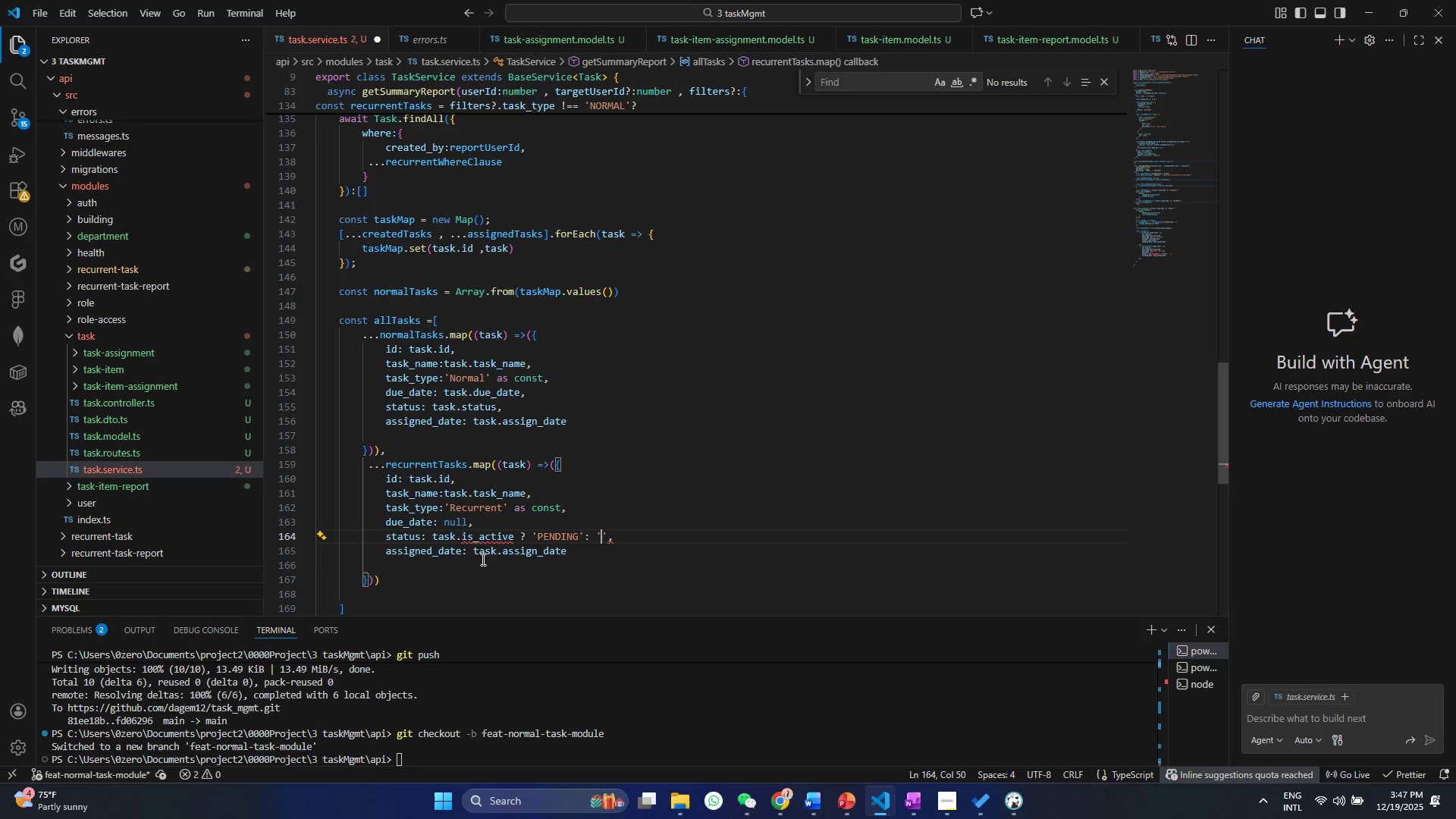 
key(ArrowLeft)
 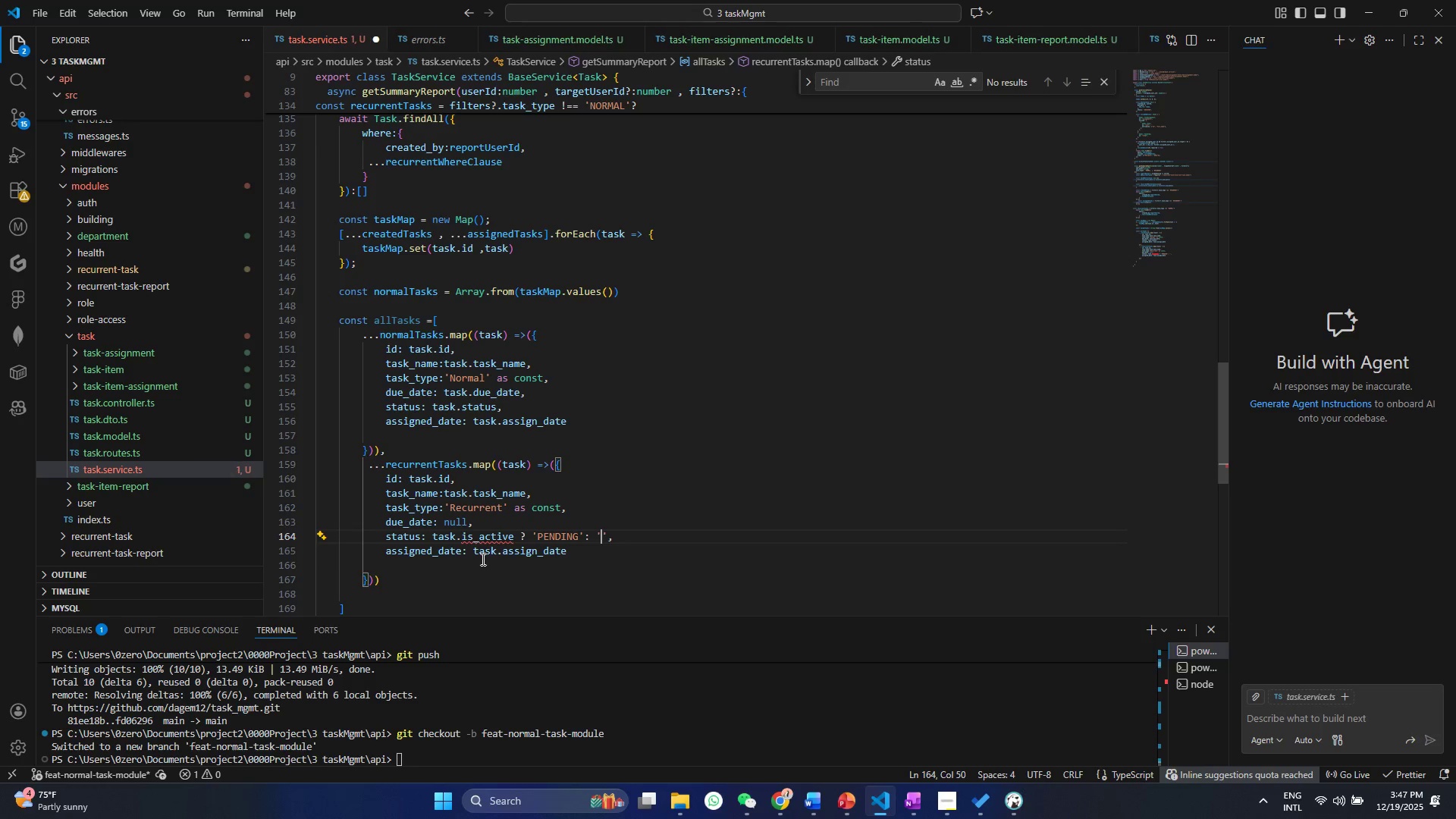 
type(COMPLETED)
 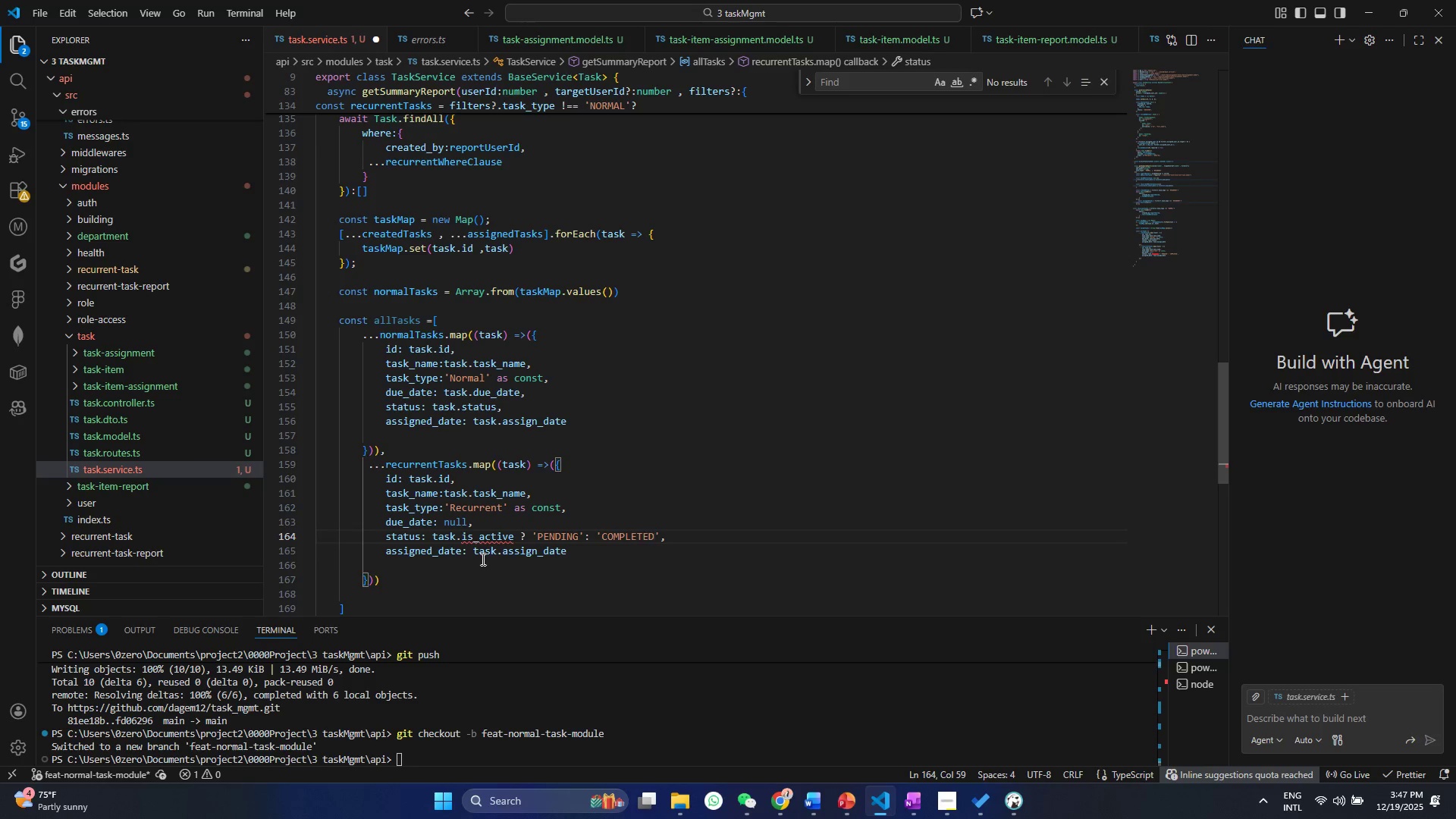 
key(Control+ControlLeft)
 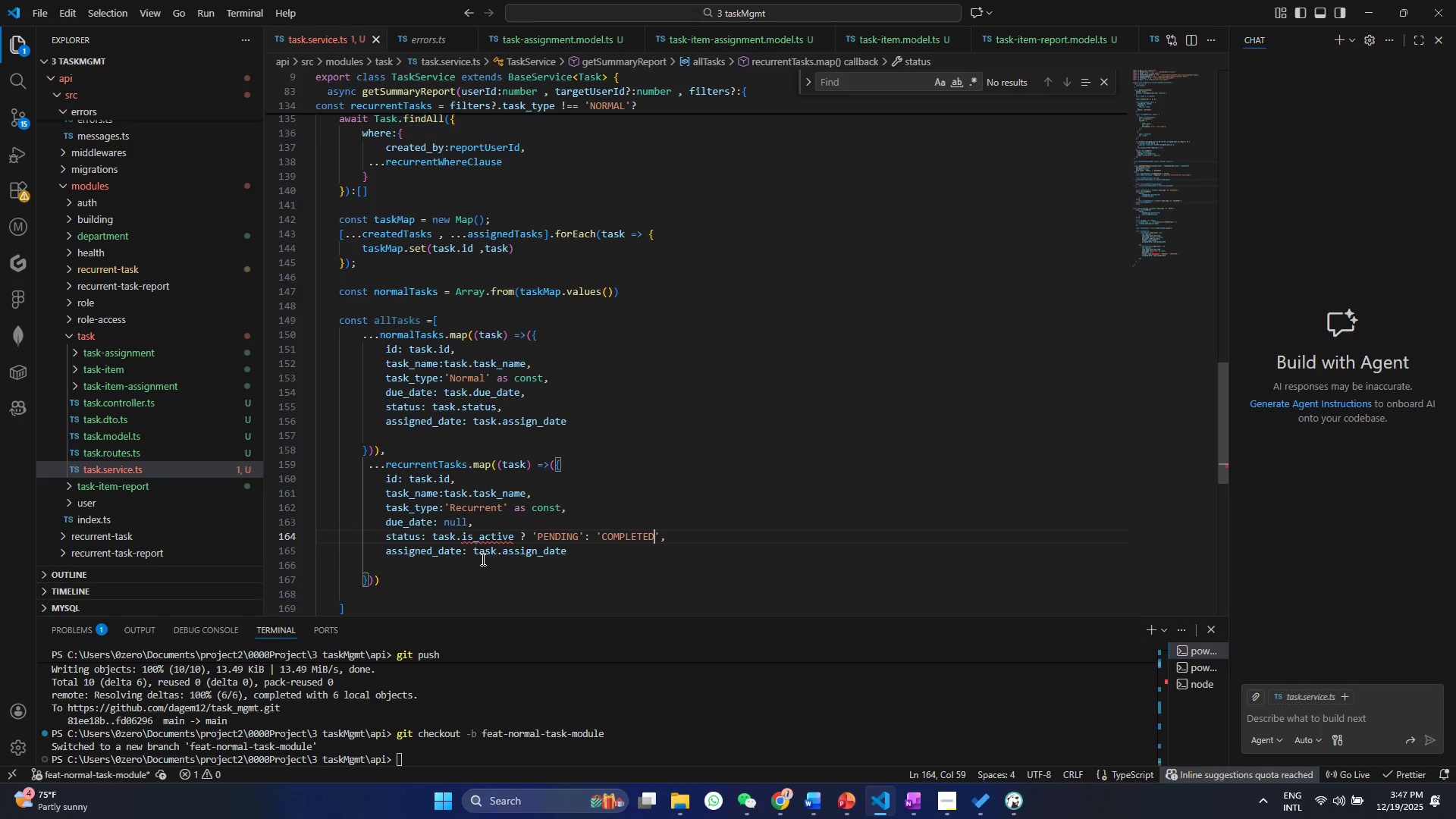 
key(Control+S)
 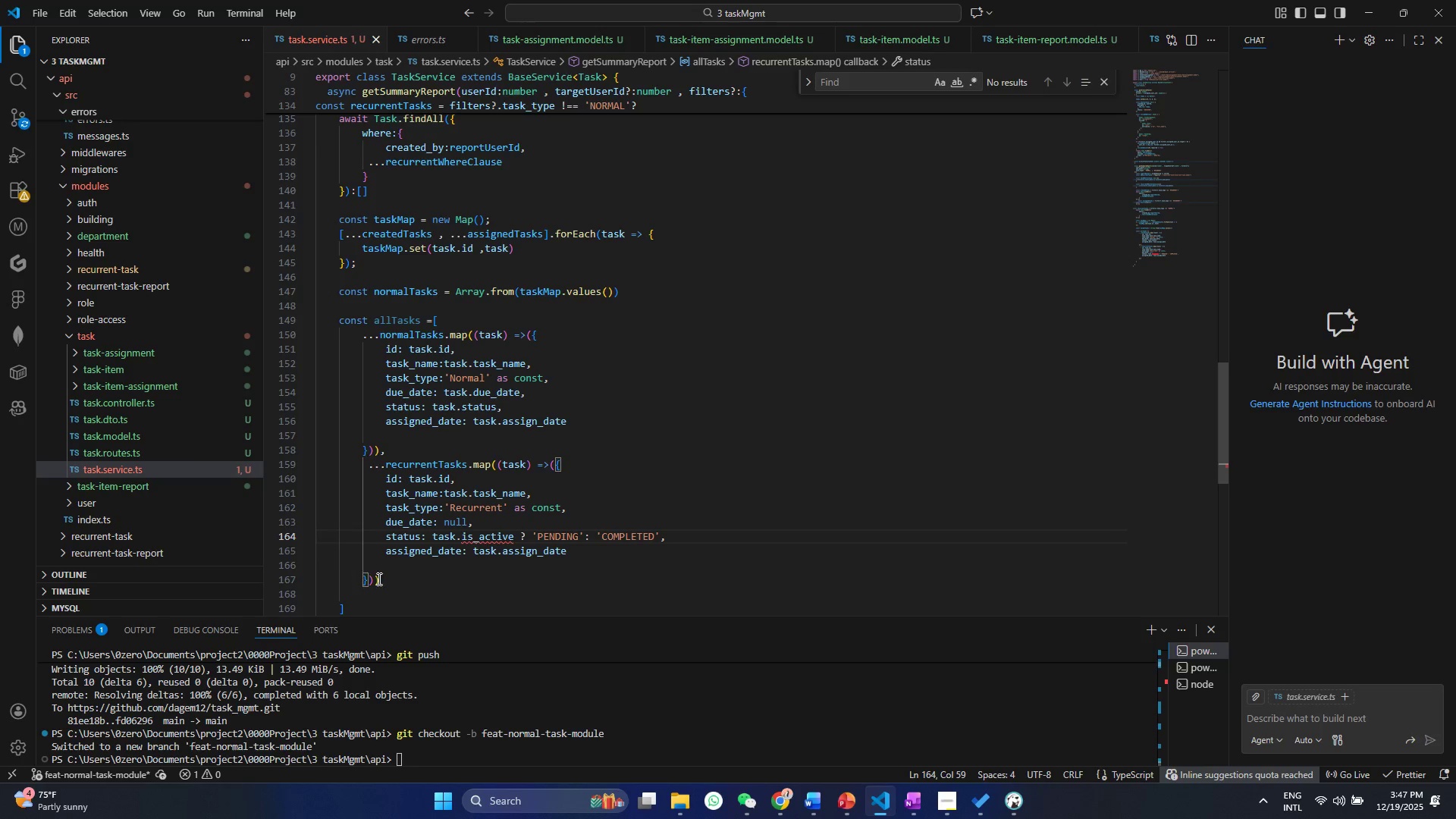 
left_click([437, 595])
 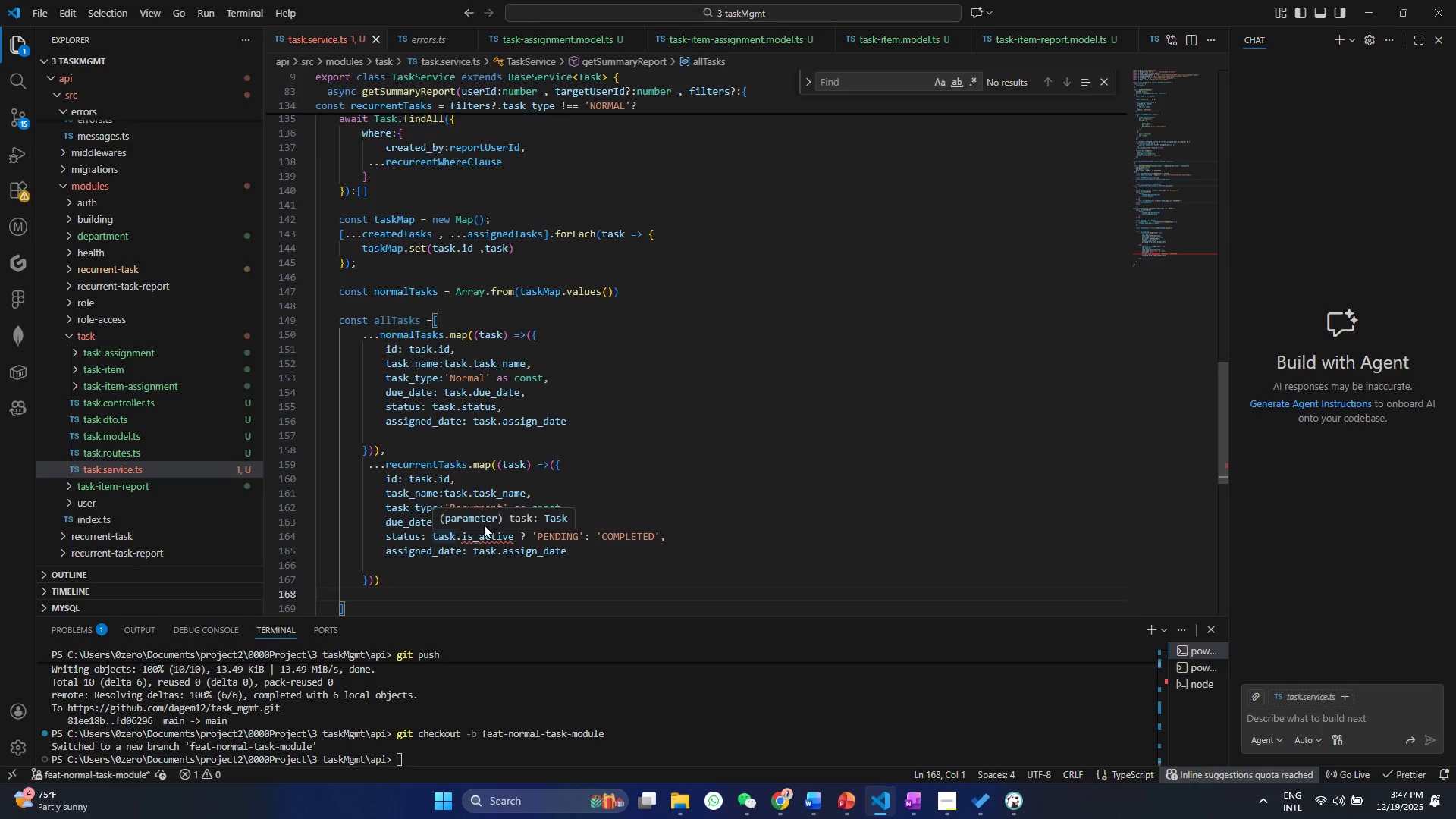 
left_click([484, 525])
 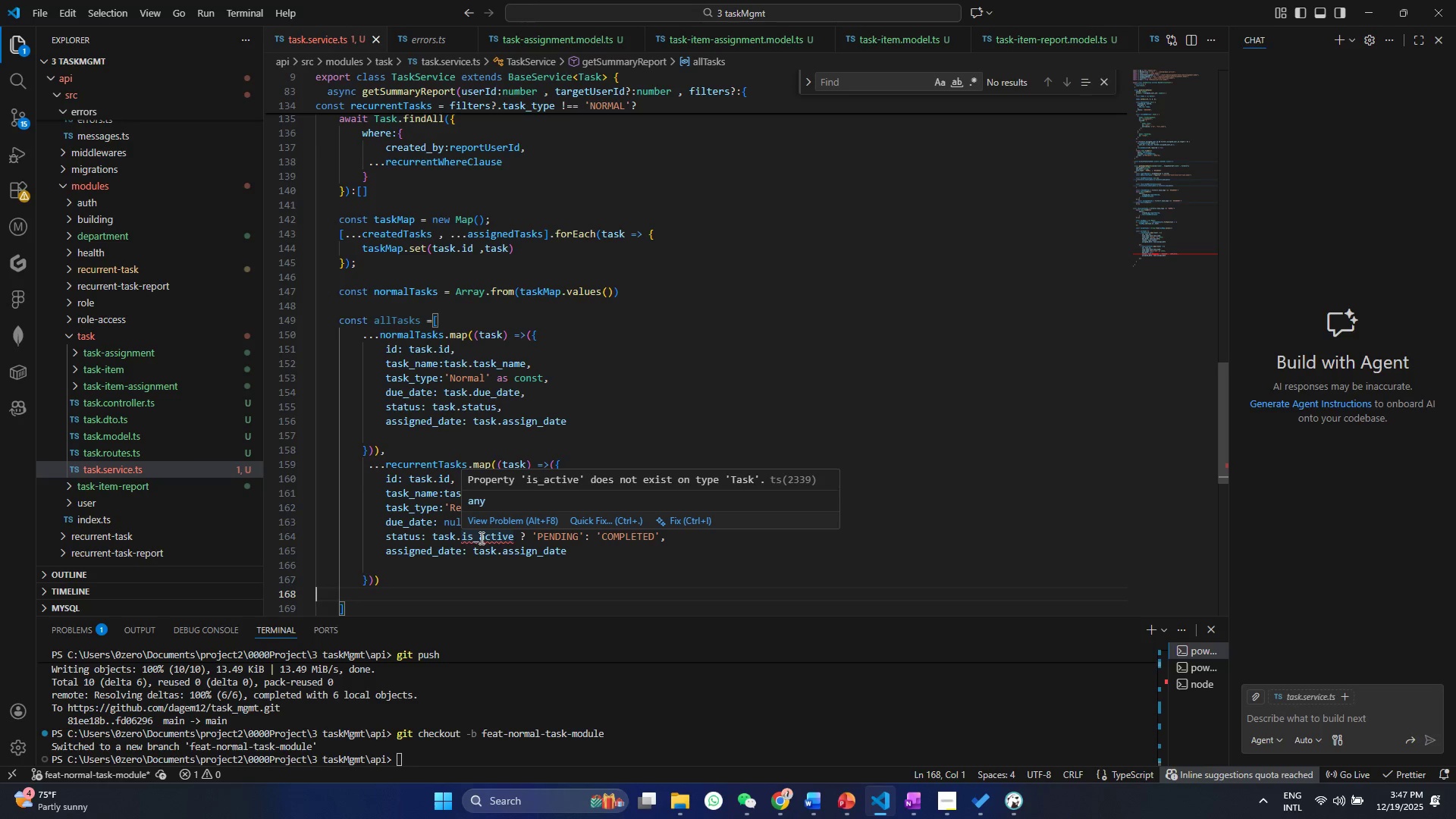 
hold_key(key=ControlLeft, duration=0.72)
 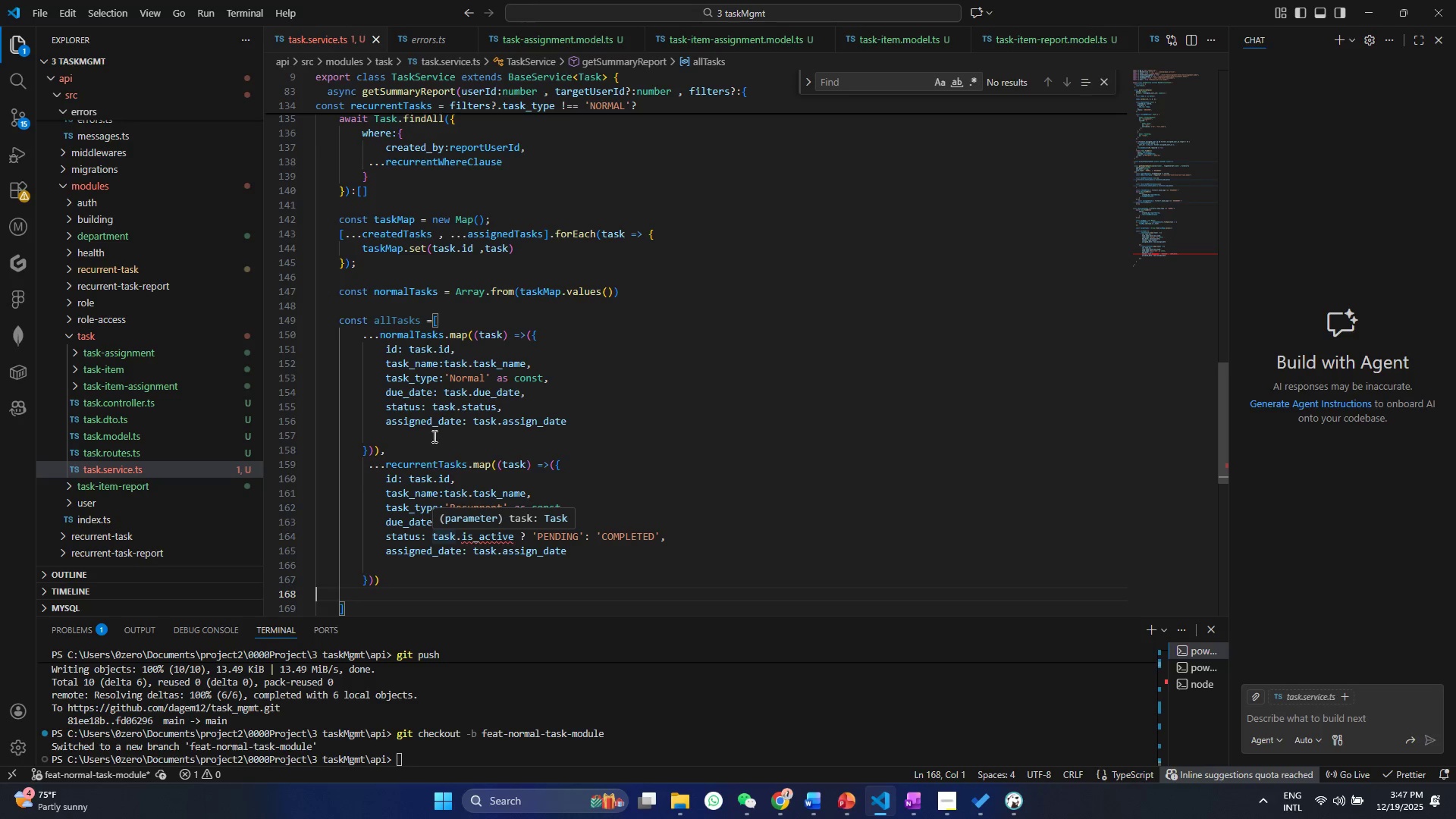 
hold_key(key=ControlLeft, duration=1.5)
 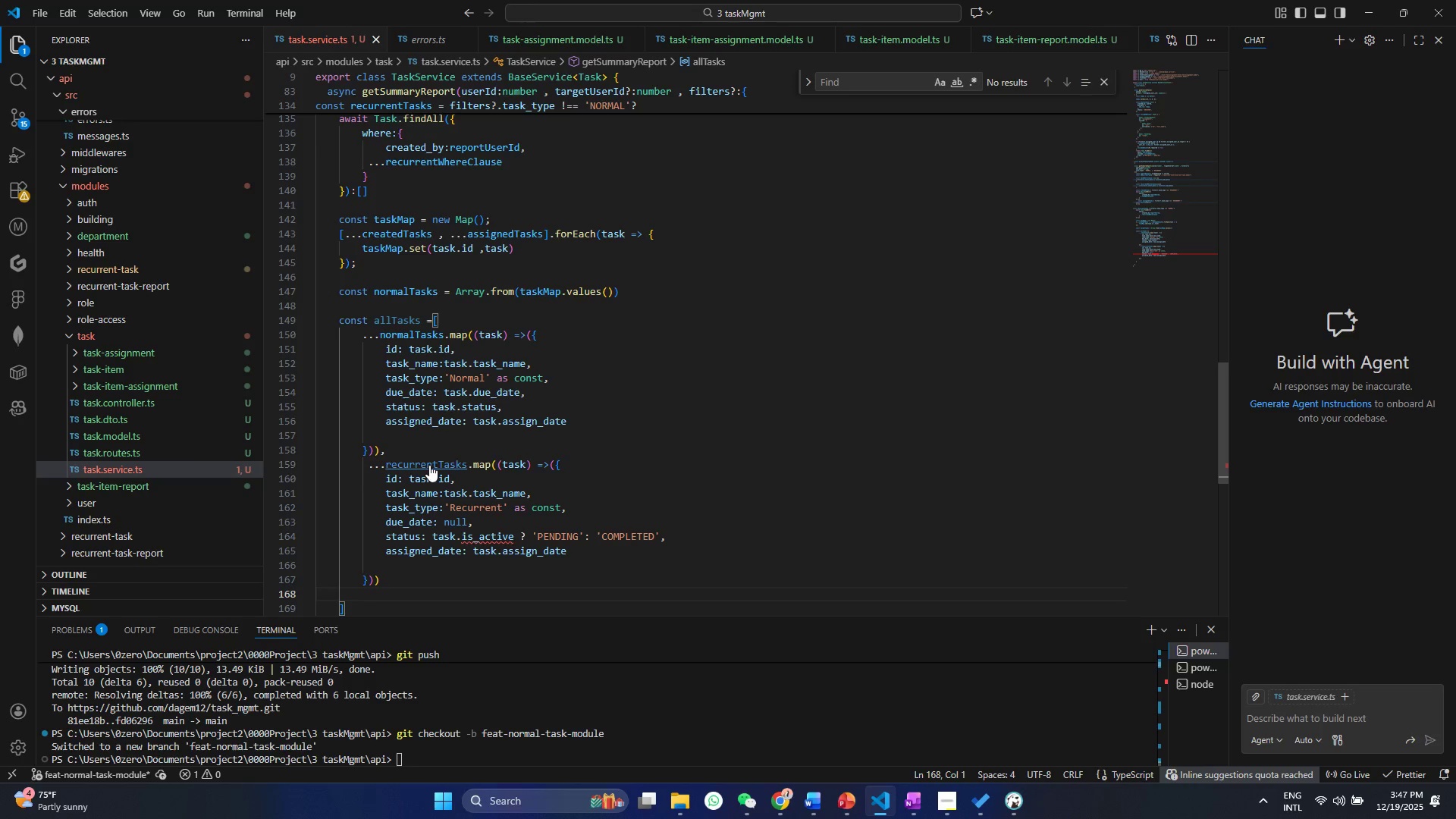 
hold_key(key=ControlLeft, duration=1.5)
 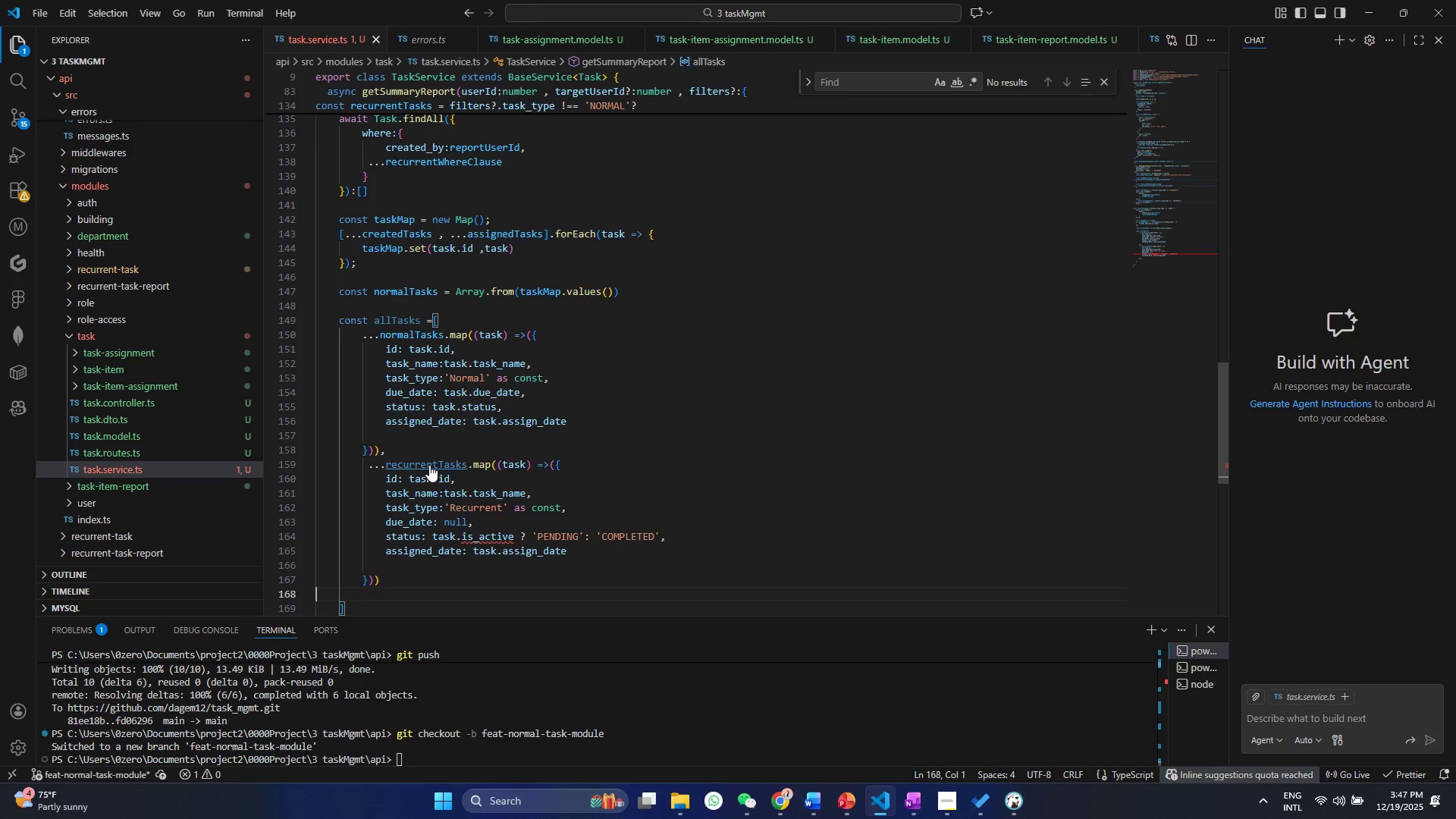 
hold_key(key=ControlLeft, duration=1.5)
 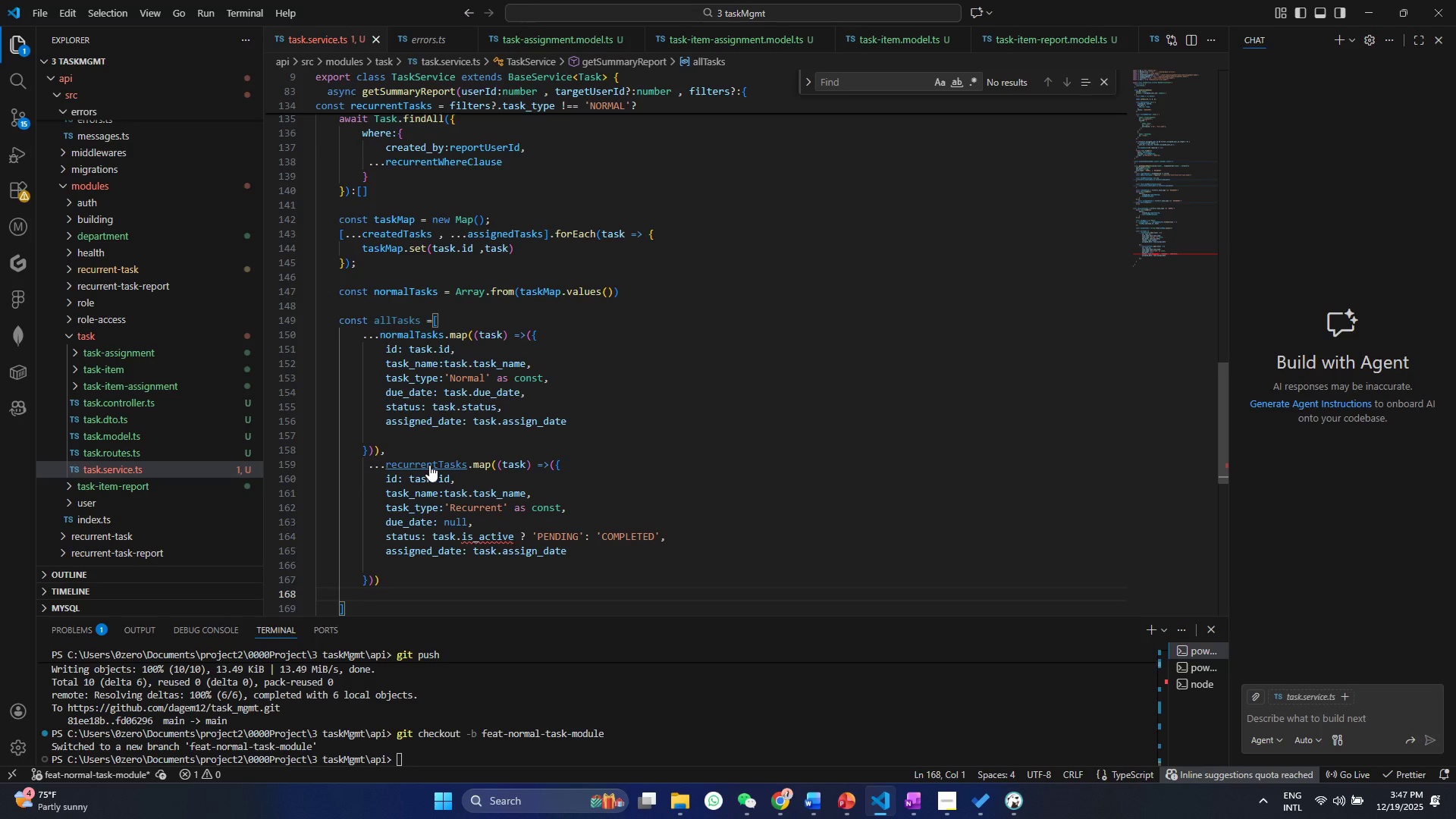 
hold_key(key=ControlLeft, duration=0.8)
 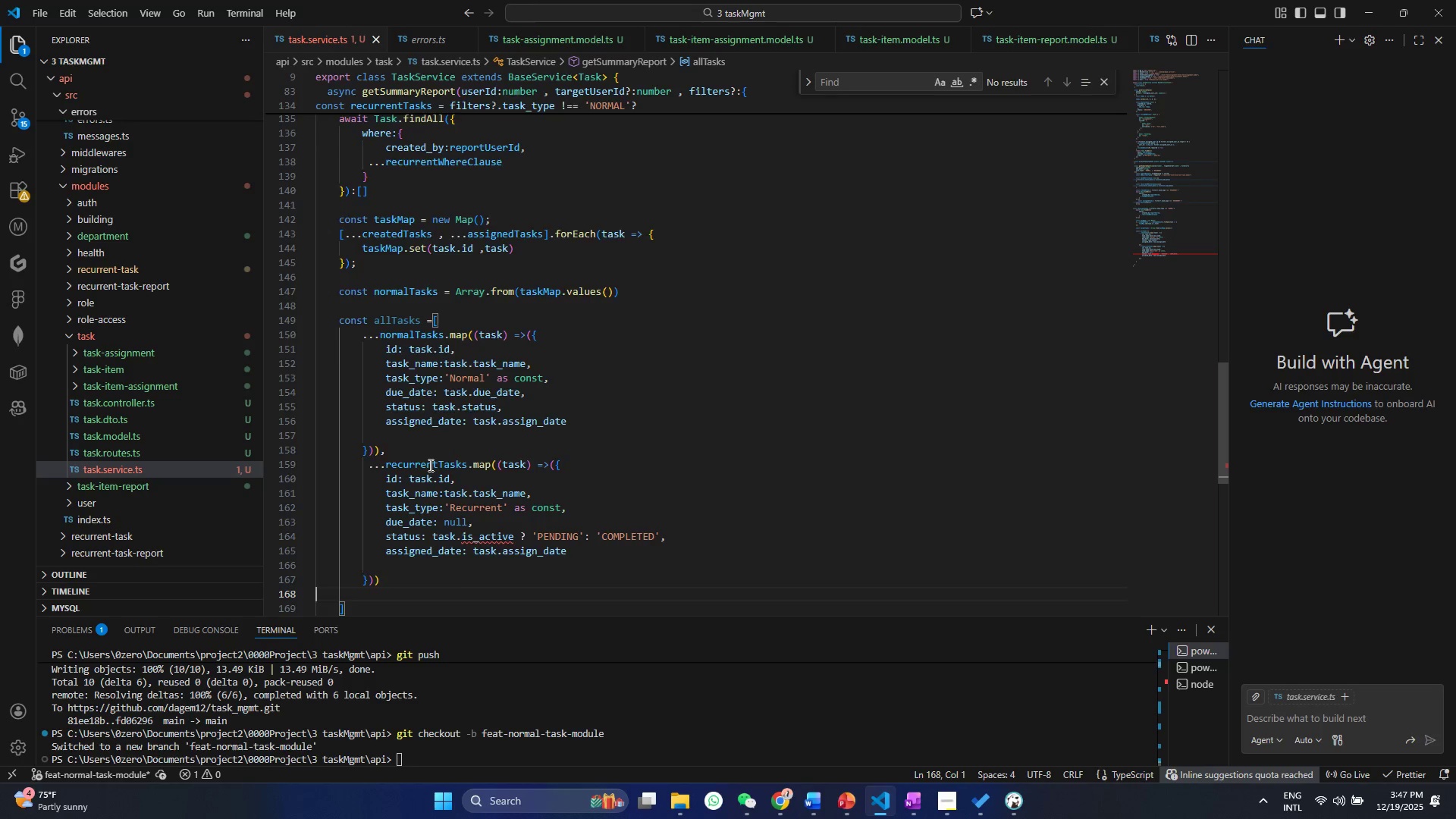 
scroll: coordinate [429, 465], scroll_direction: up, amount: 3.0
 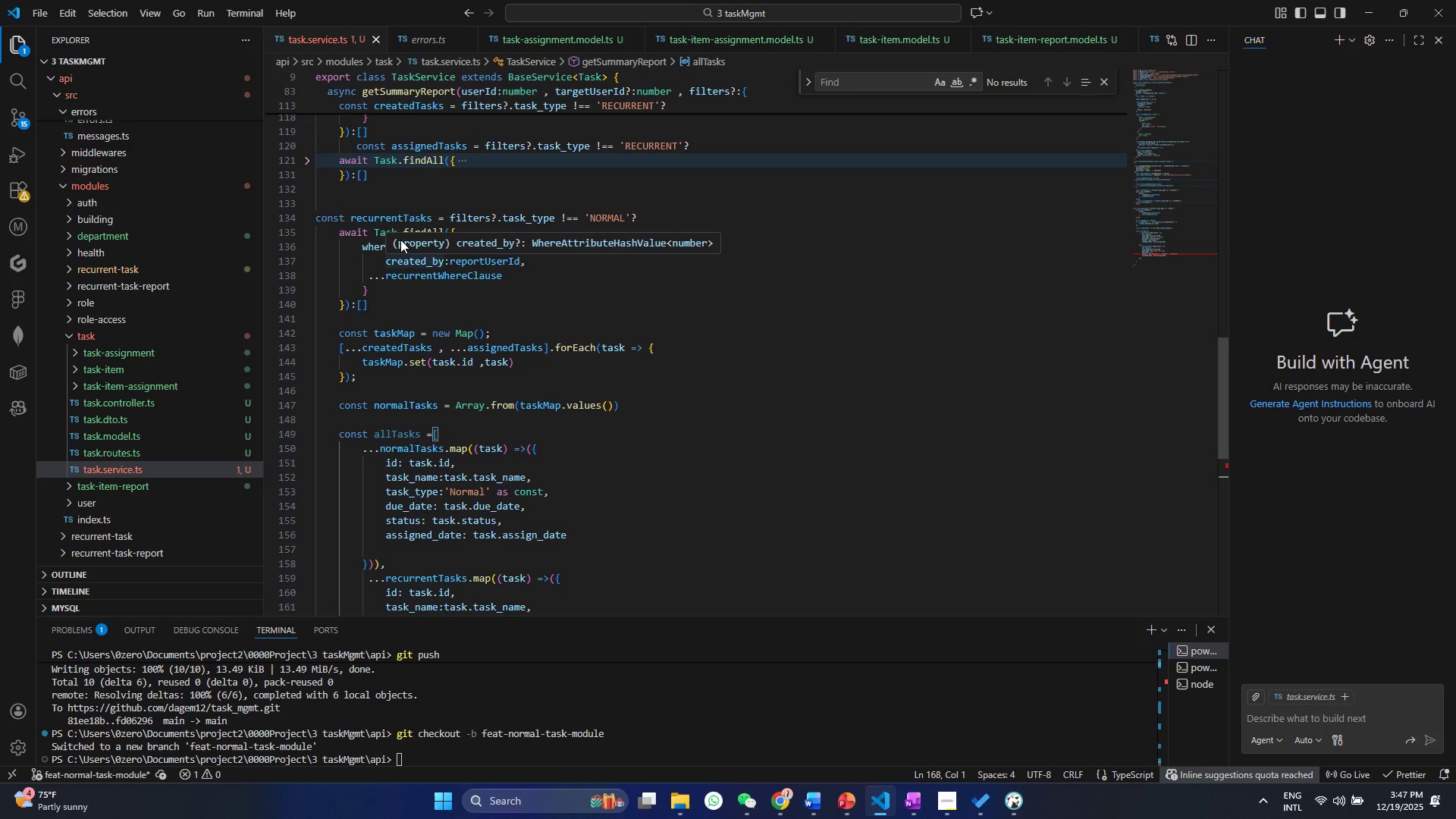 
wait(6.12)
 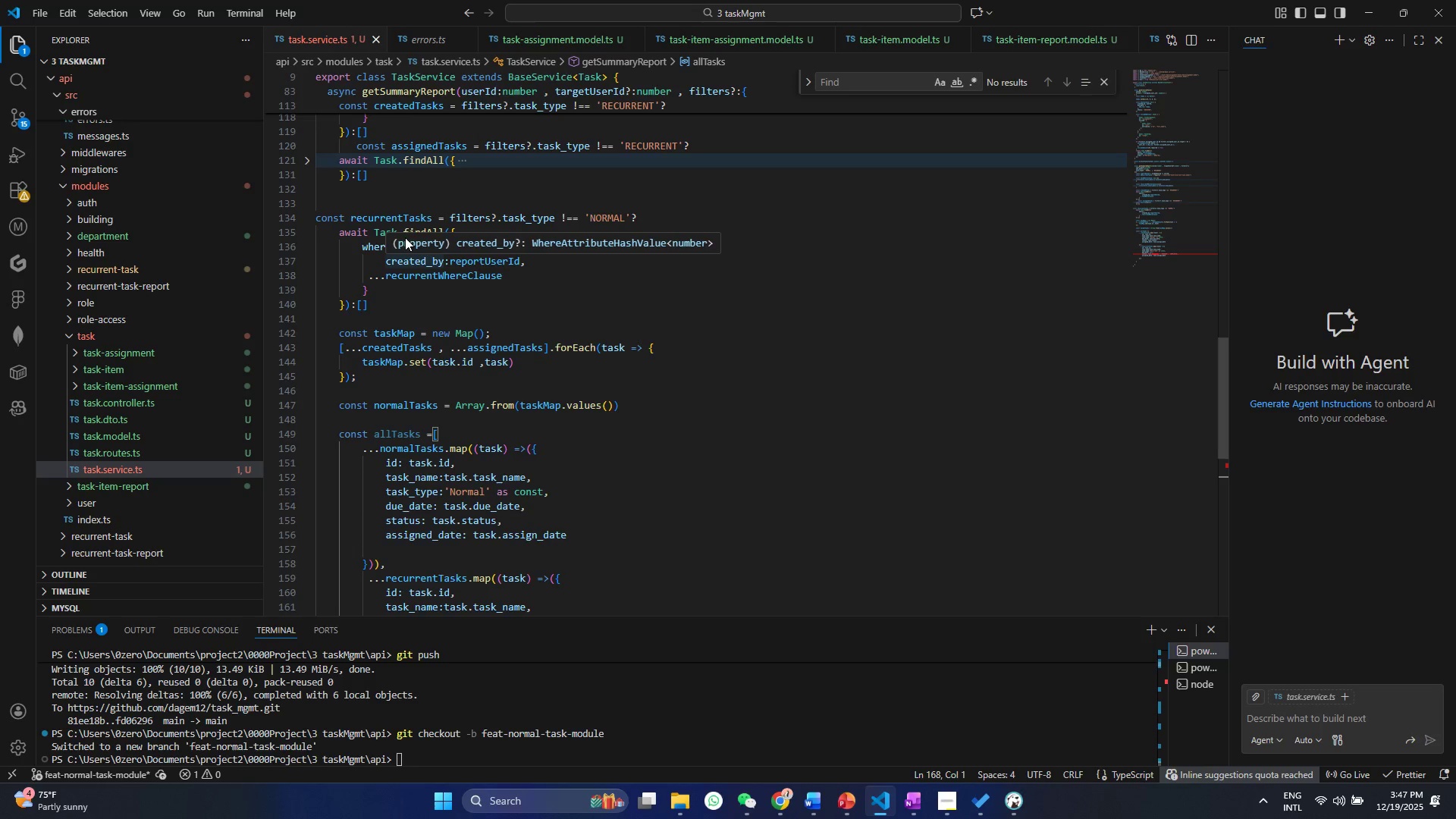 
left_click([503, 528])
 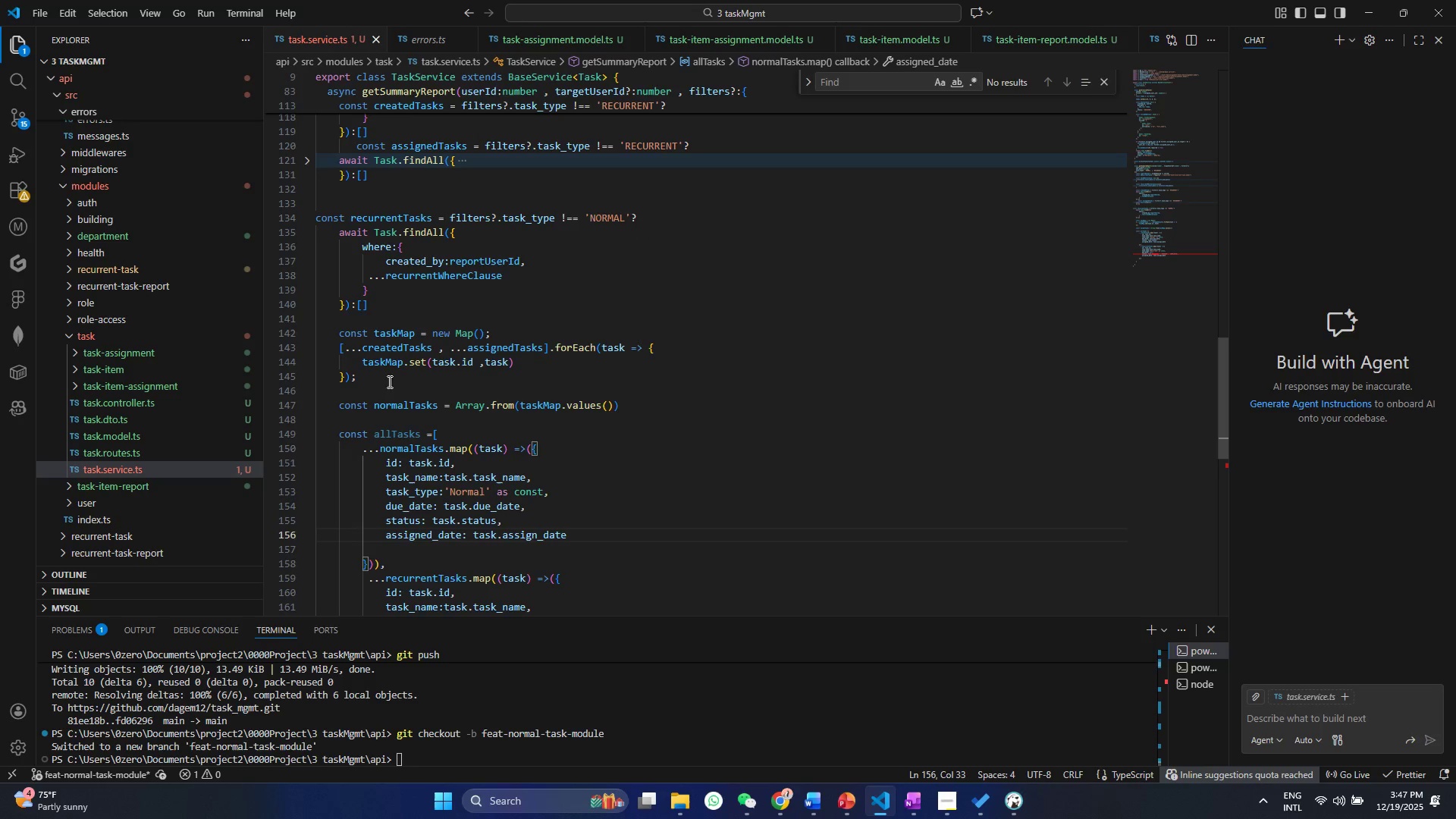 
double_click([384, 232])
 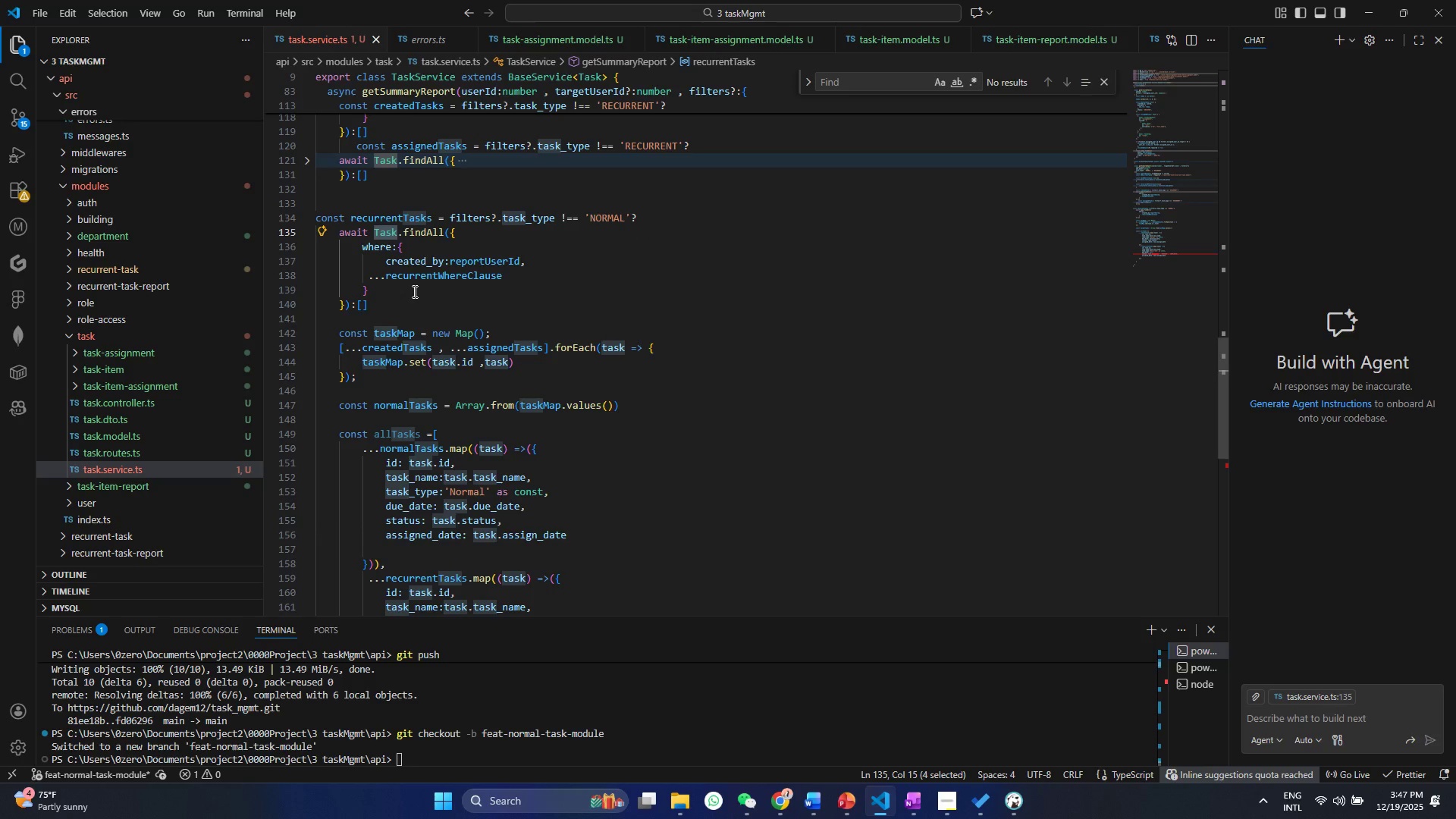 
type(Re)
 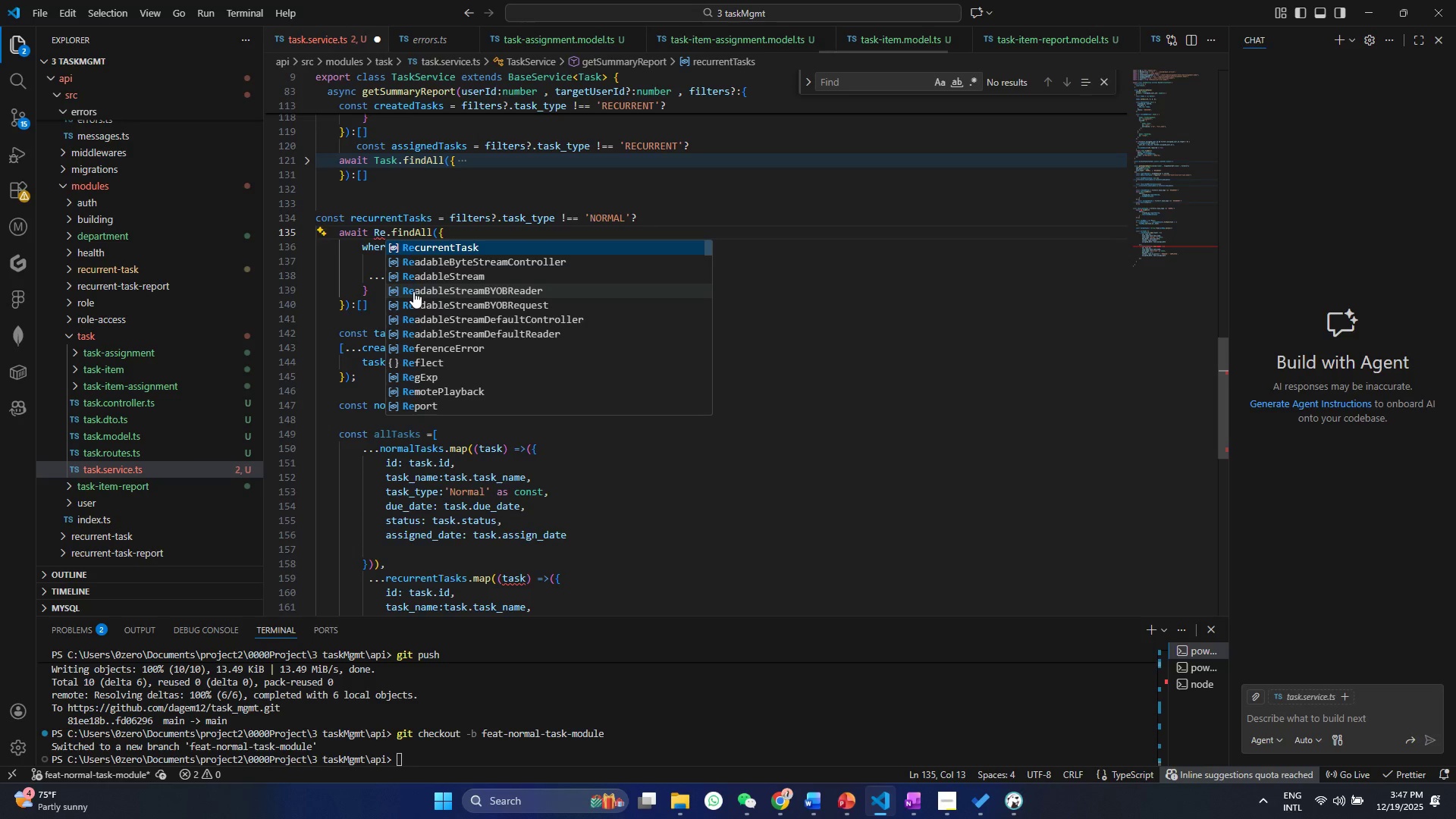 
key(Enter)
 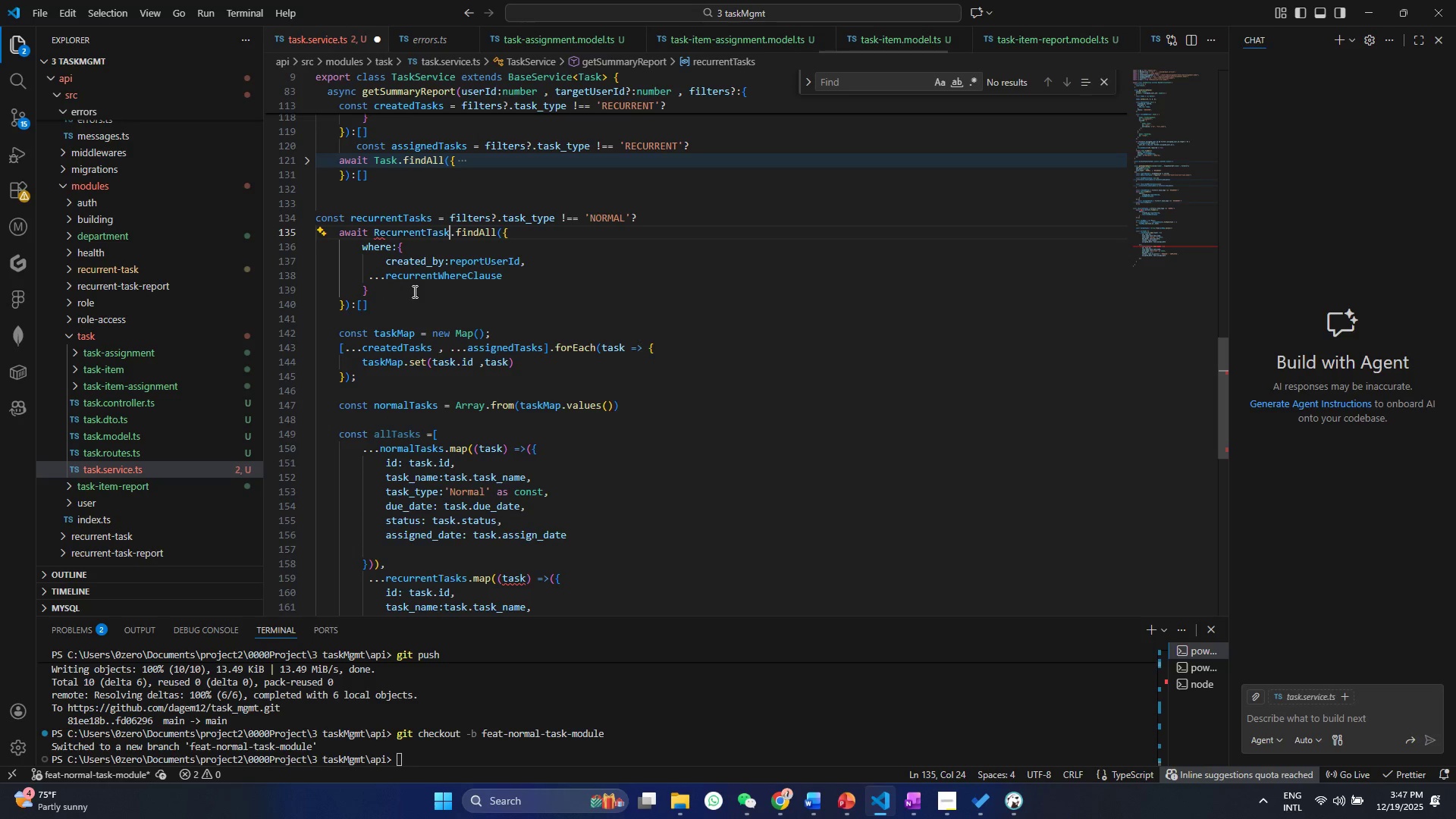 
key(Control+ControlLeft)
 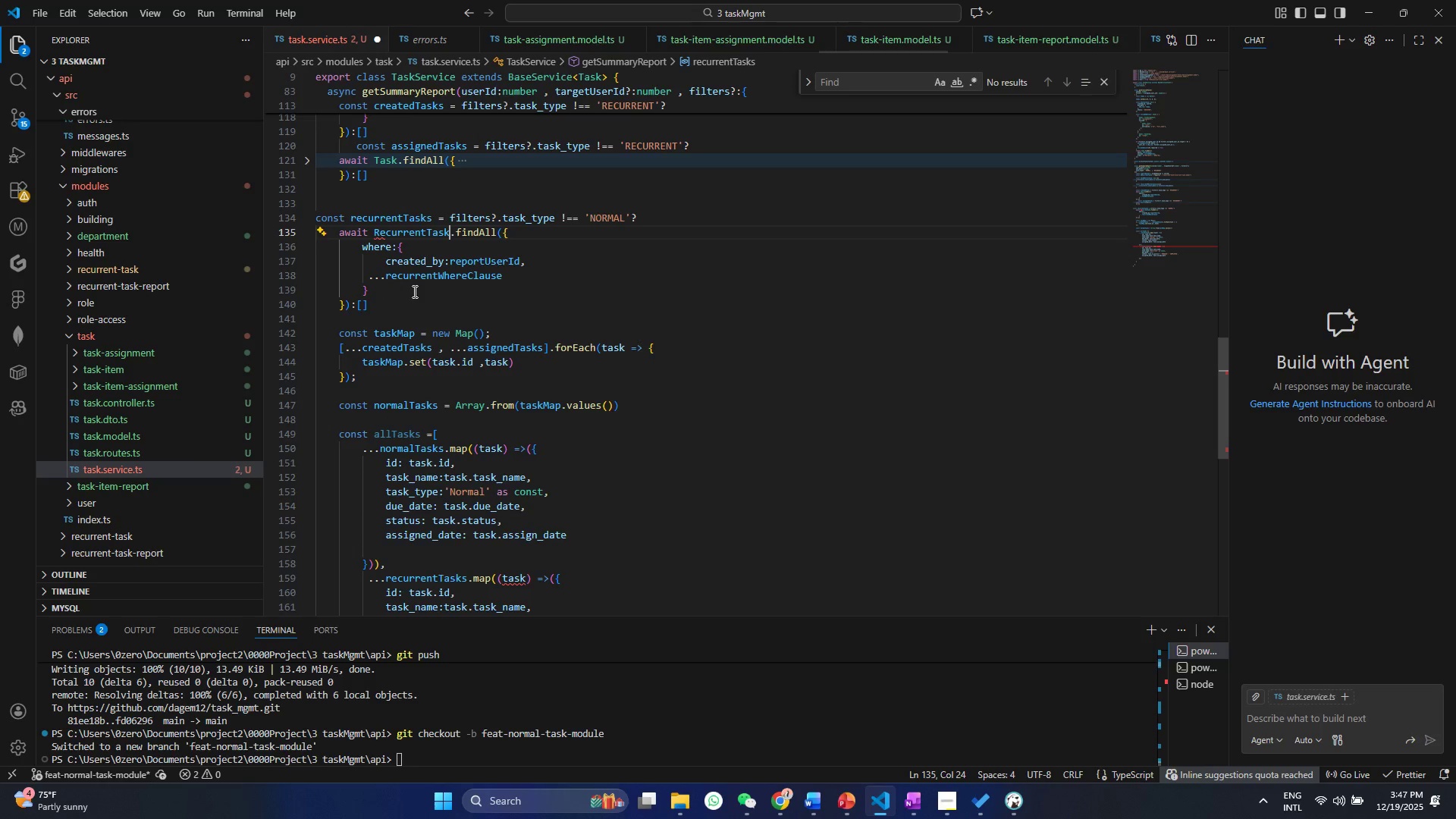 
key(Control+S)
 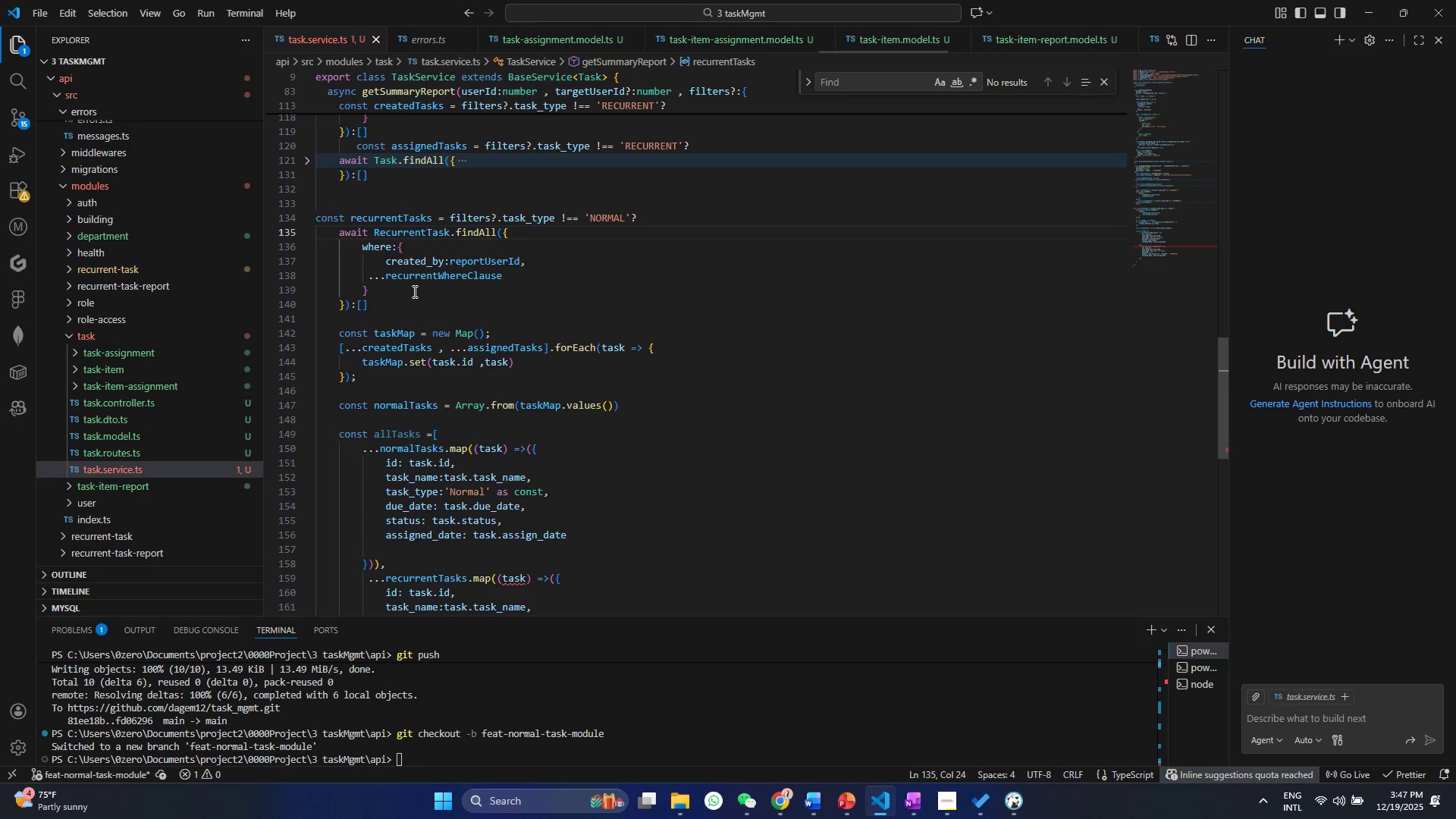 
scroll: coordinate [681, 427], scroll_direction: down, amount: 5.0
 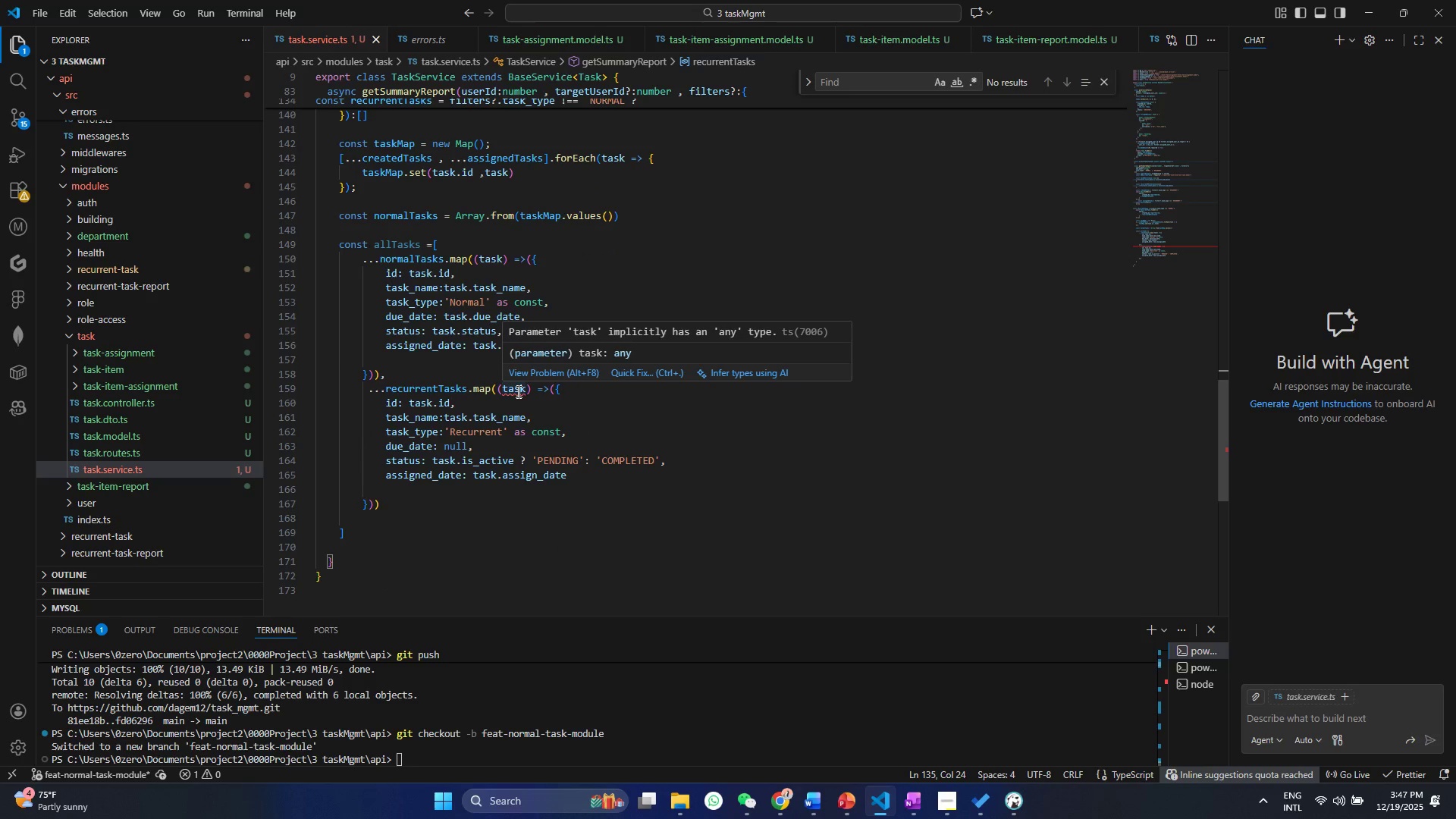 
wait(7.66)
 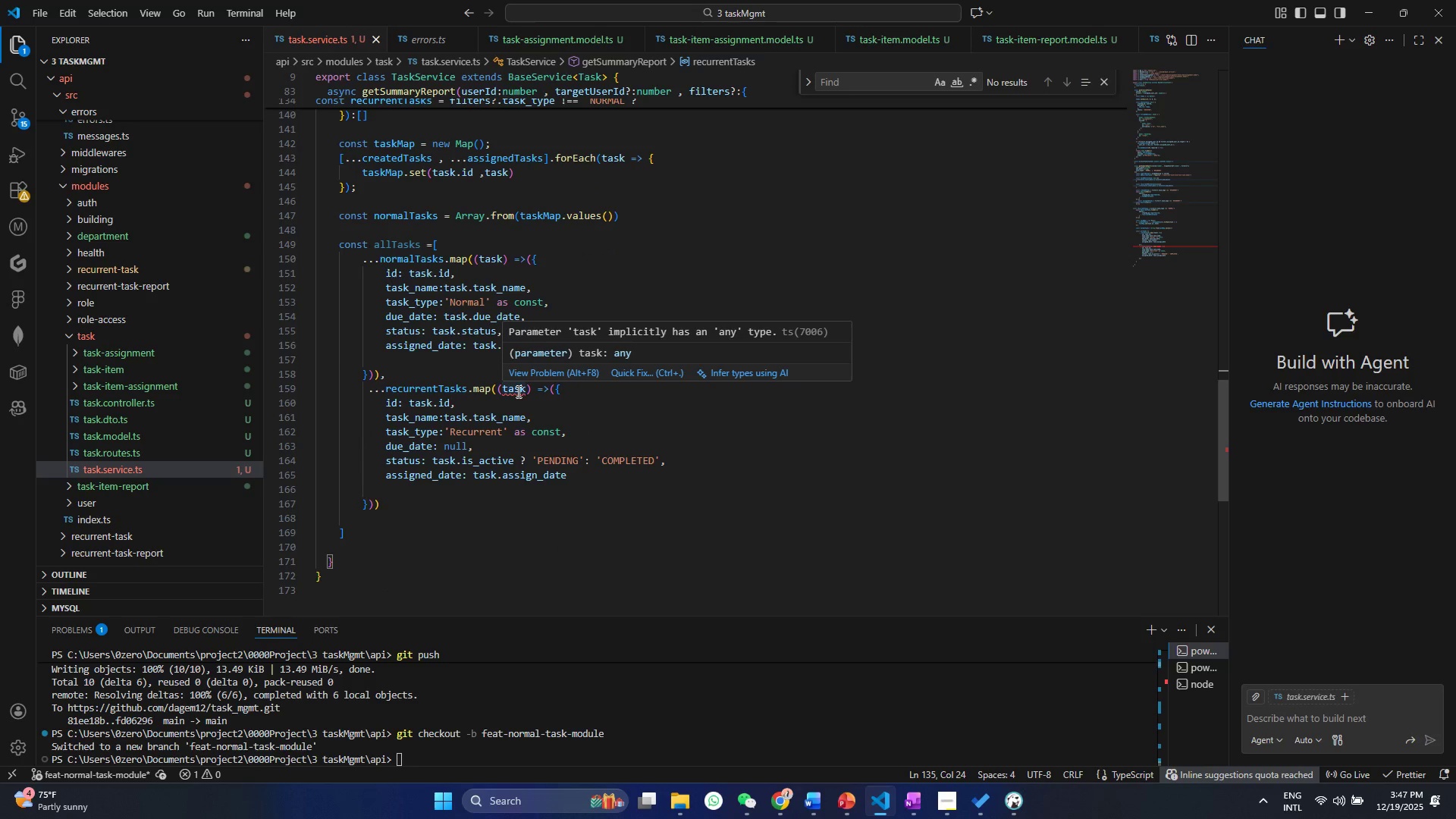 
left_click([508, 467])
 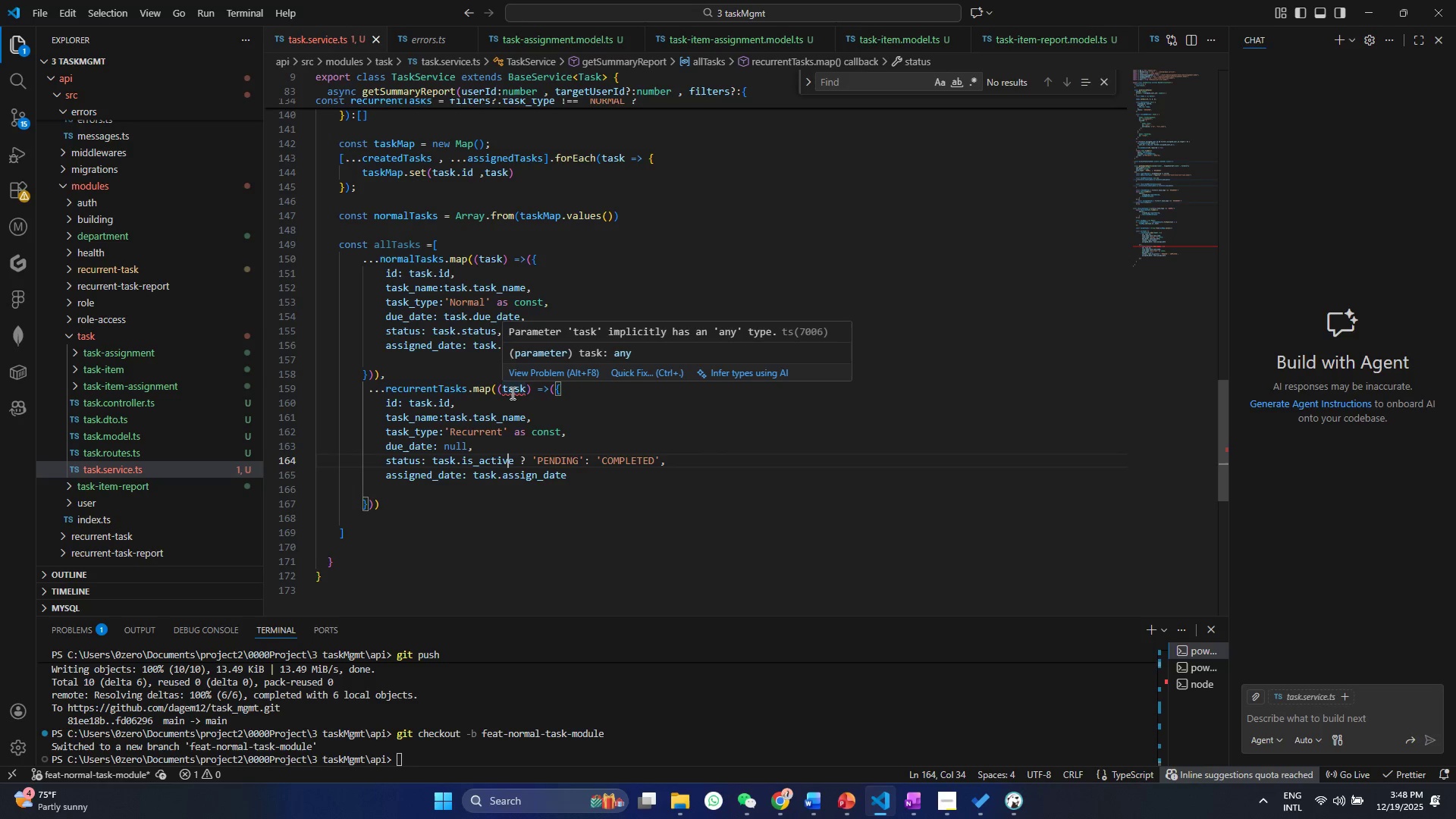 
wait(9.28)
 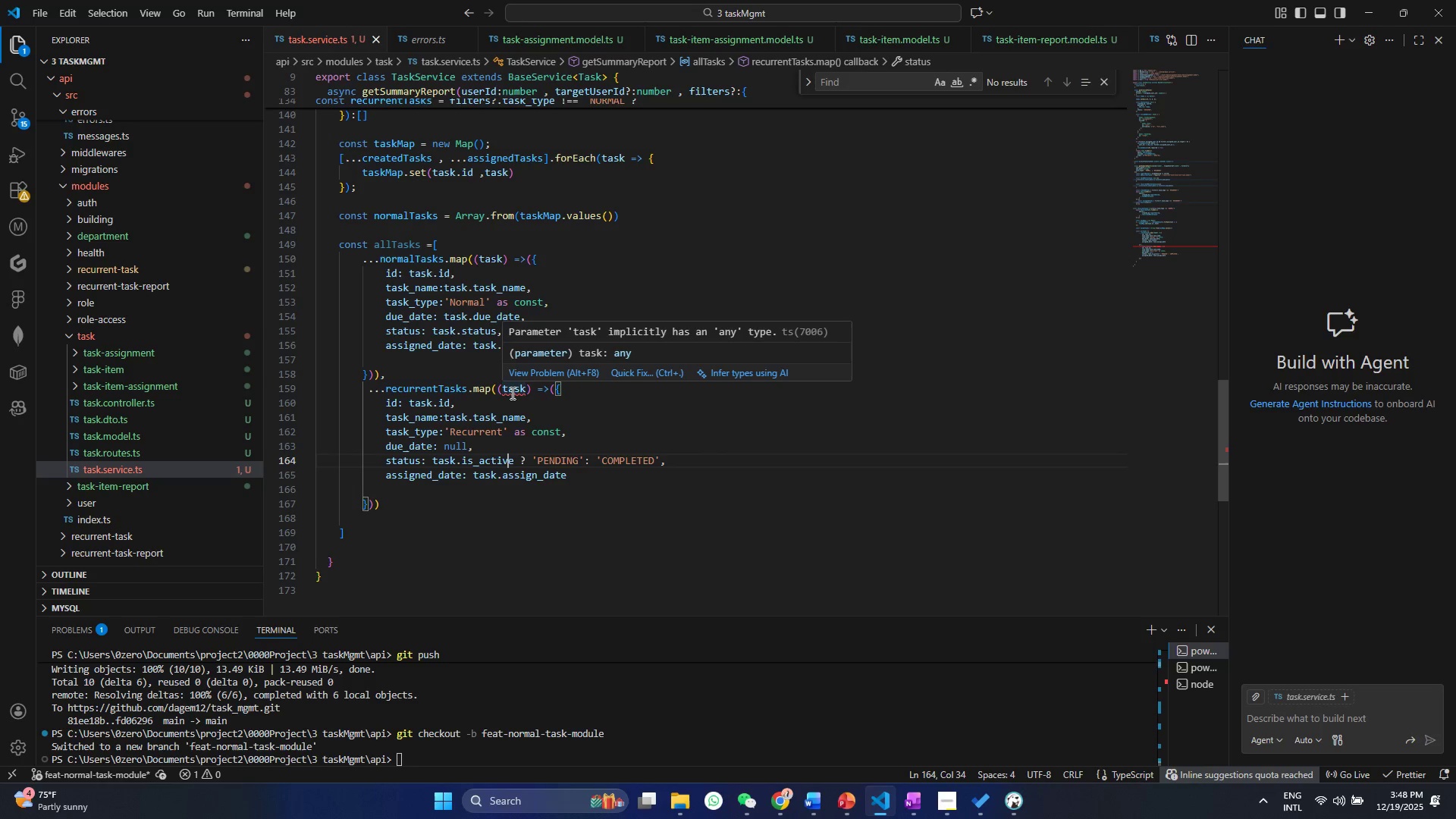 
double_click([511, 393])
 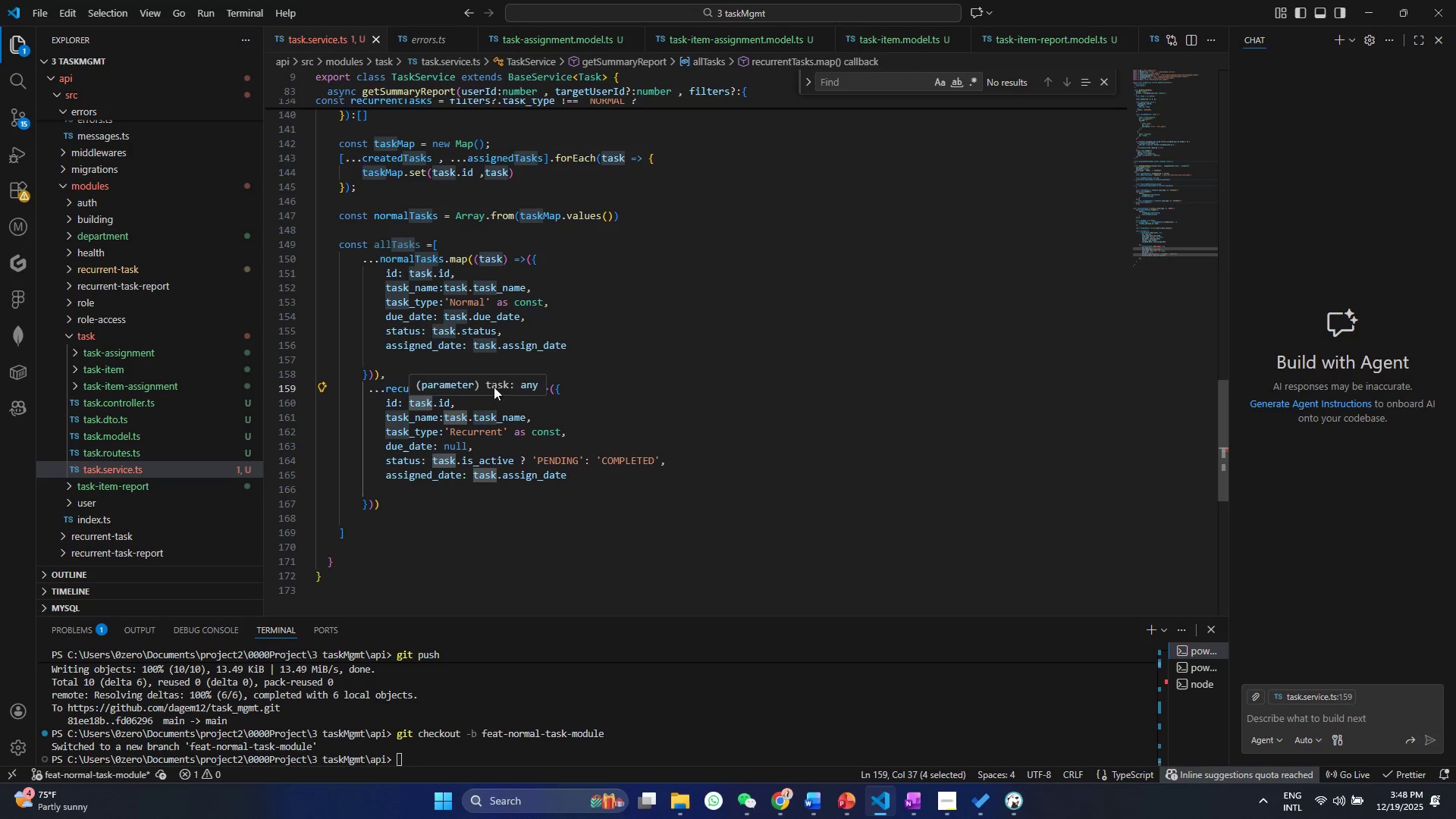 
left_click([513, 433])
 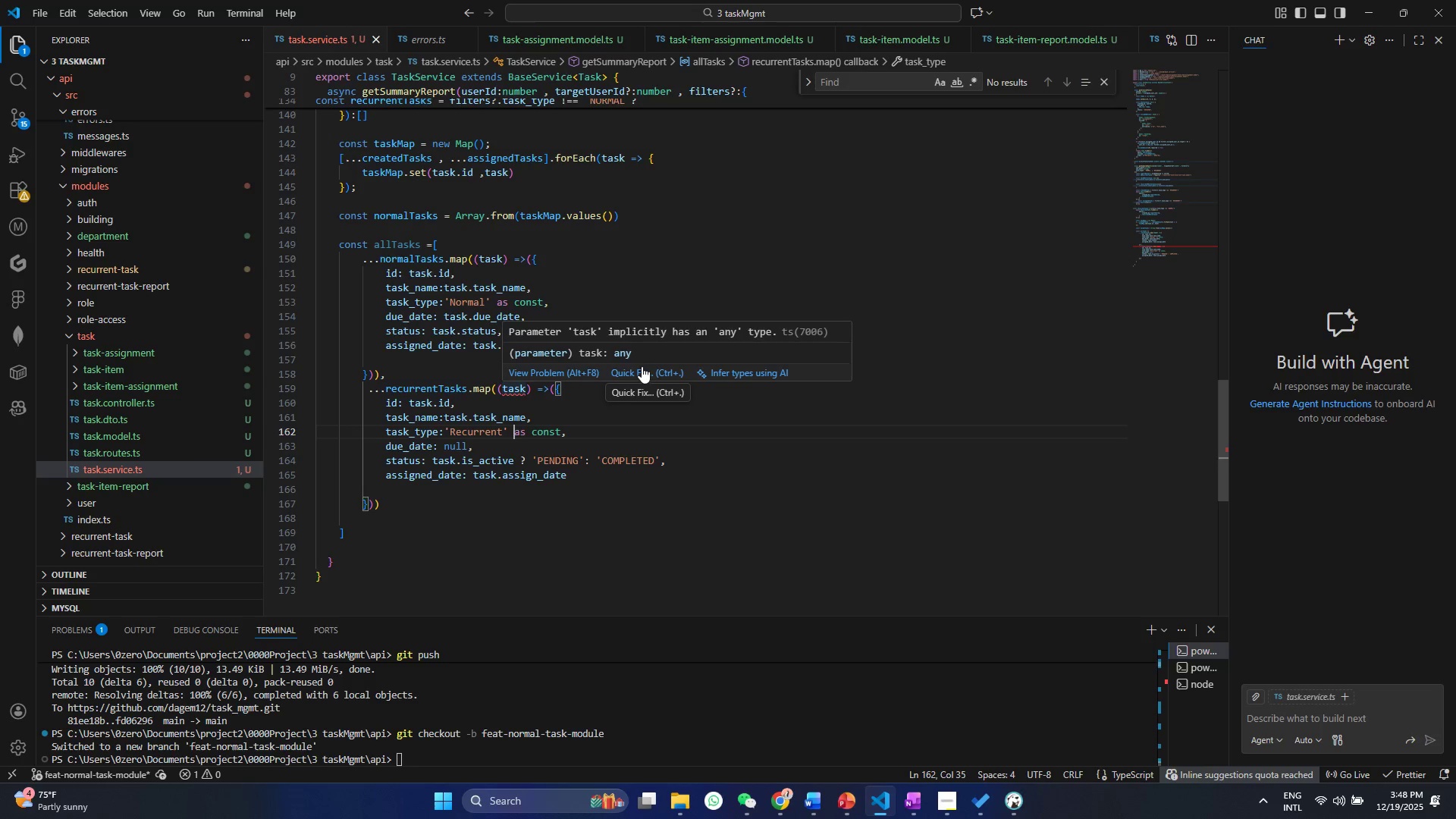 
left_click([642, 366])
 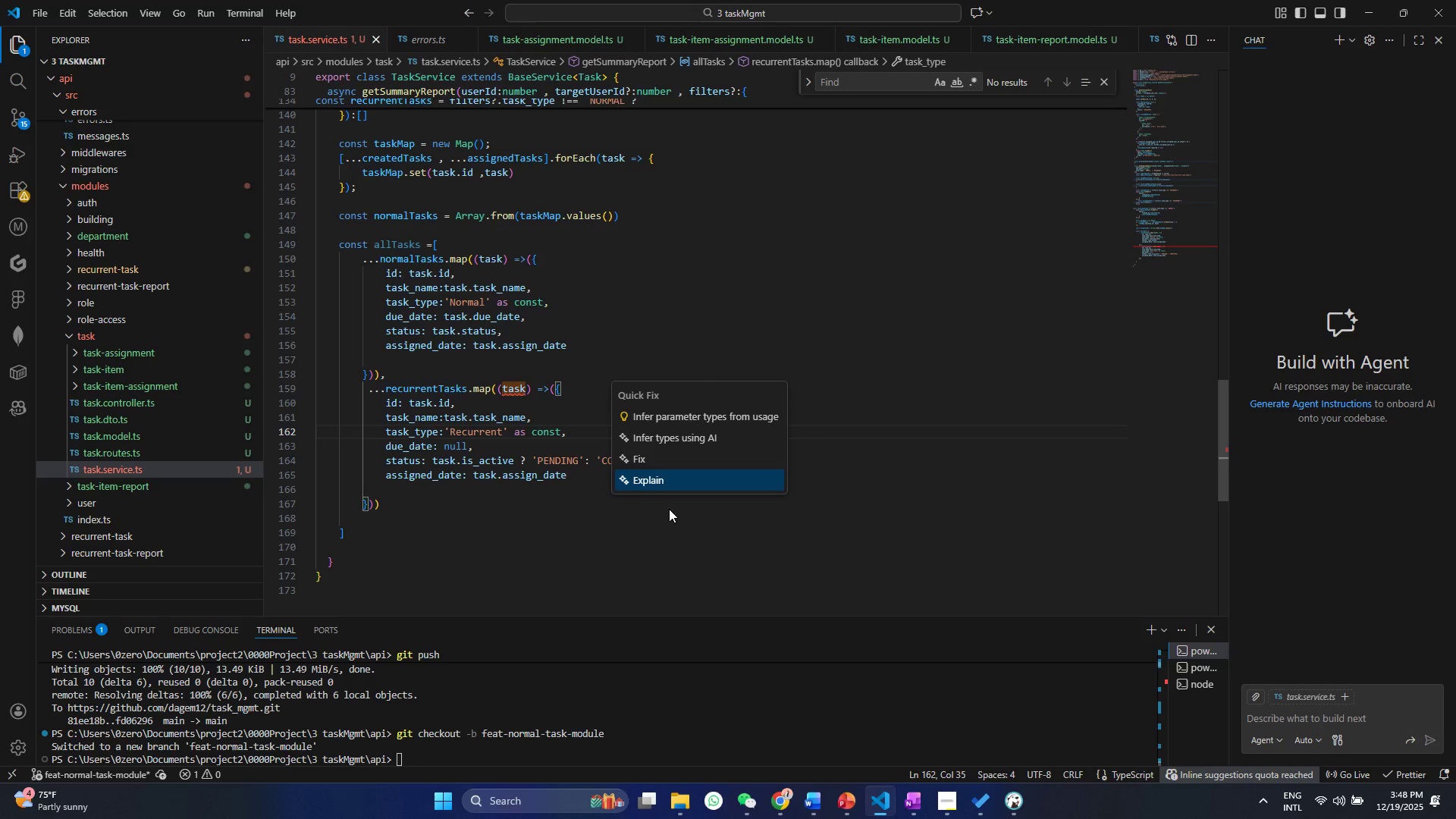 
left_click([671, 423])
 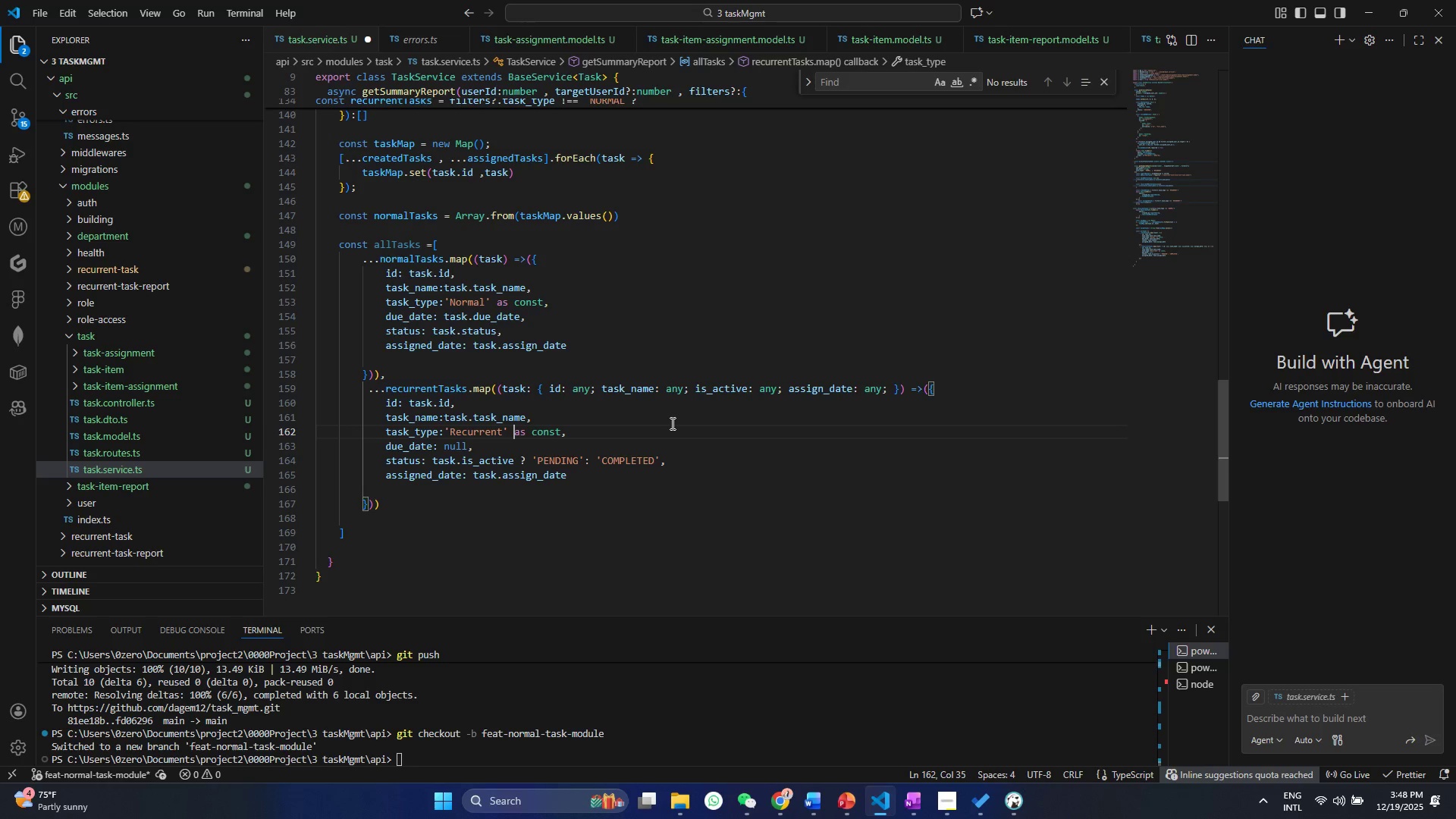 
wait(10.12)
 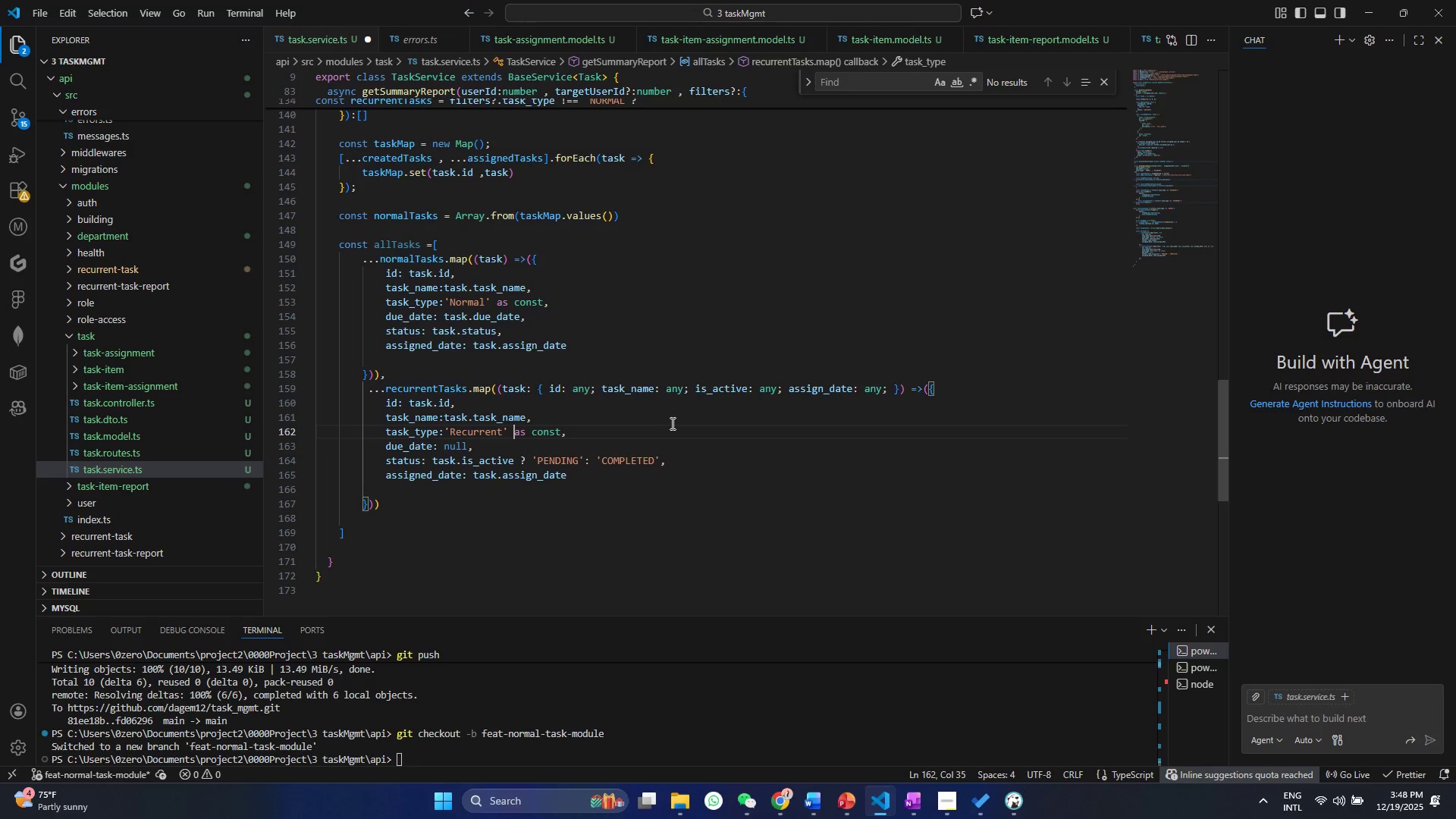 
left_click([538, 391])
 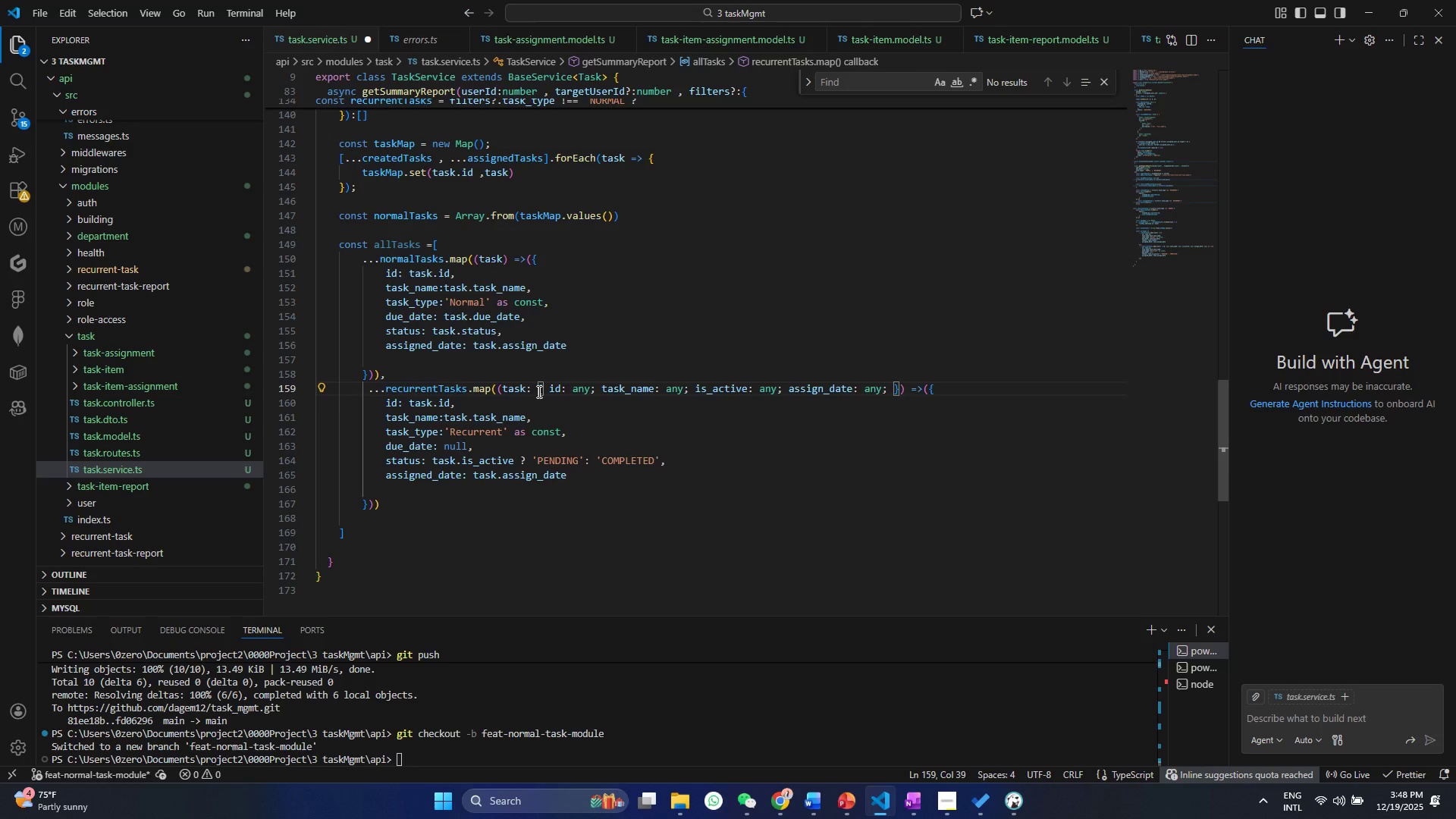 
left_click_drag(start_coordinate=[538, 391], to_coordinate=[897, 386])
 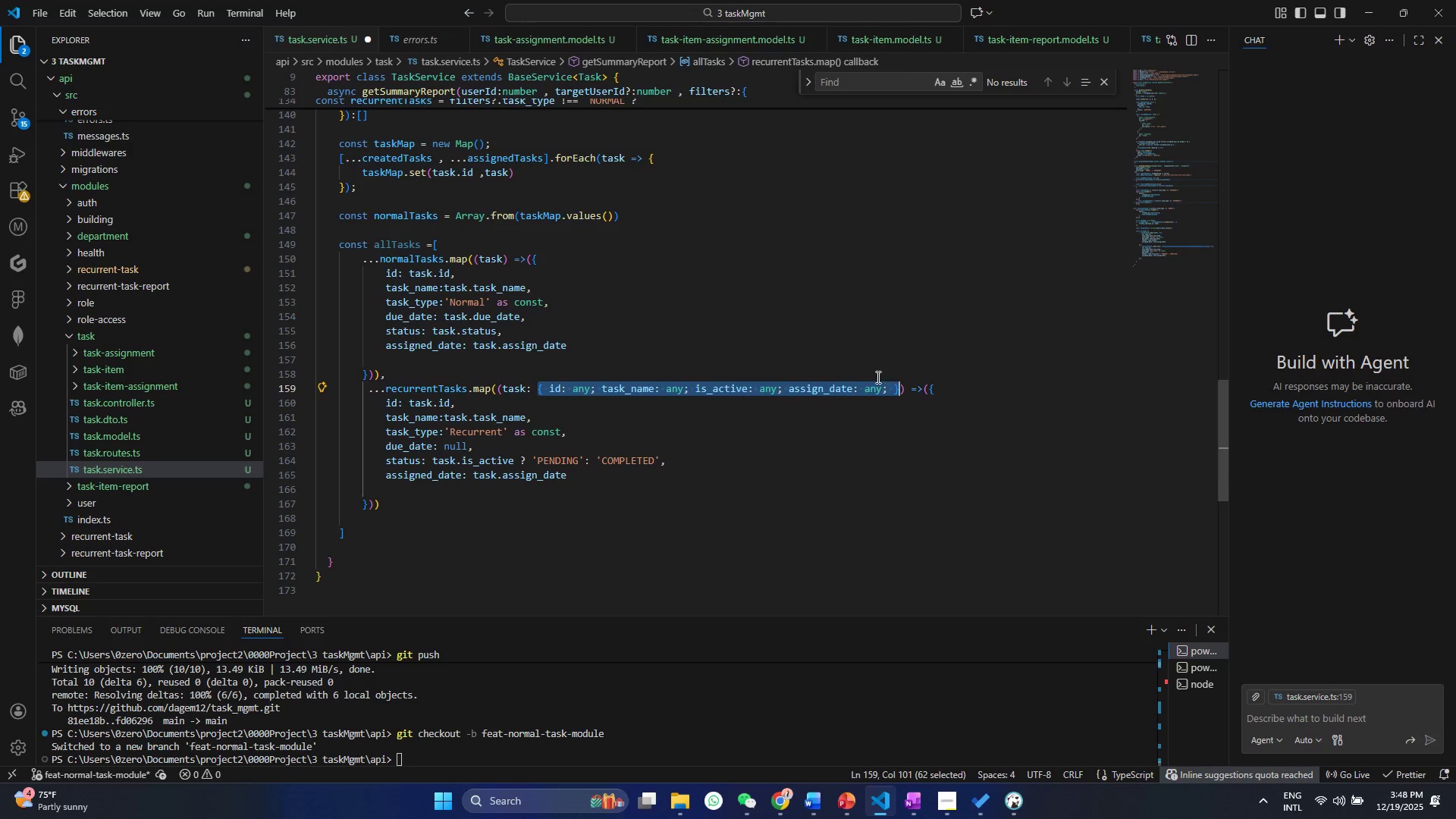 
key(Control+Z)
 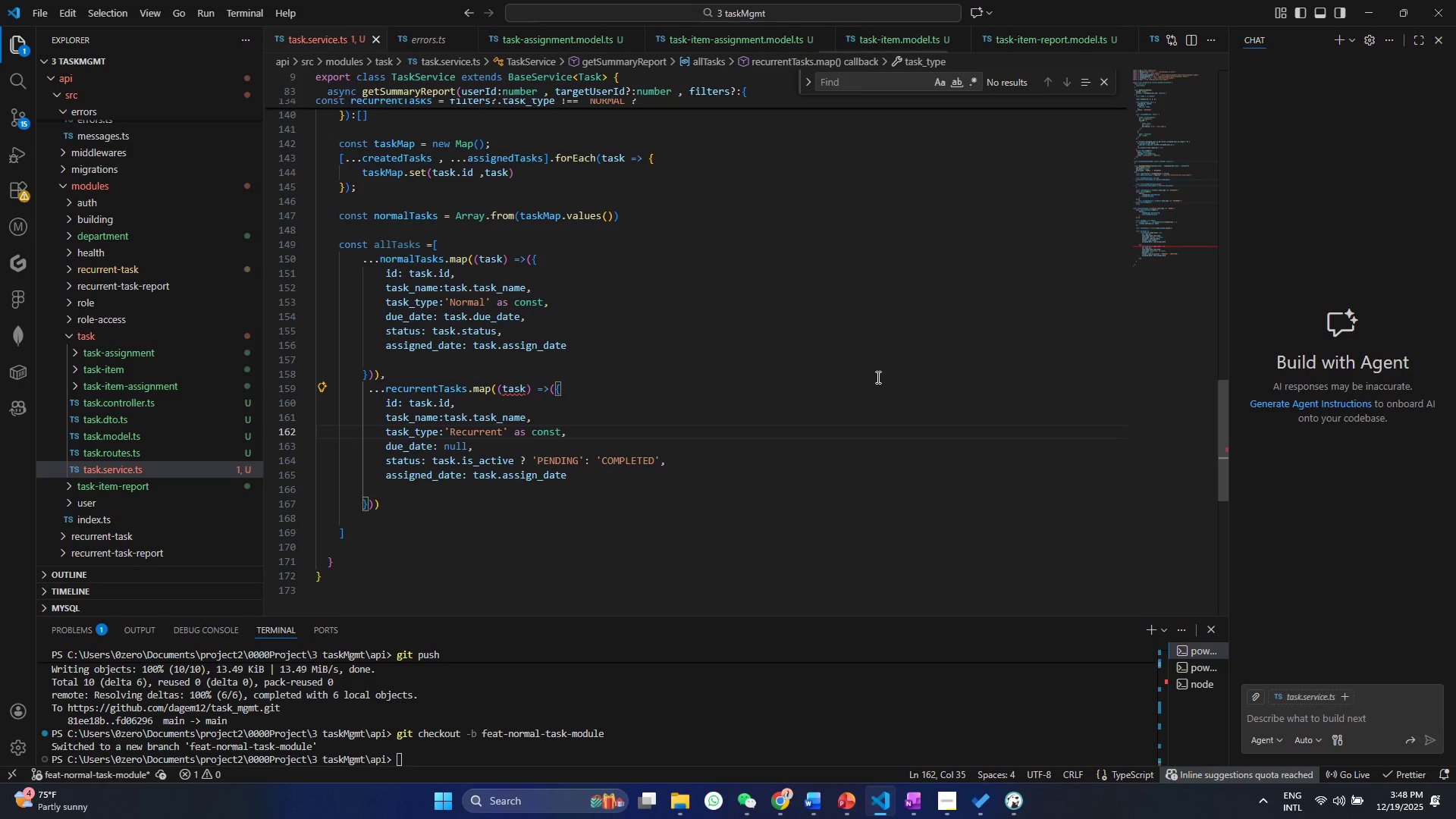 
type(any)
 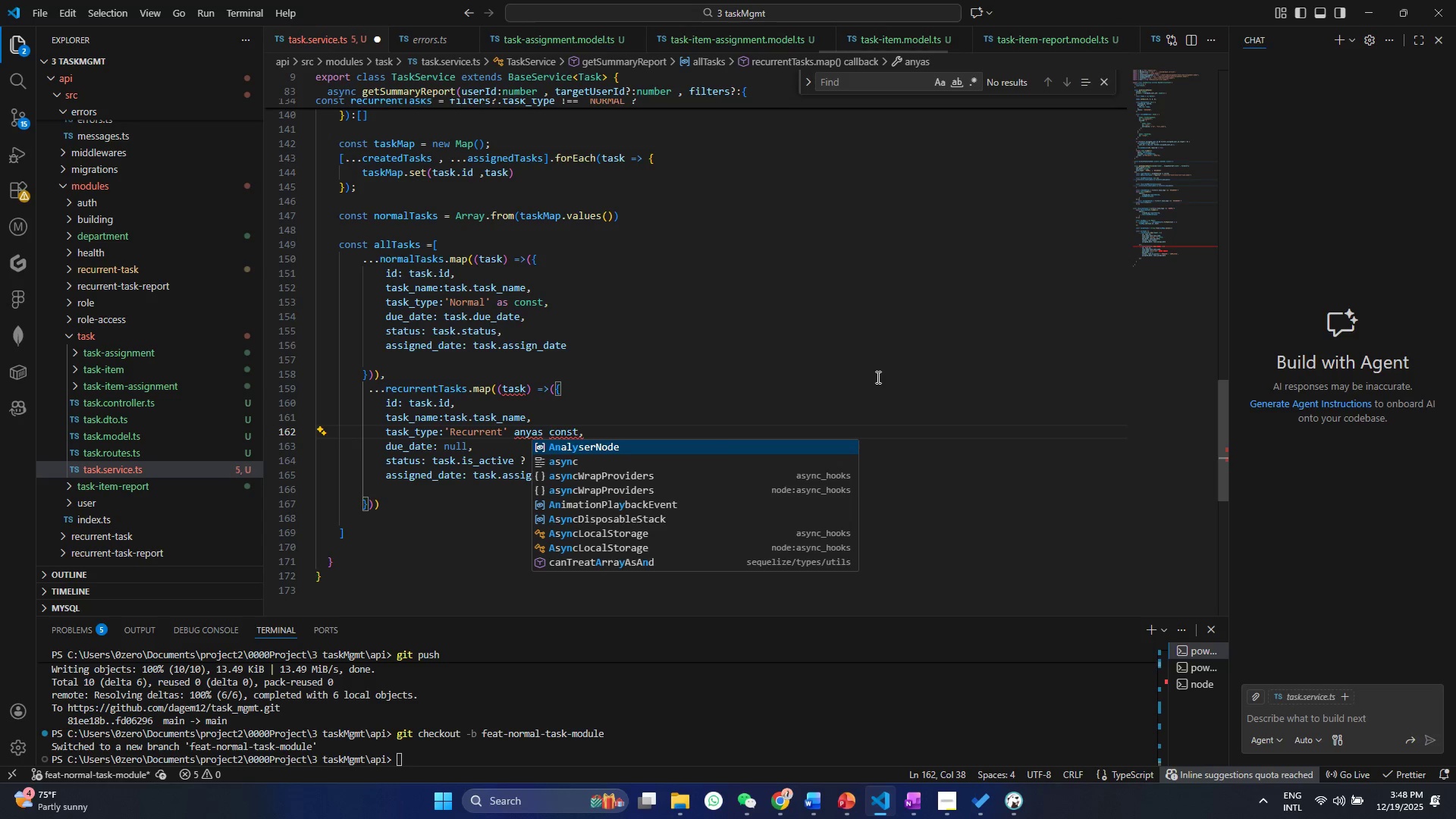 
key(Control+ControlLeft)
 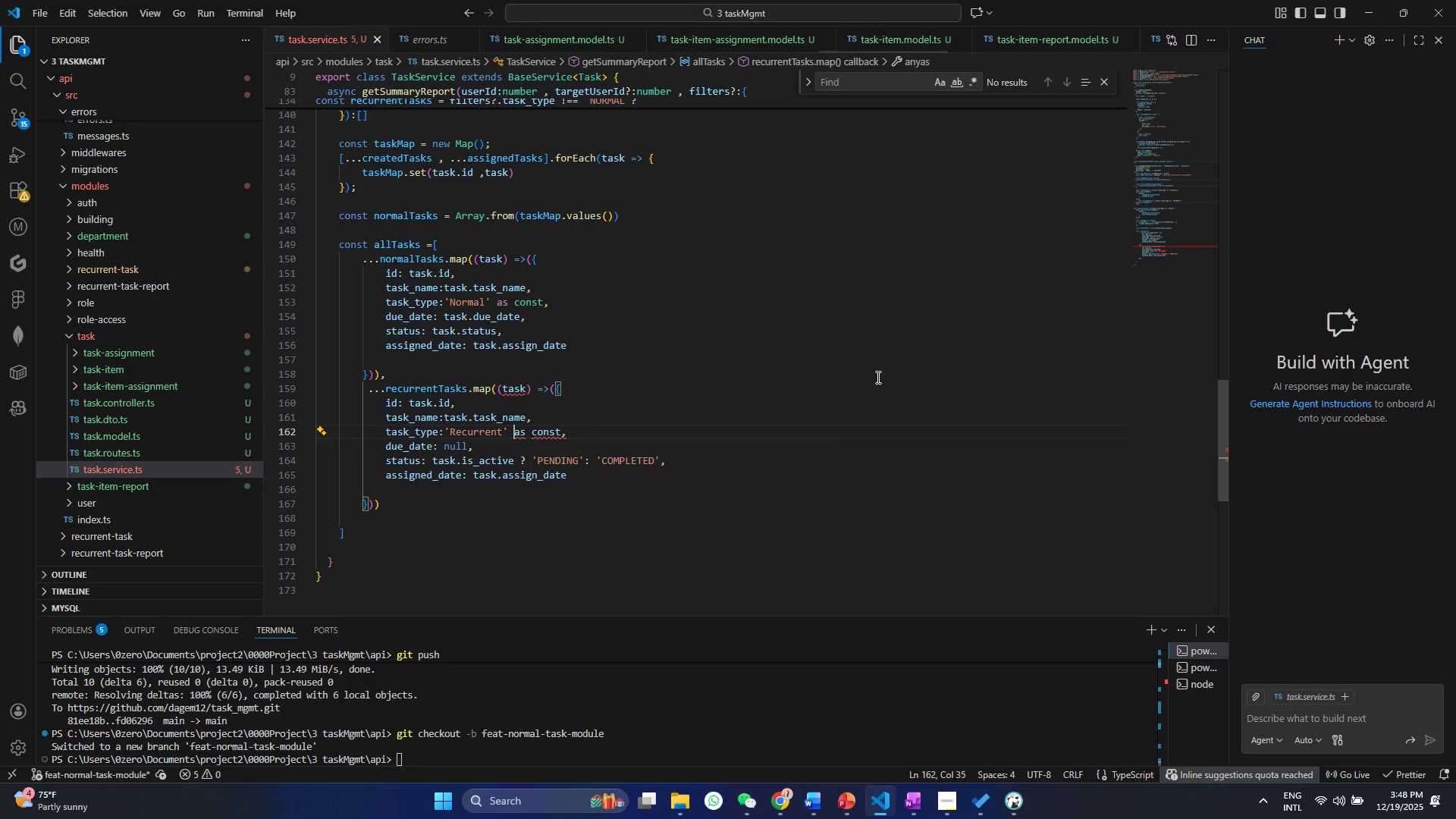 
key(Control+Z)
 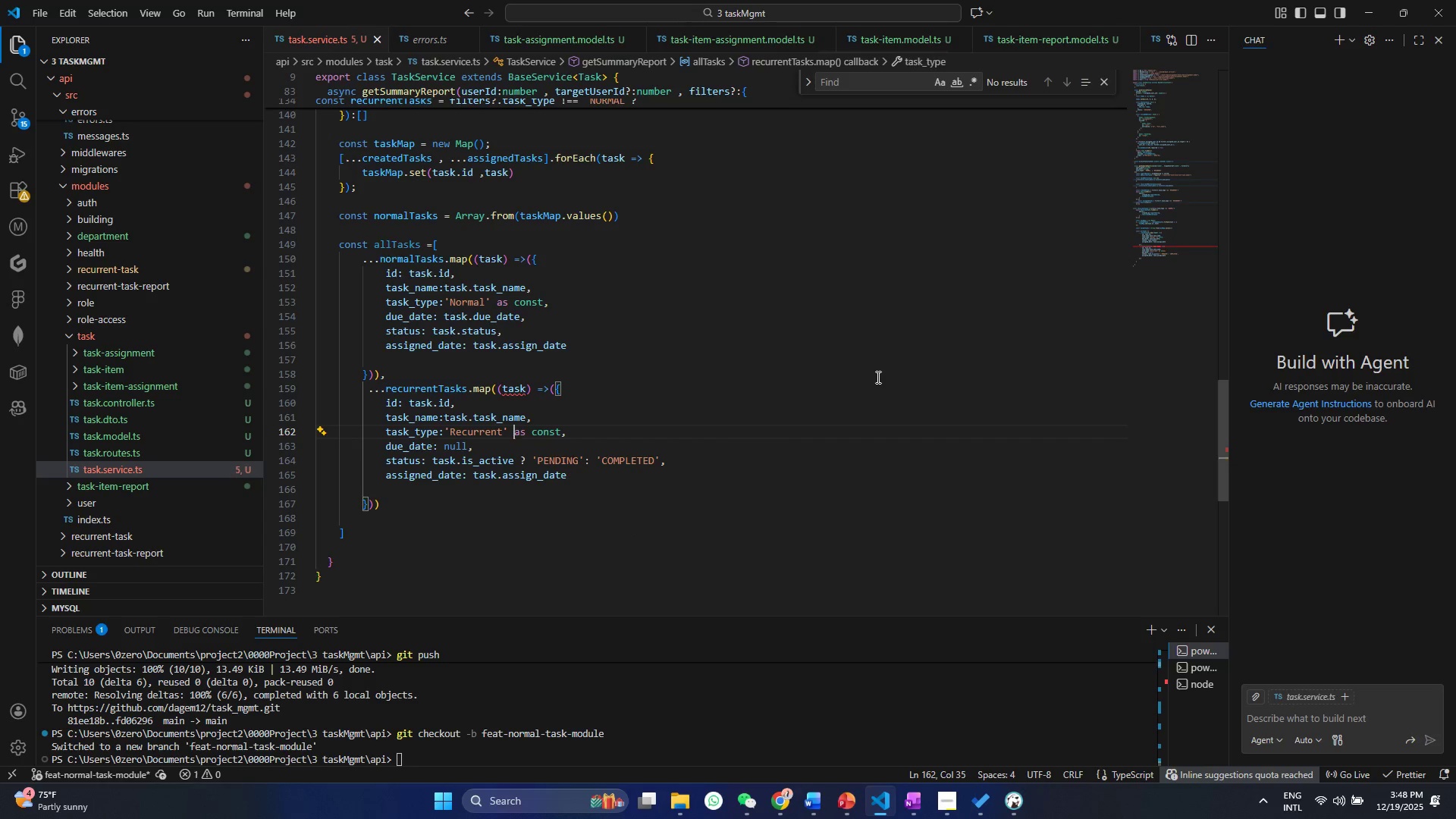 
key(Control+ControlLeft)
 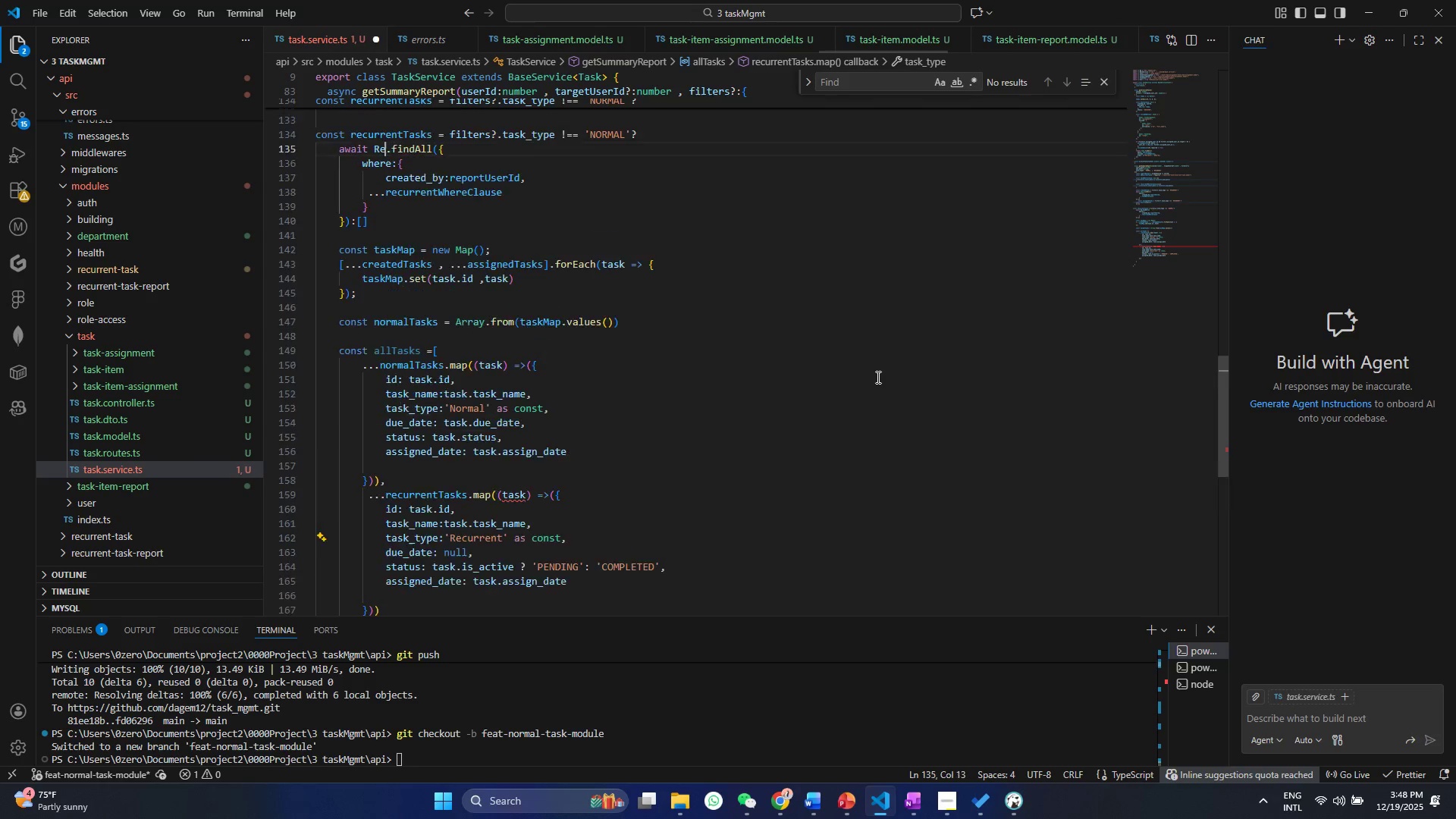 
key(Control+Z)
 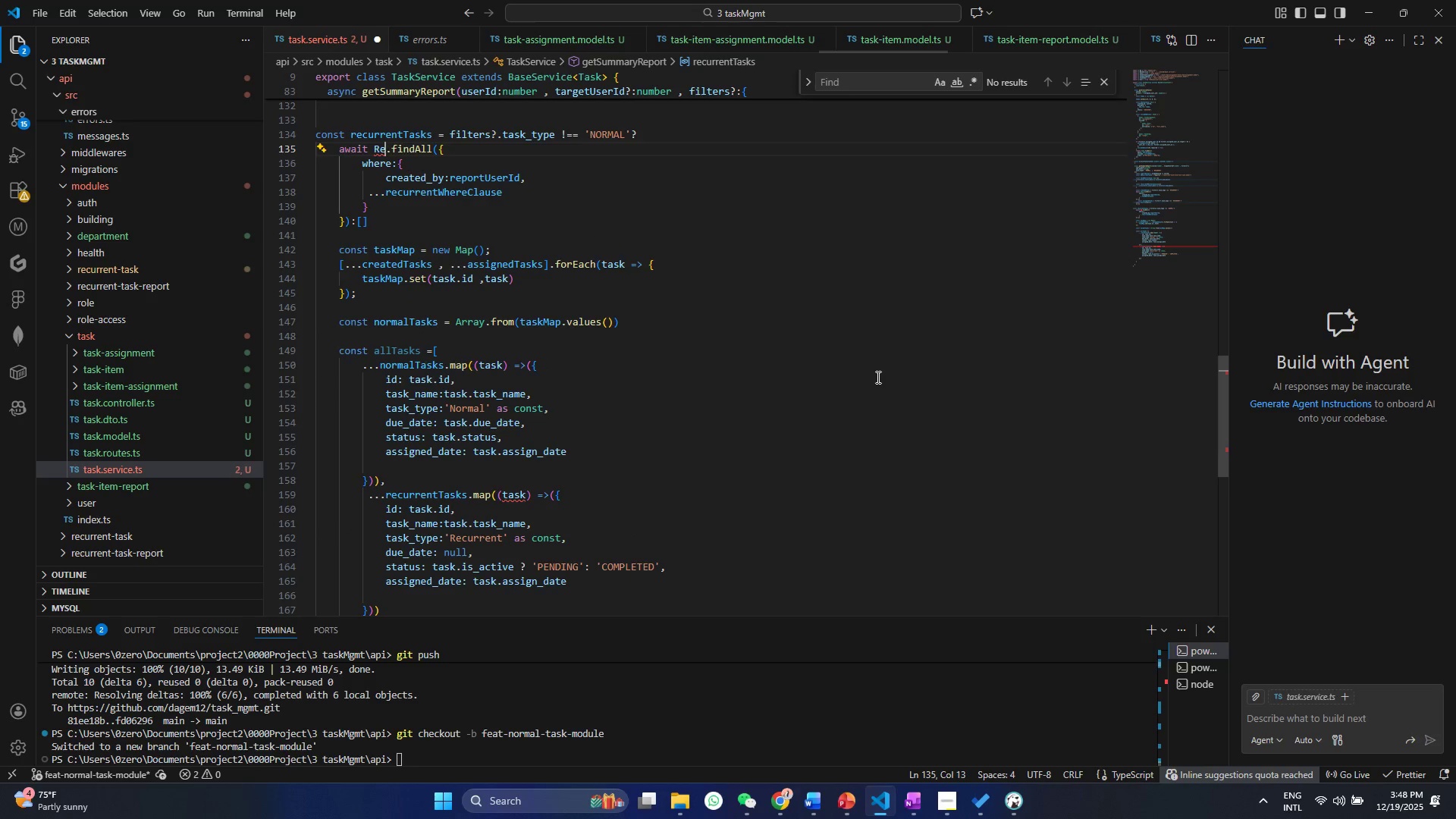 
key(Control+Y)
 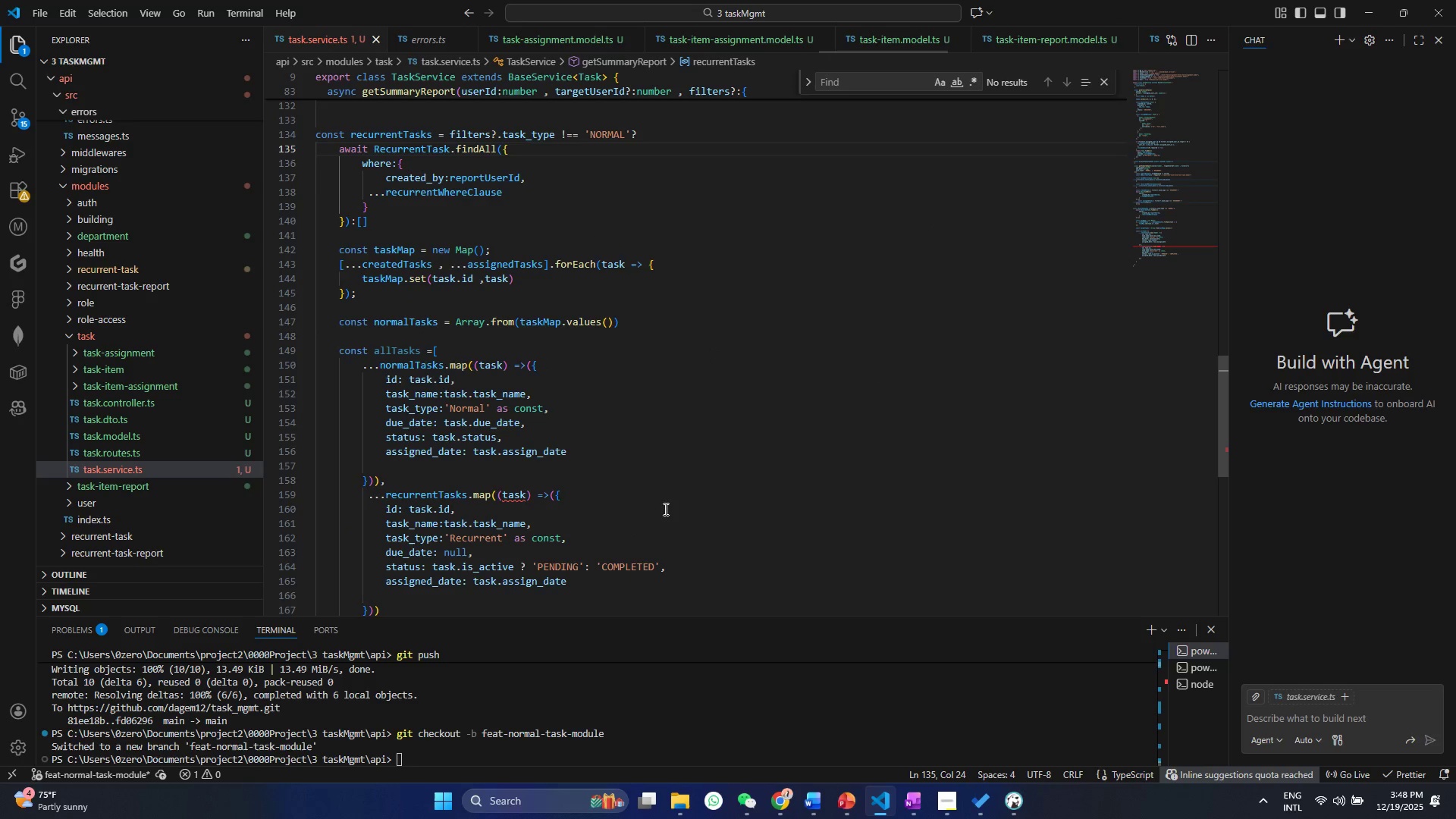 
left_click([663, 519])
 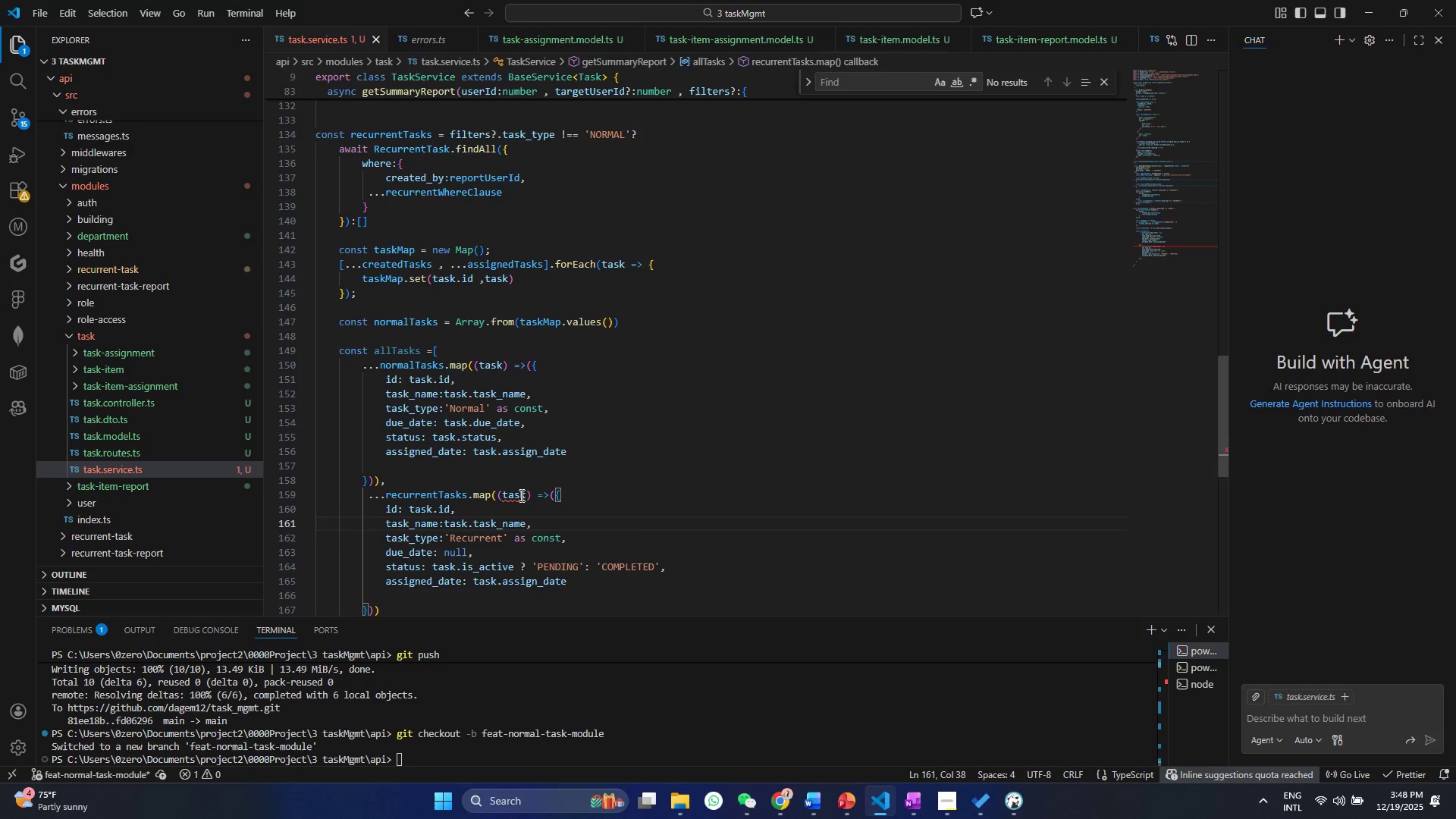 
left_click([520, 495])
 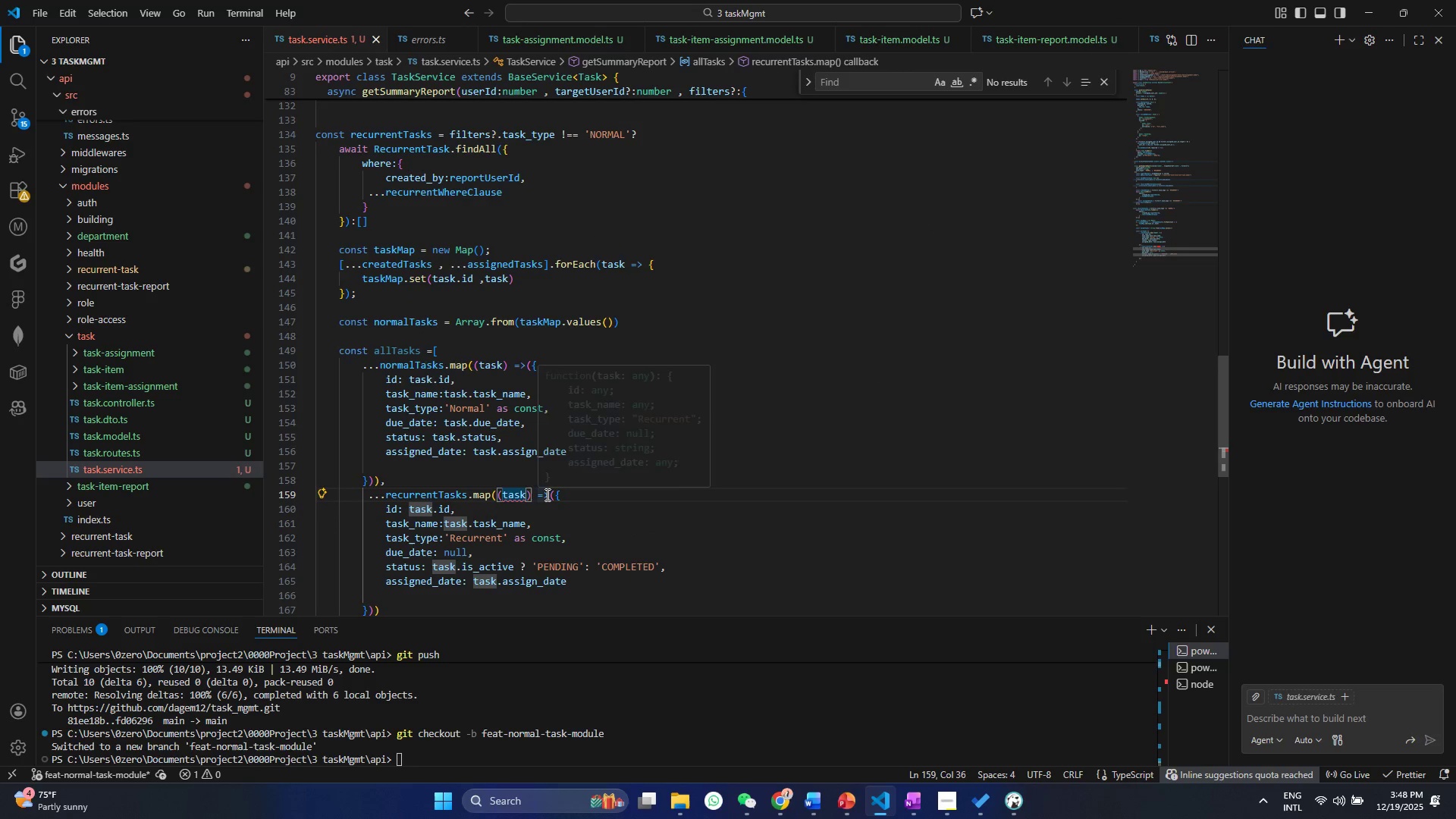 
key(ArrowRight)
 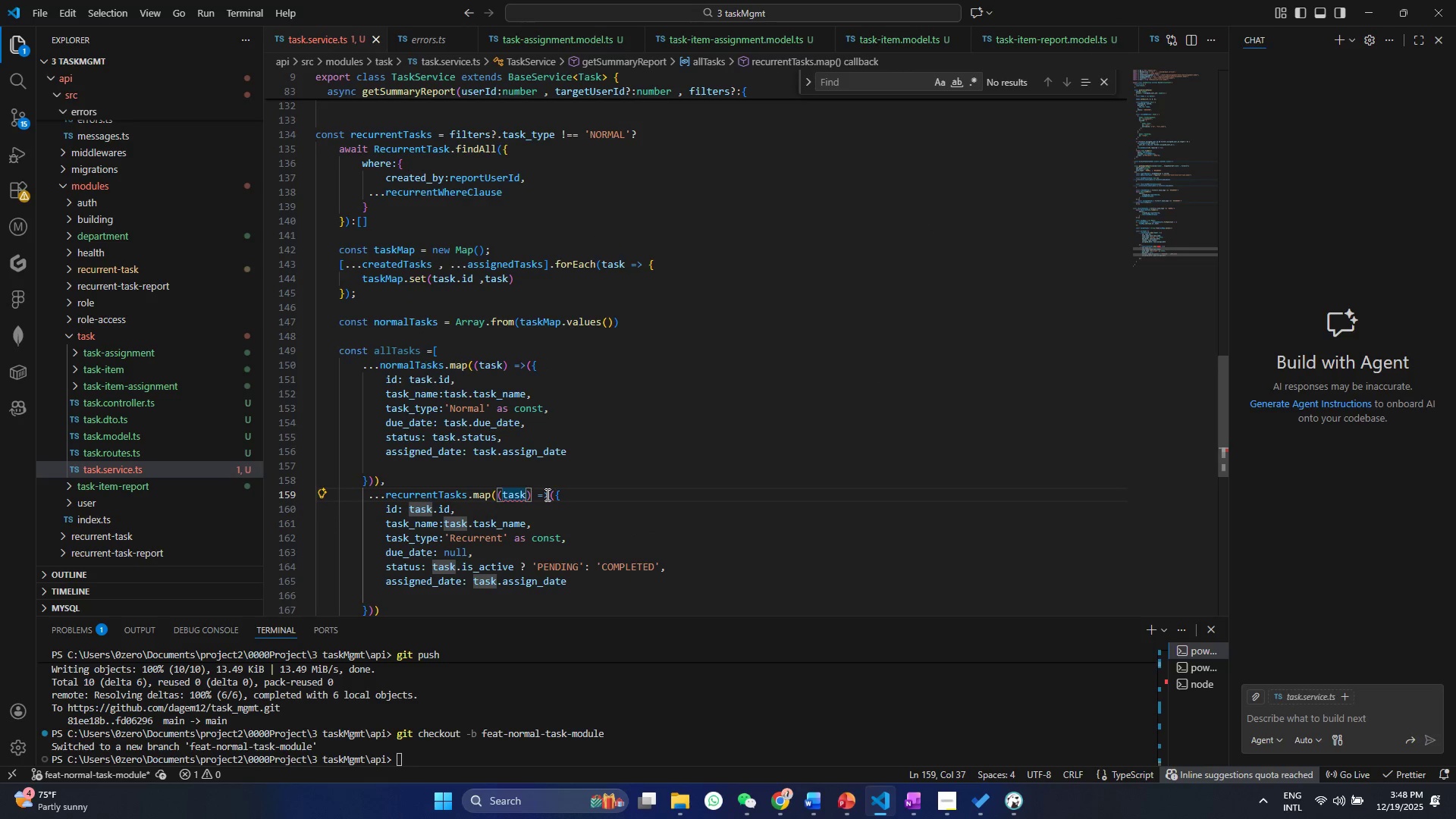 
type(:any)
 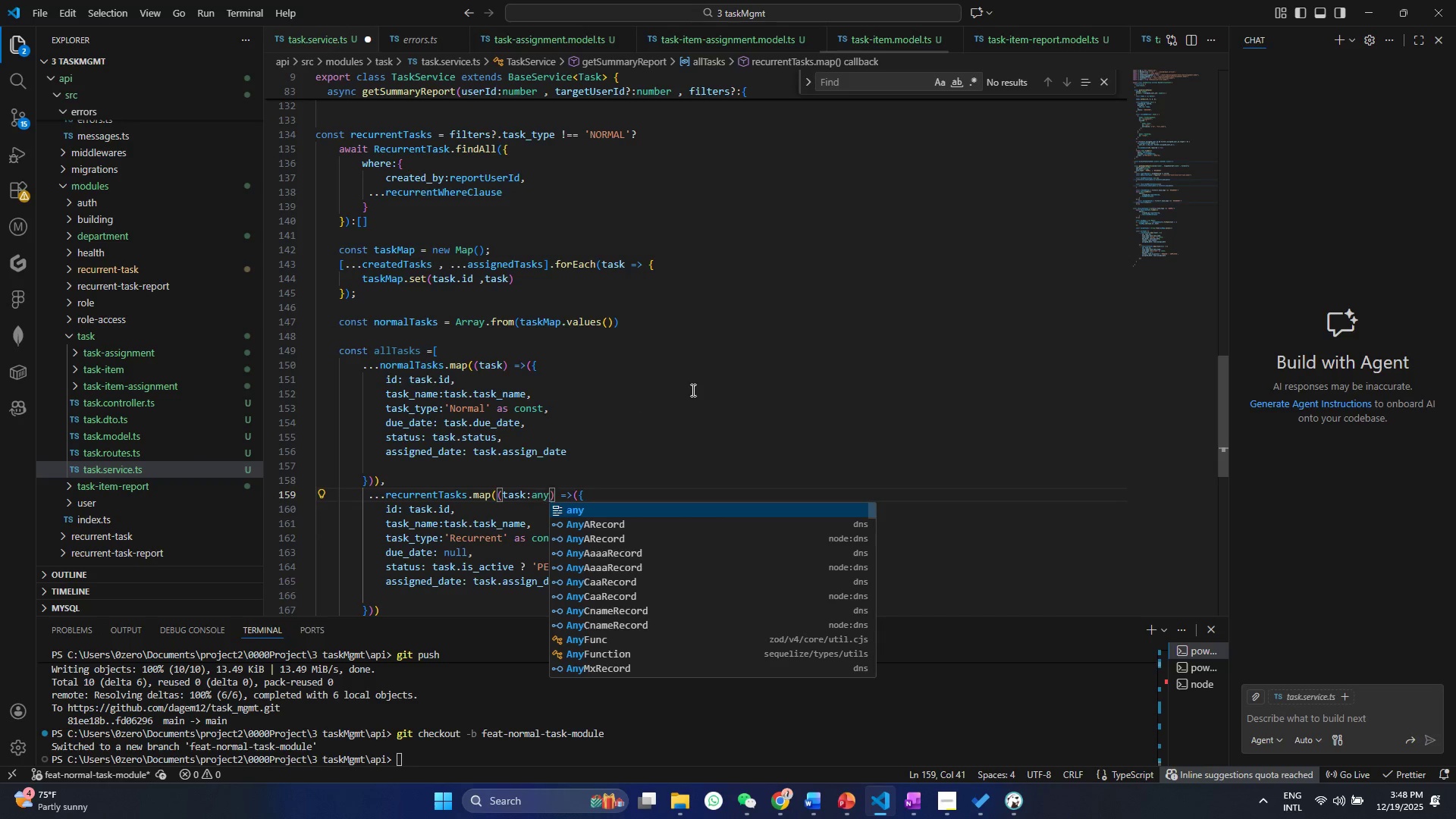 
left_click([694, 390])
 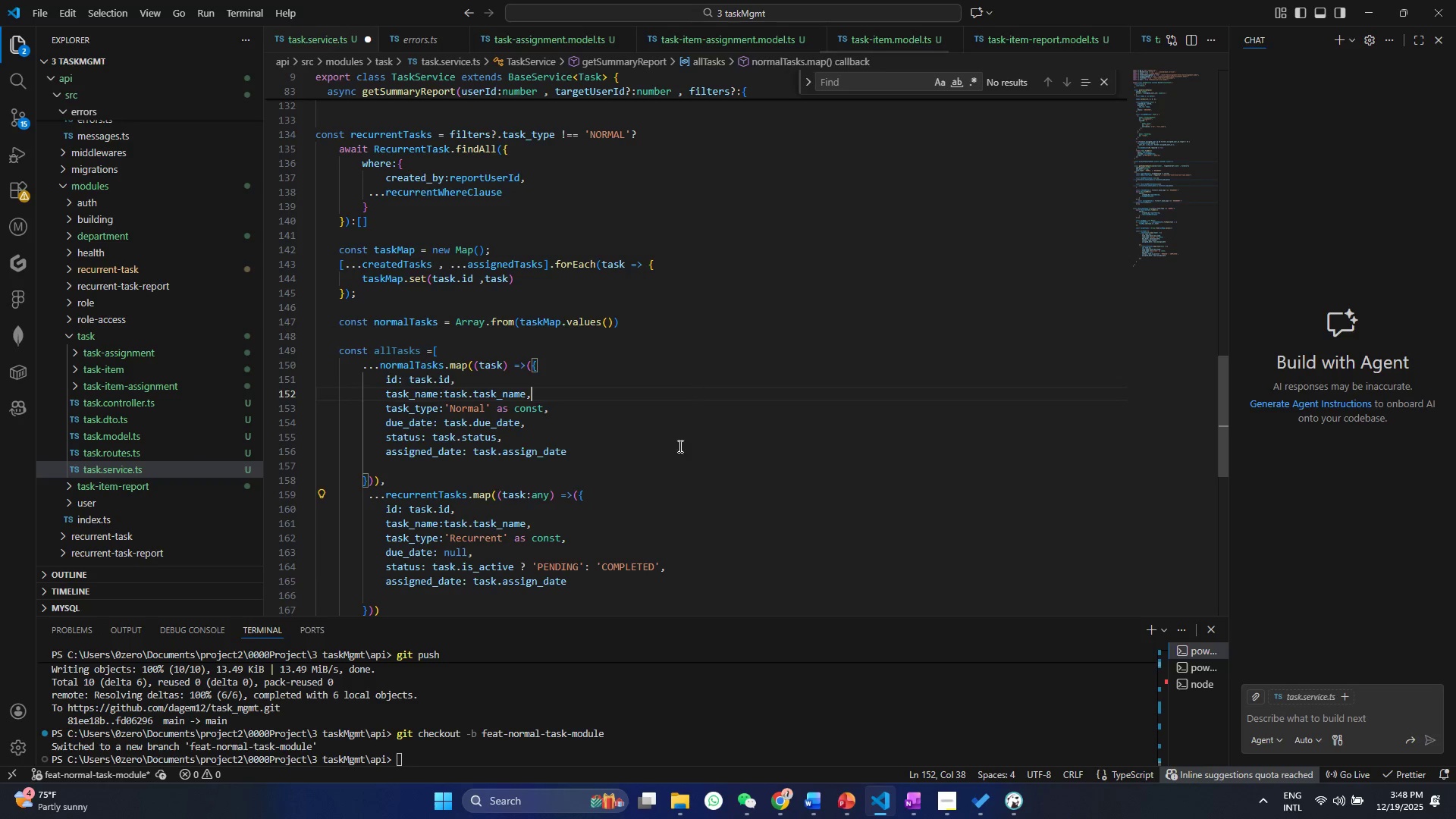 
key(Control+ControlLeft)
 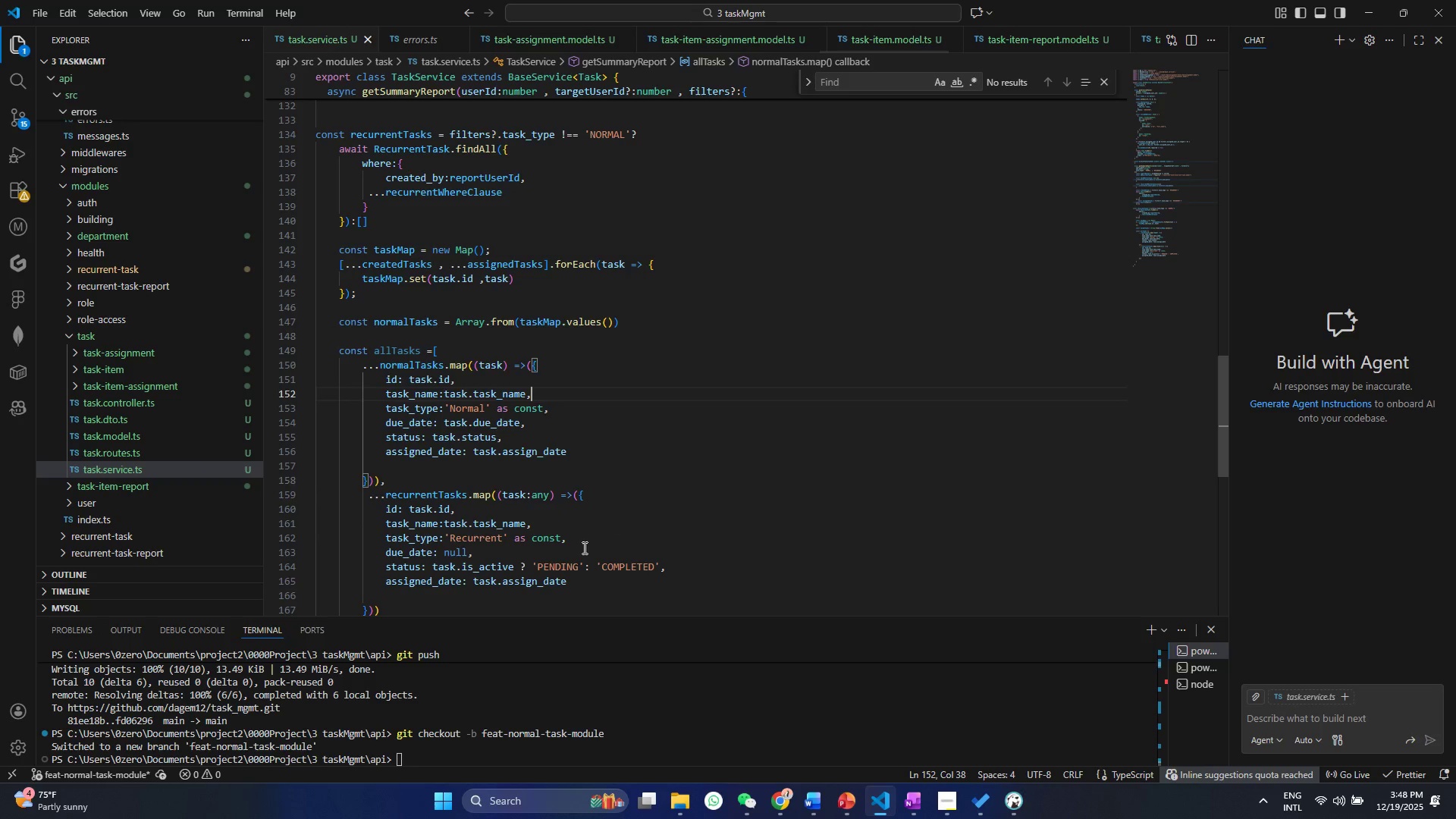 
key(Control+S)
 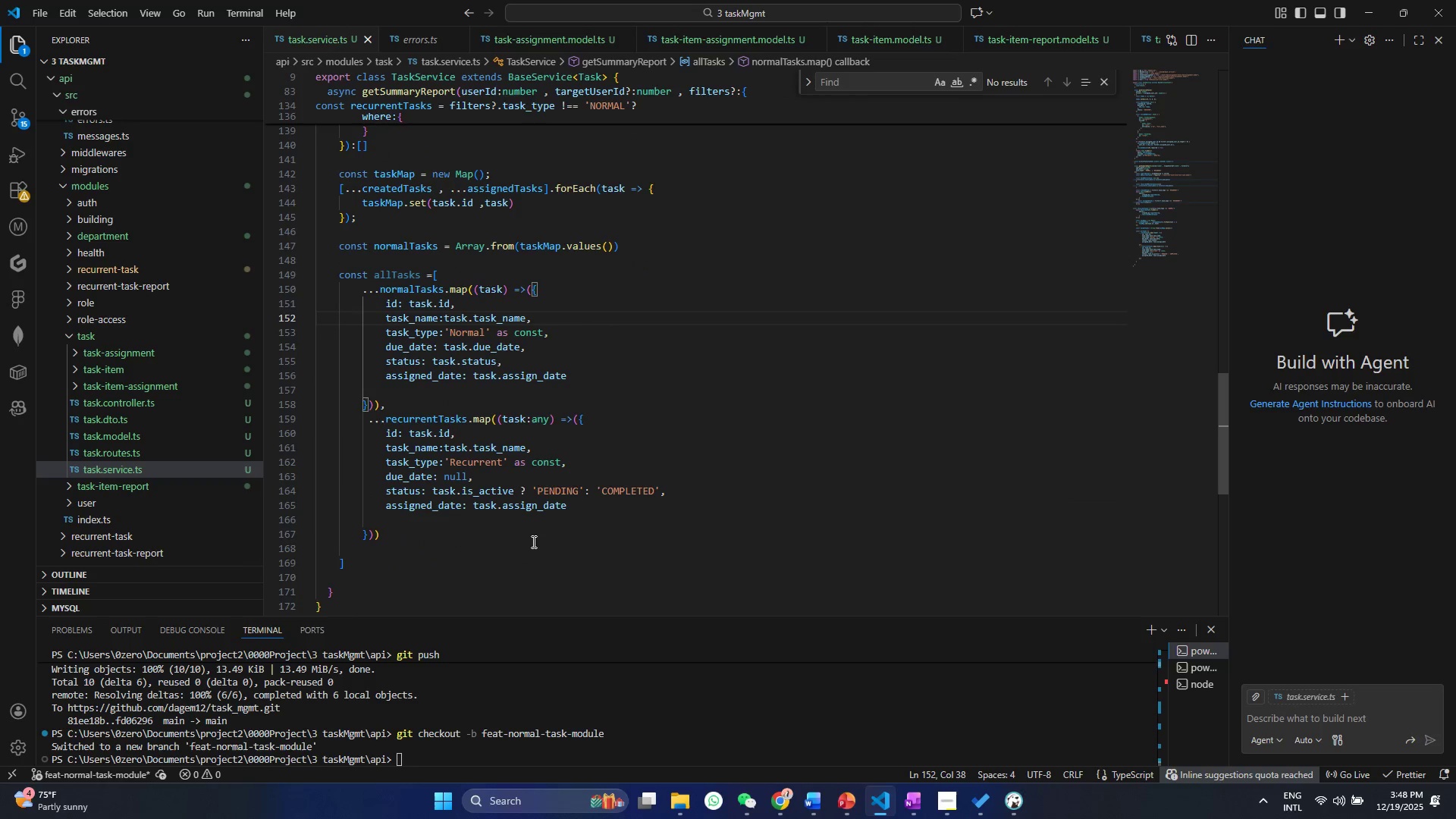 
scroll: coordinate [526, 541], scroll_direction: down, amount: 3.0
 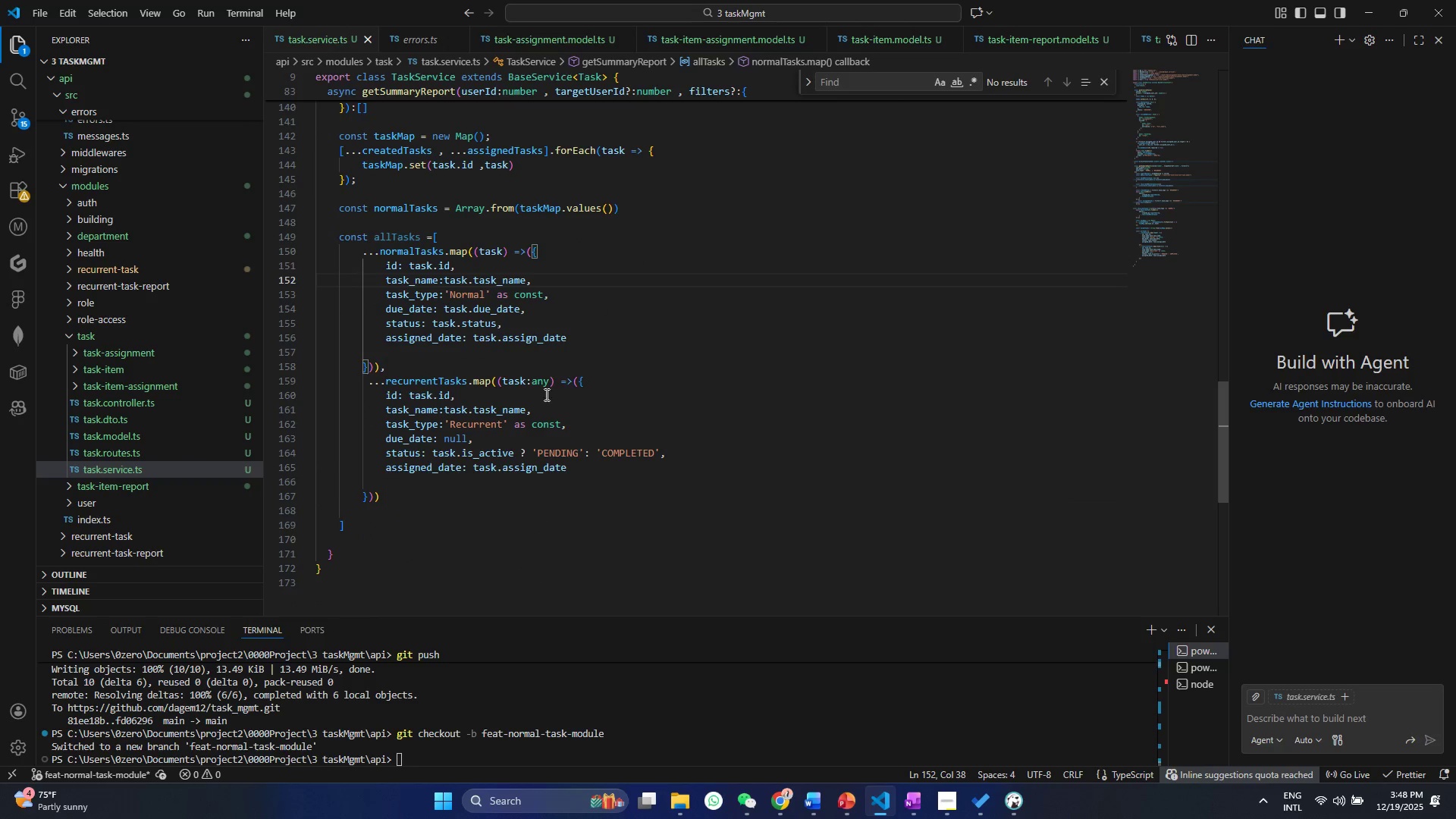 
hold_key(key=ControlLeft, duration=0.52)
 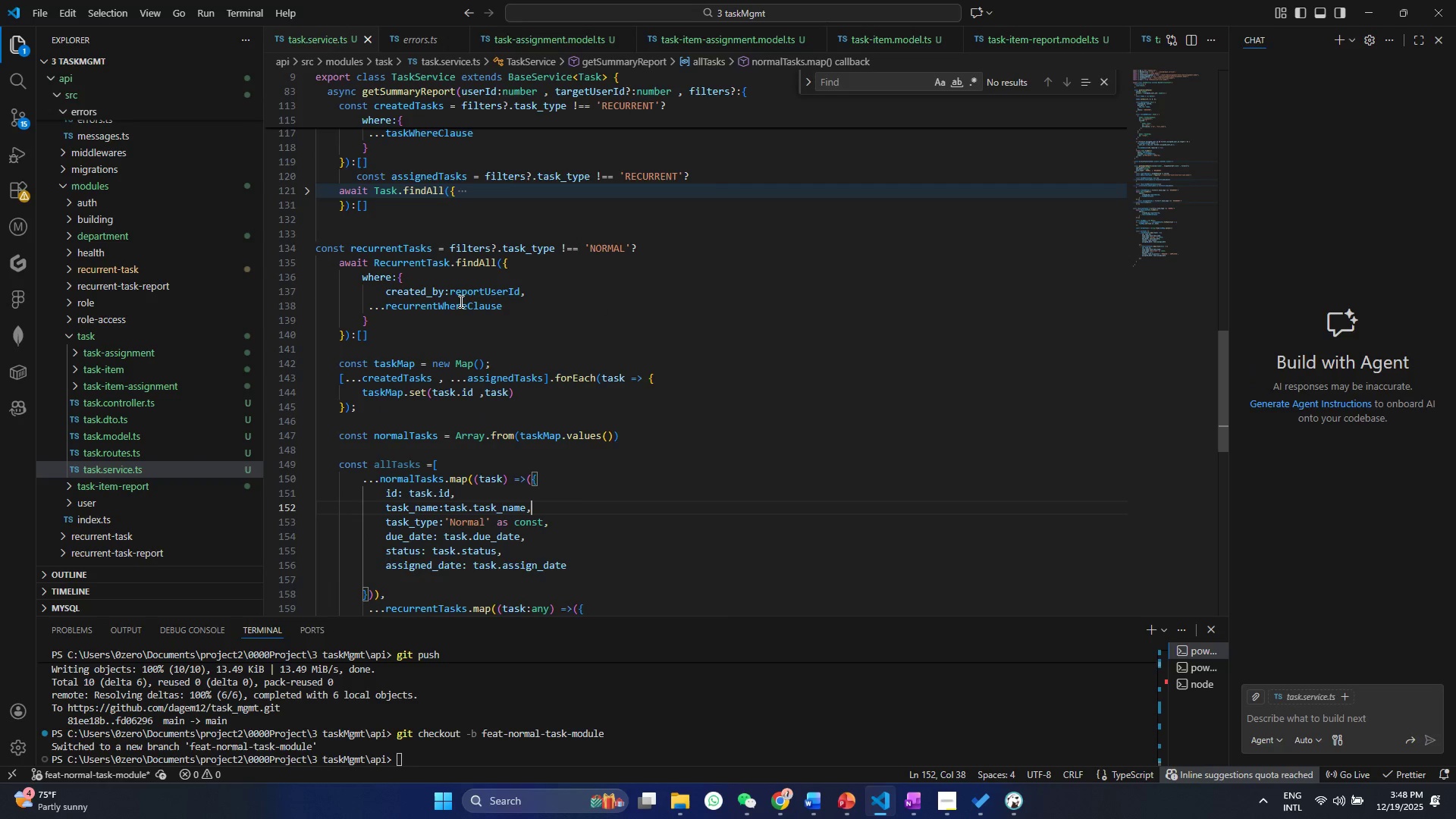 
scroll: coordinate [460, 301], scroll_direction: up, amount: 6.0
 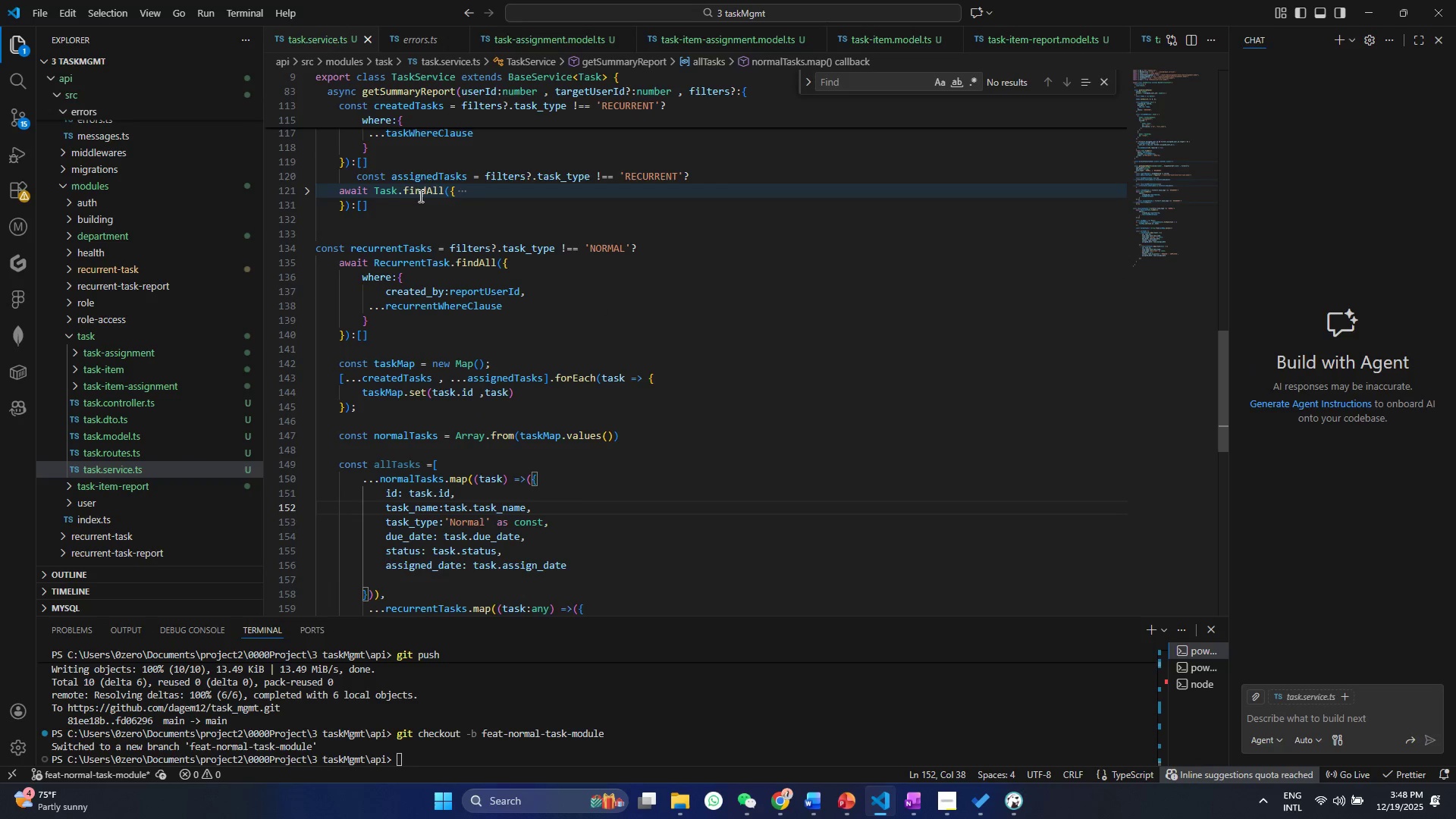 
key(Control+ControlLeft)
 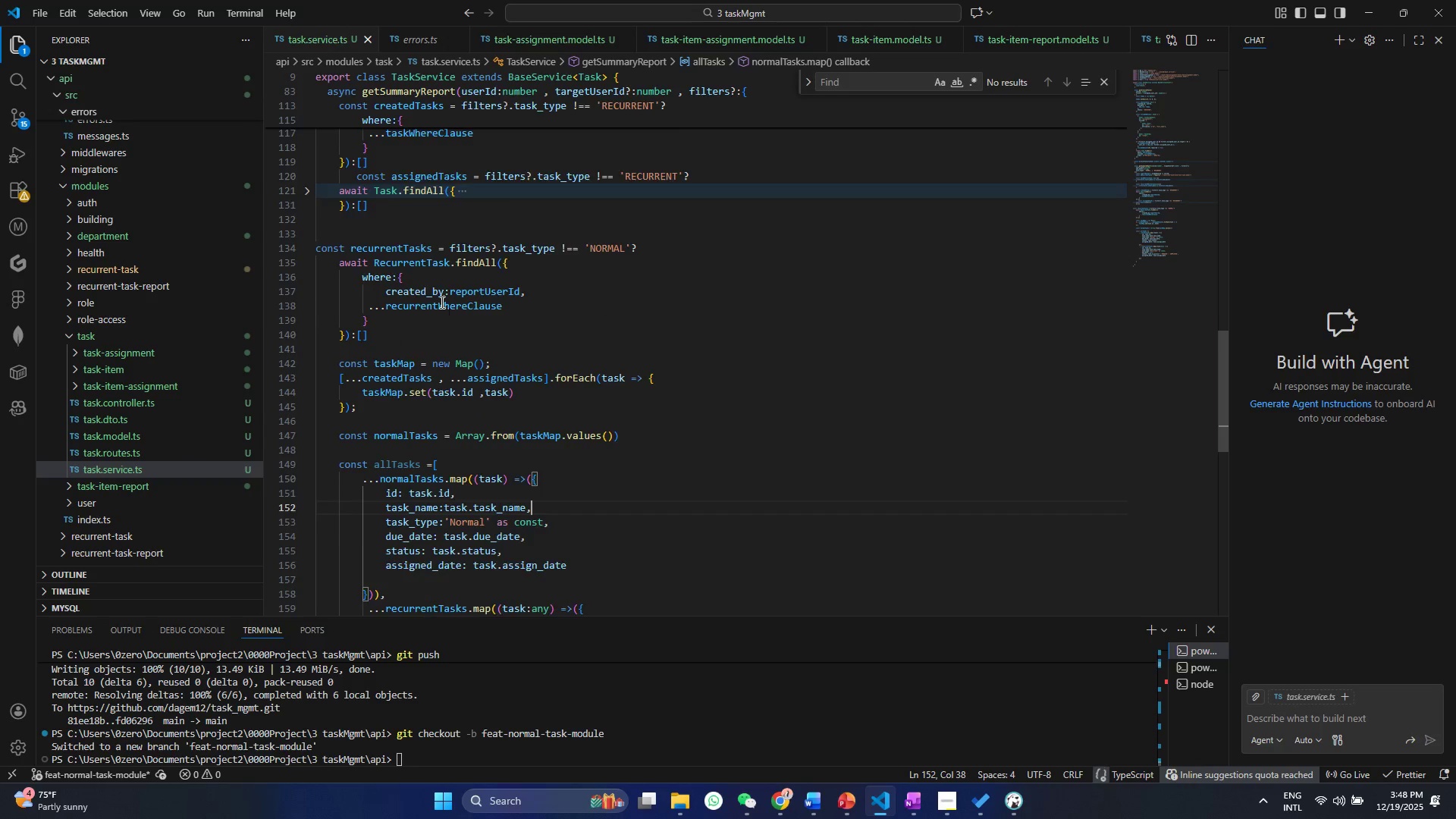 
hold_key(key=ControlLeft, duration=1.5)
 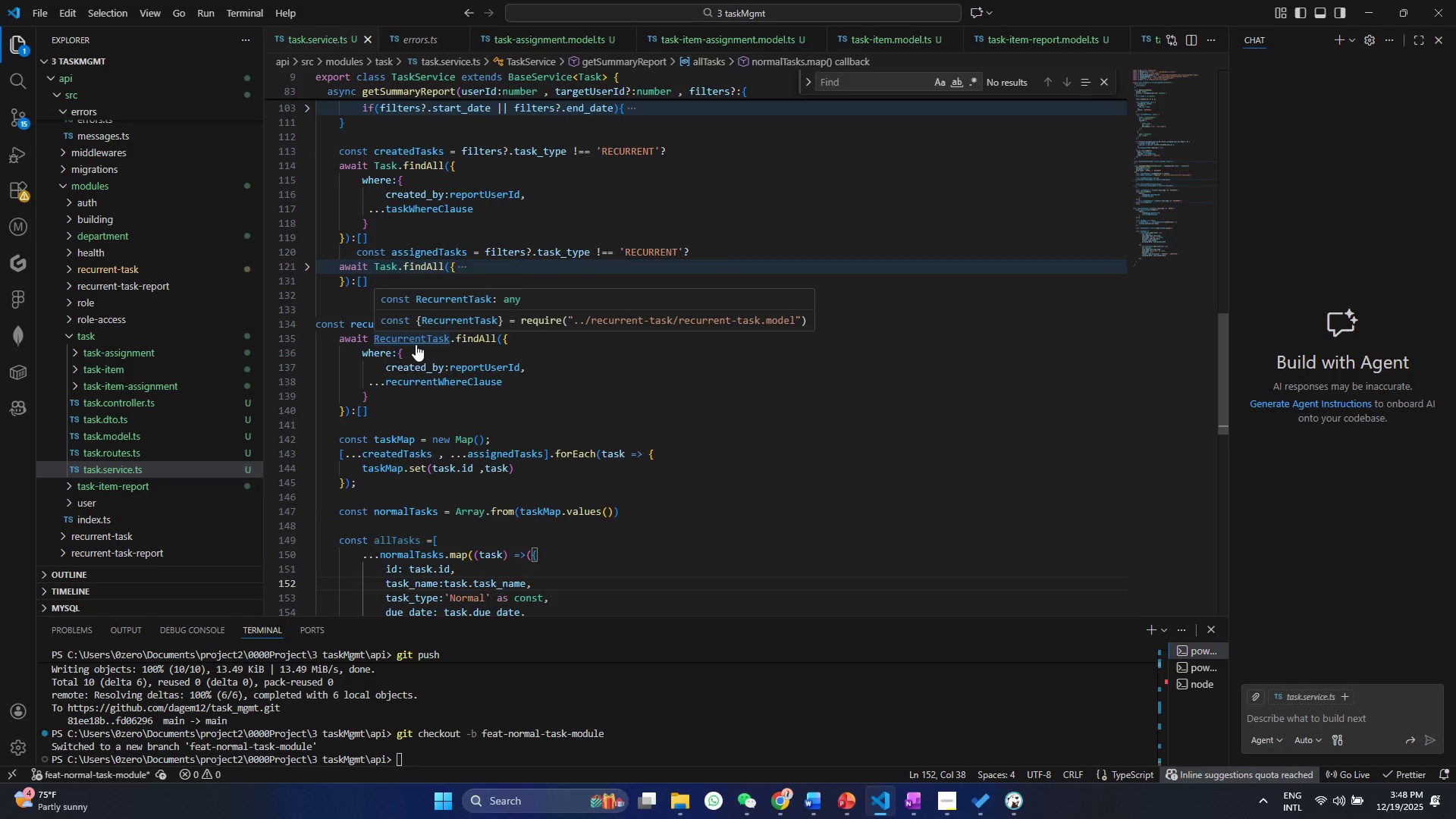 
scroll: coordinate [441, 302], scroll_direction: up, amount: 2.0
 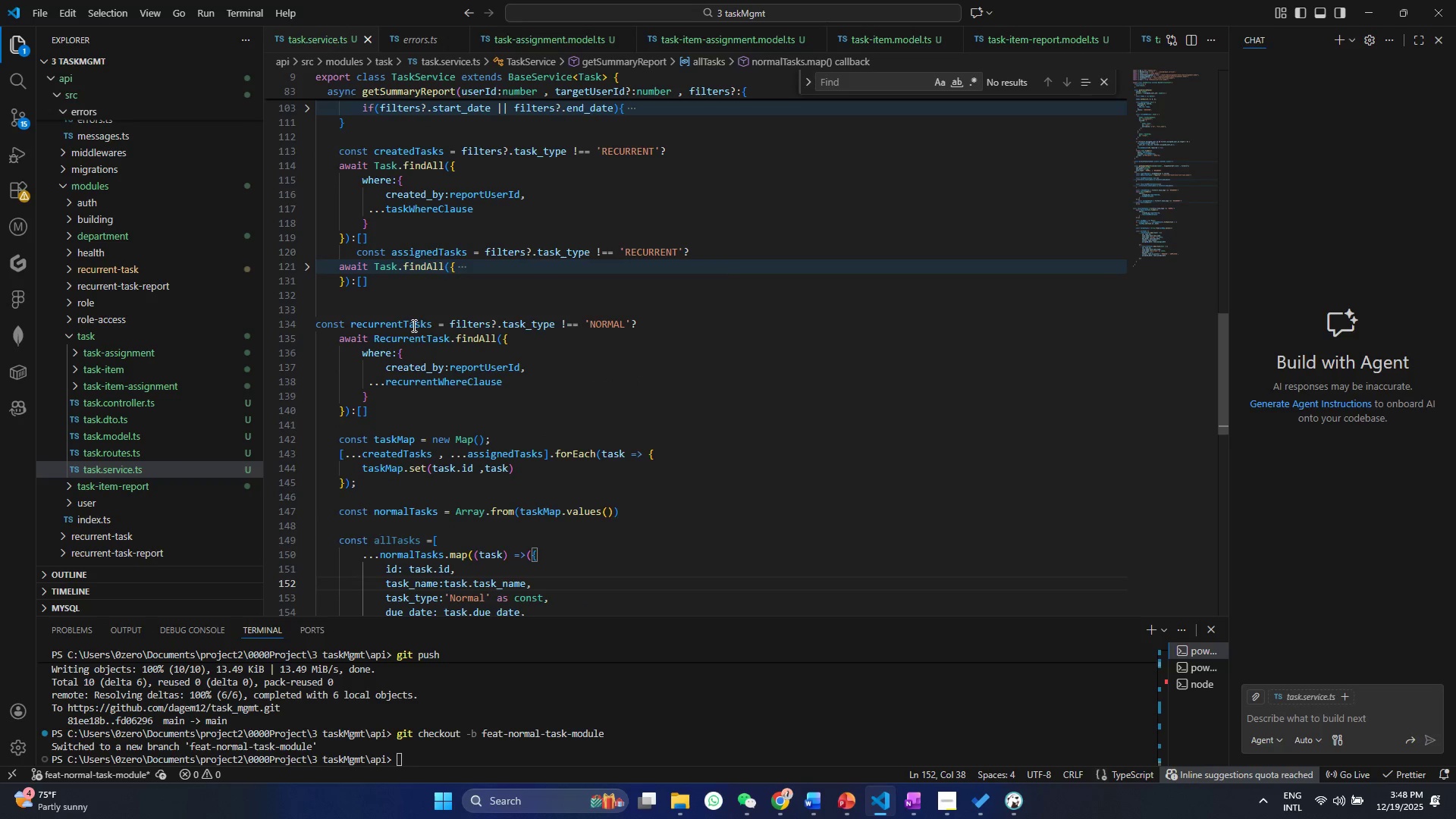 
hold_key(key=ControlLeft, duration=0.7)
 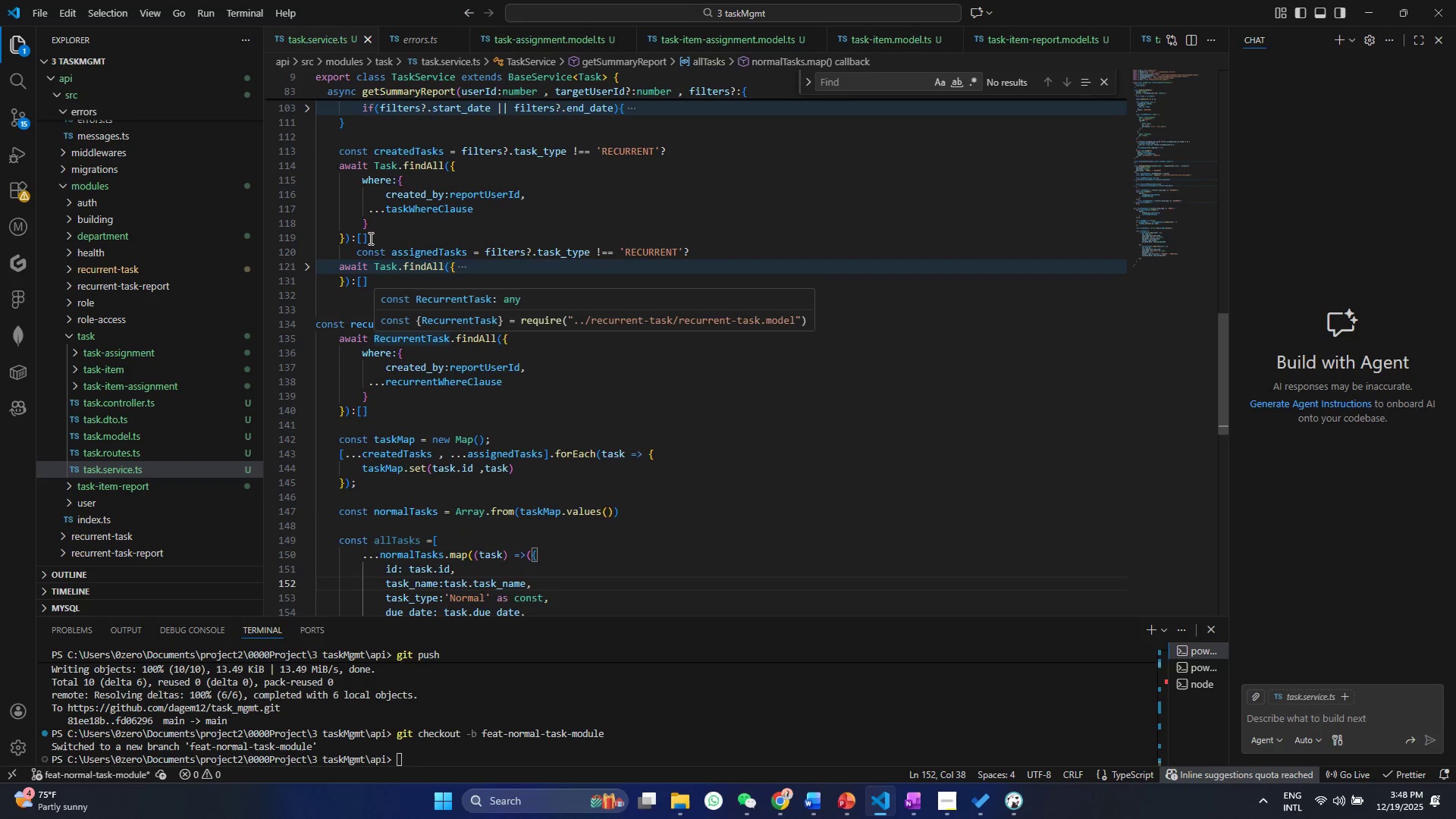 
hold_key(key=ControlLeft, duration=1.5)
 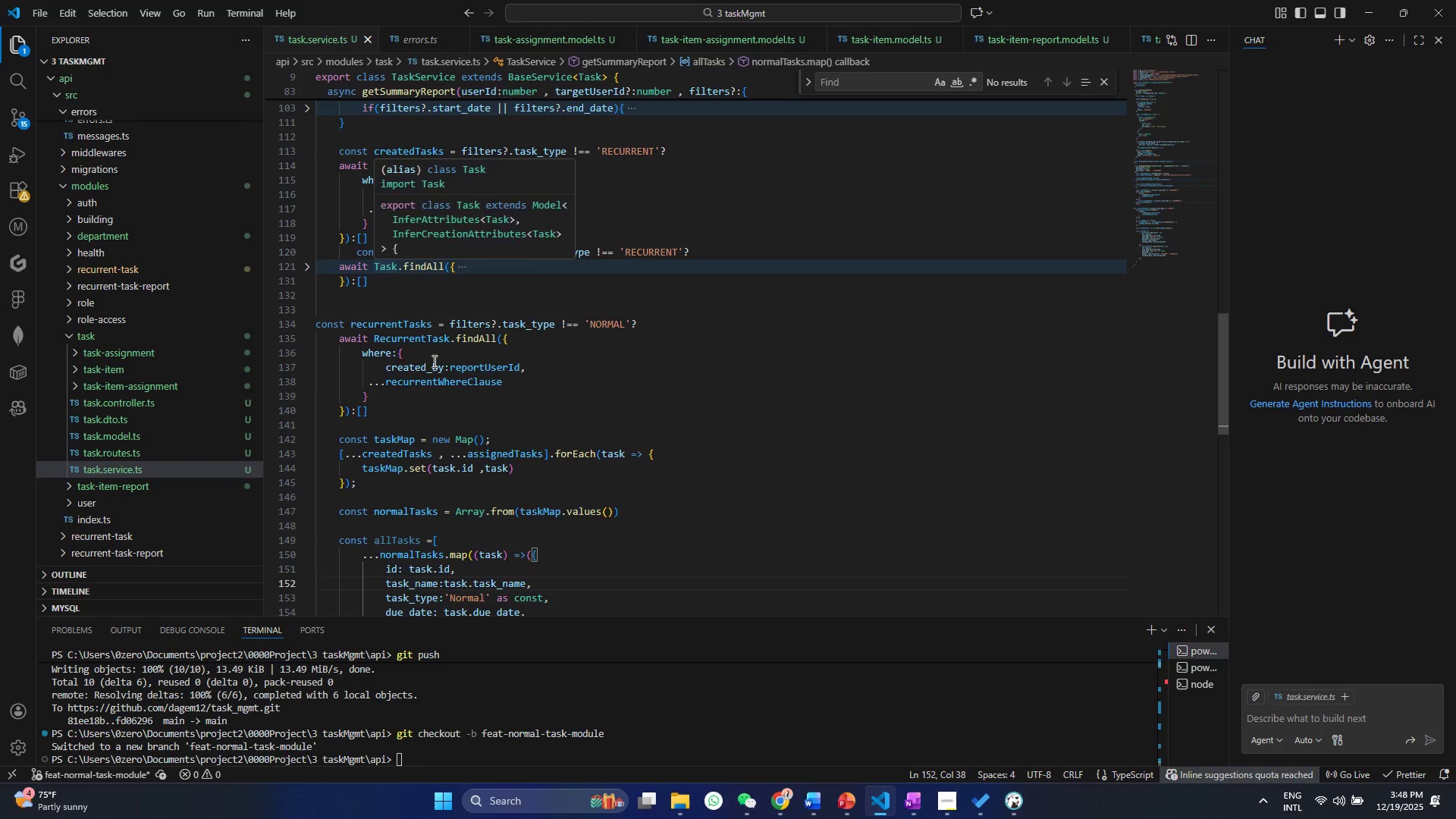 
hold_key(key=ControlLeft, duration=0.39)
 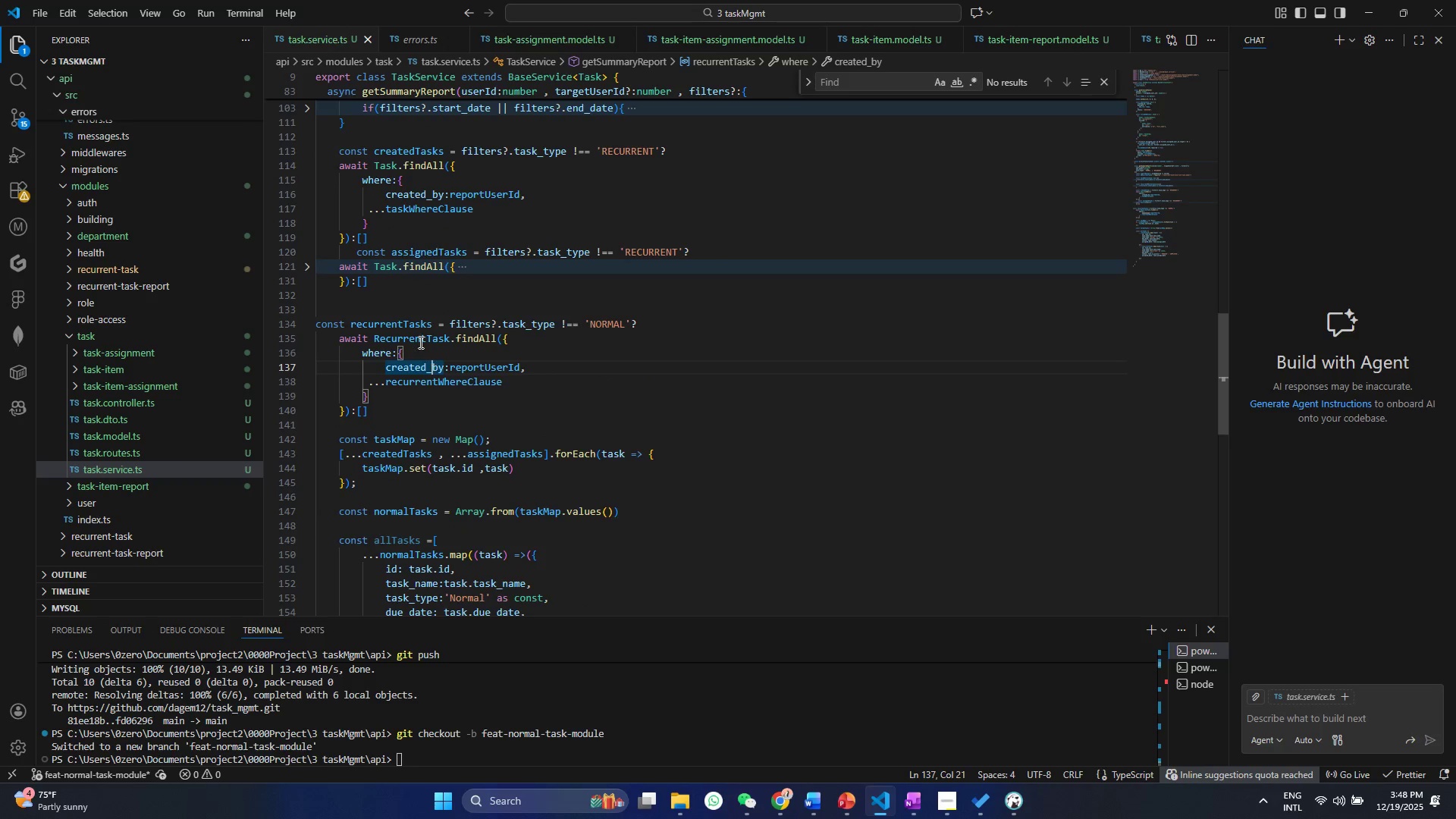 
double_click([419, 342])
 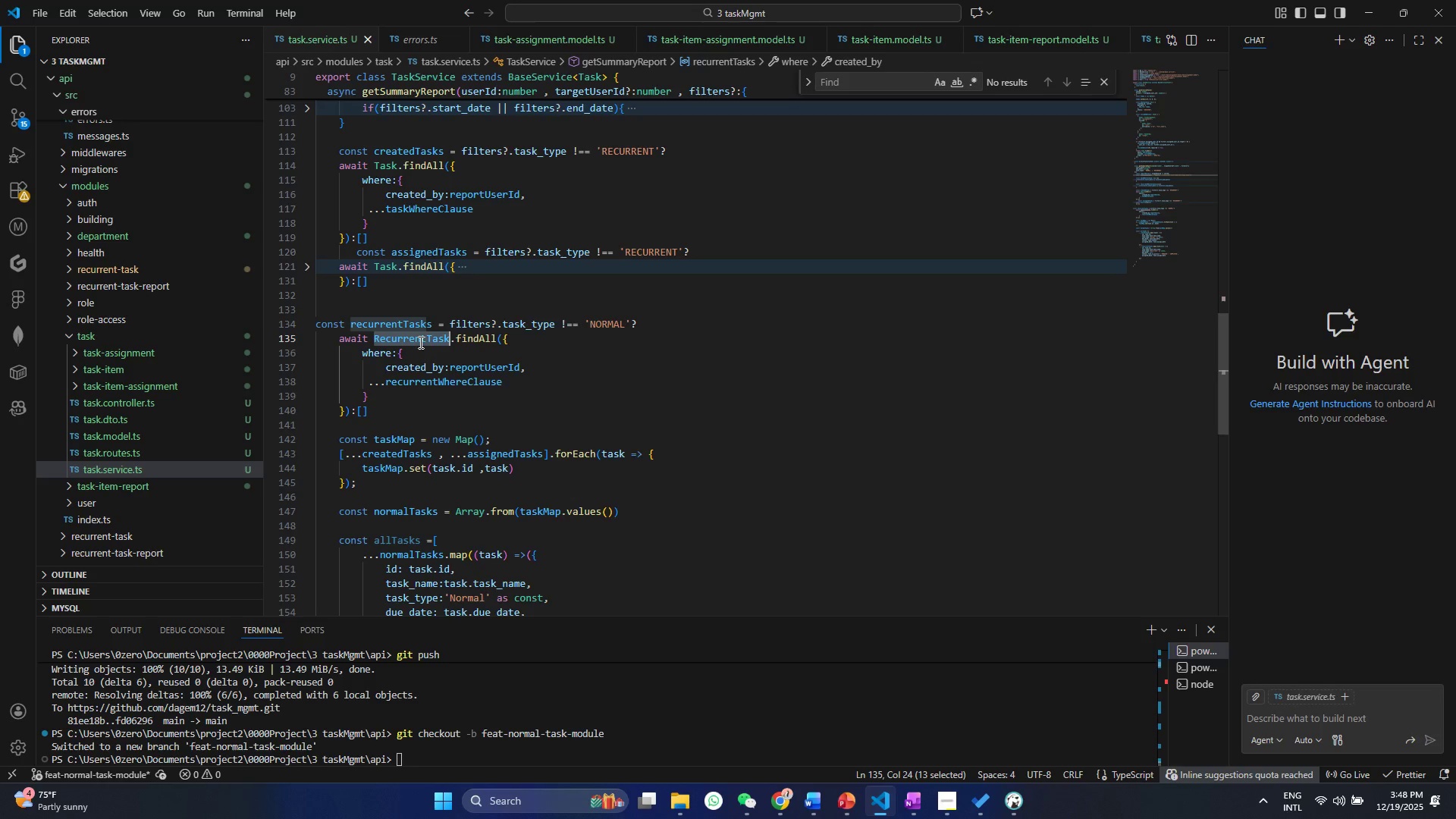 
triple_click([419, 342])
 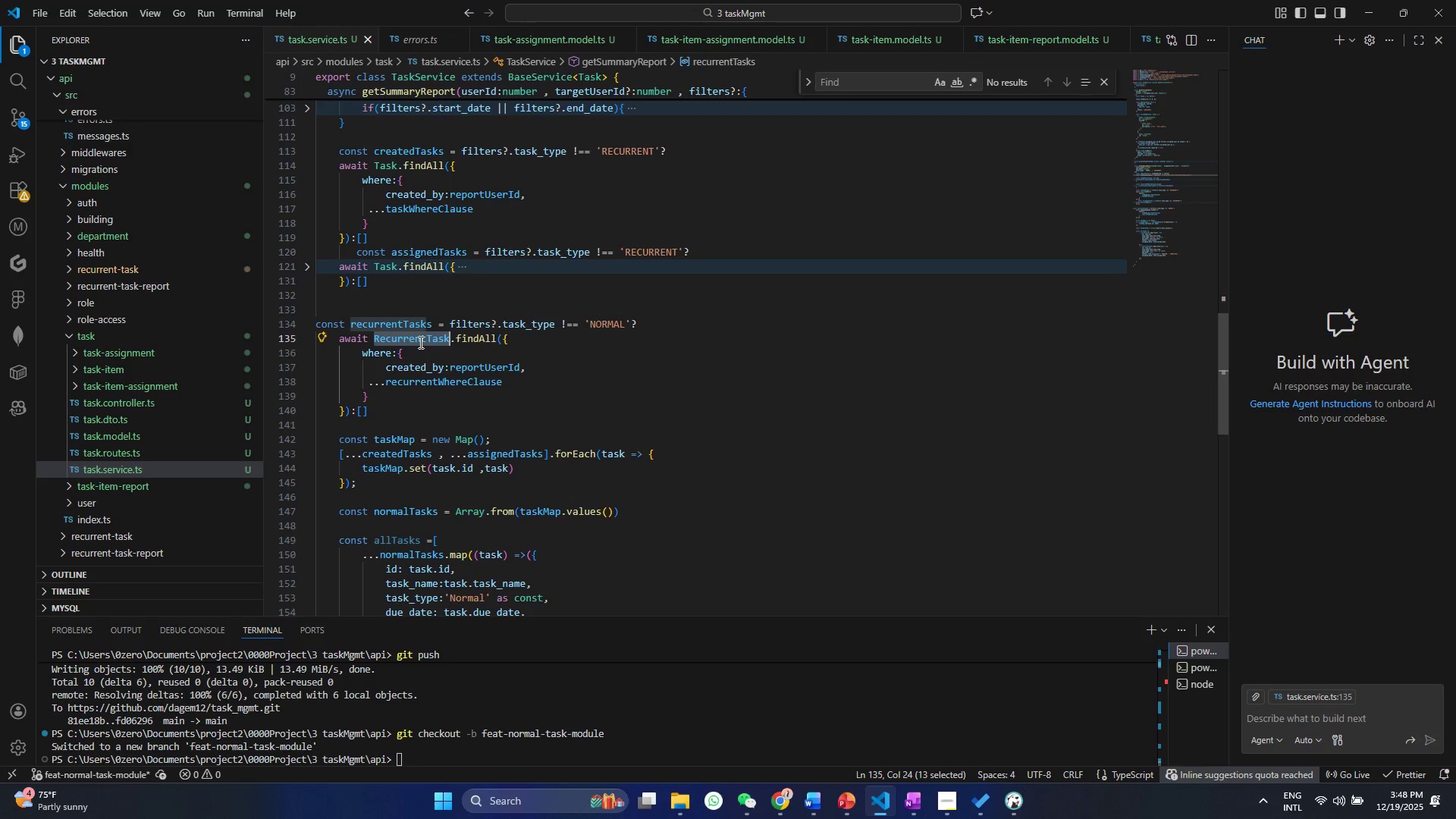 
scroll: coordinate [507, 356], scroll_direction: up, amount: 42.0
 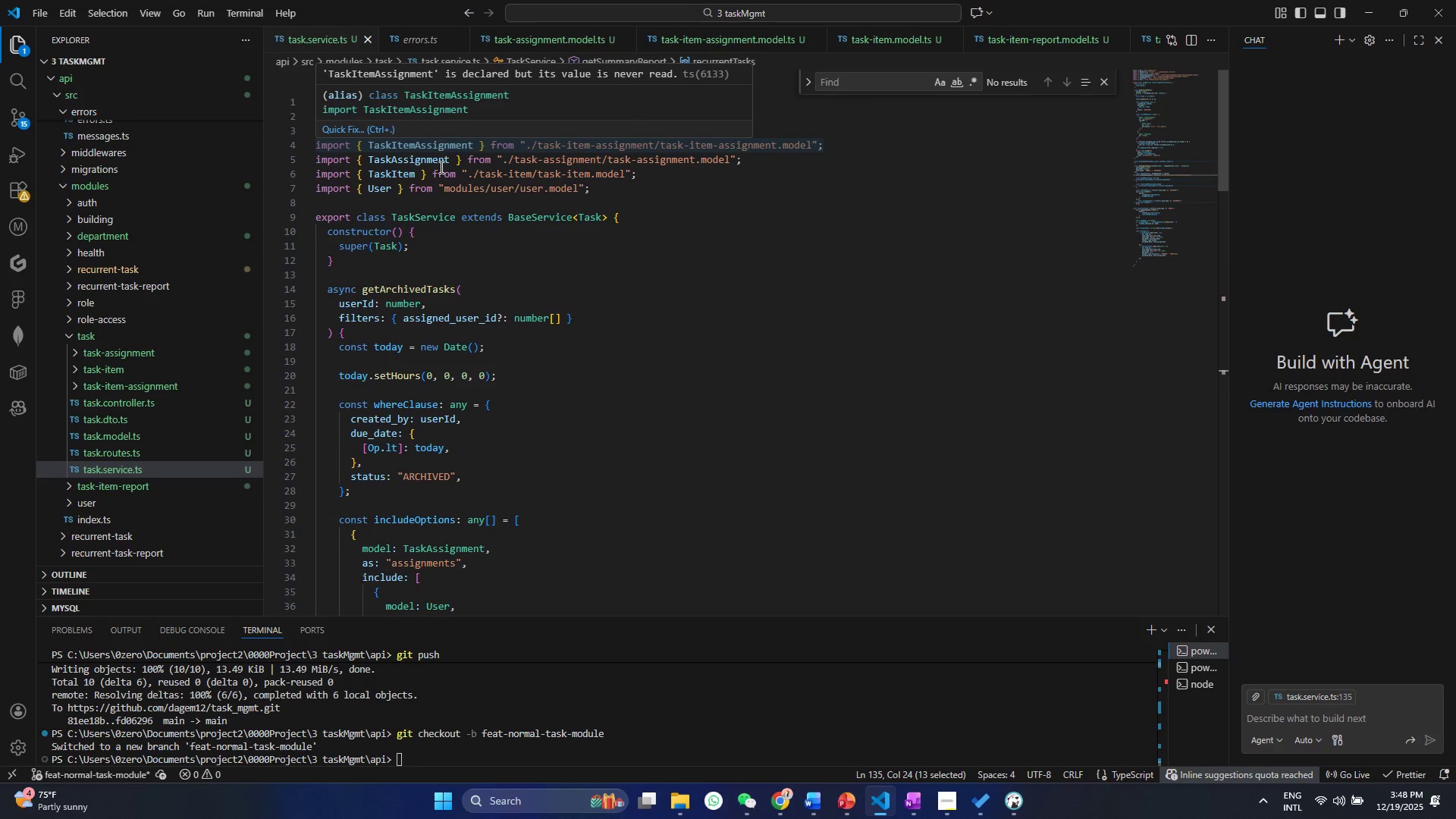 
left_click([446, 206])
 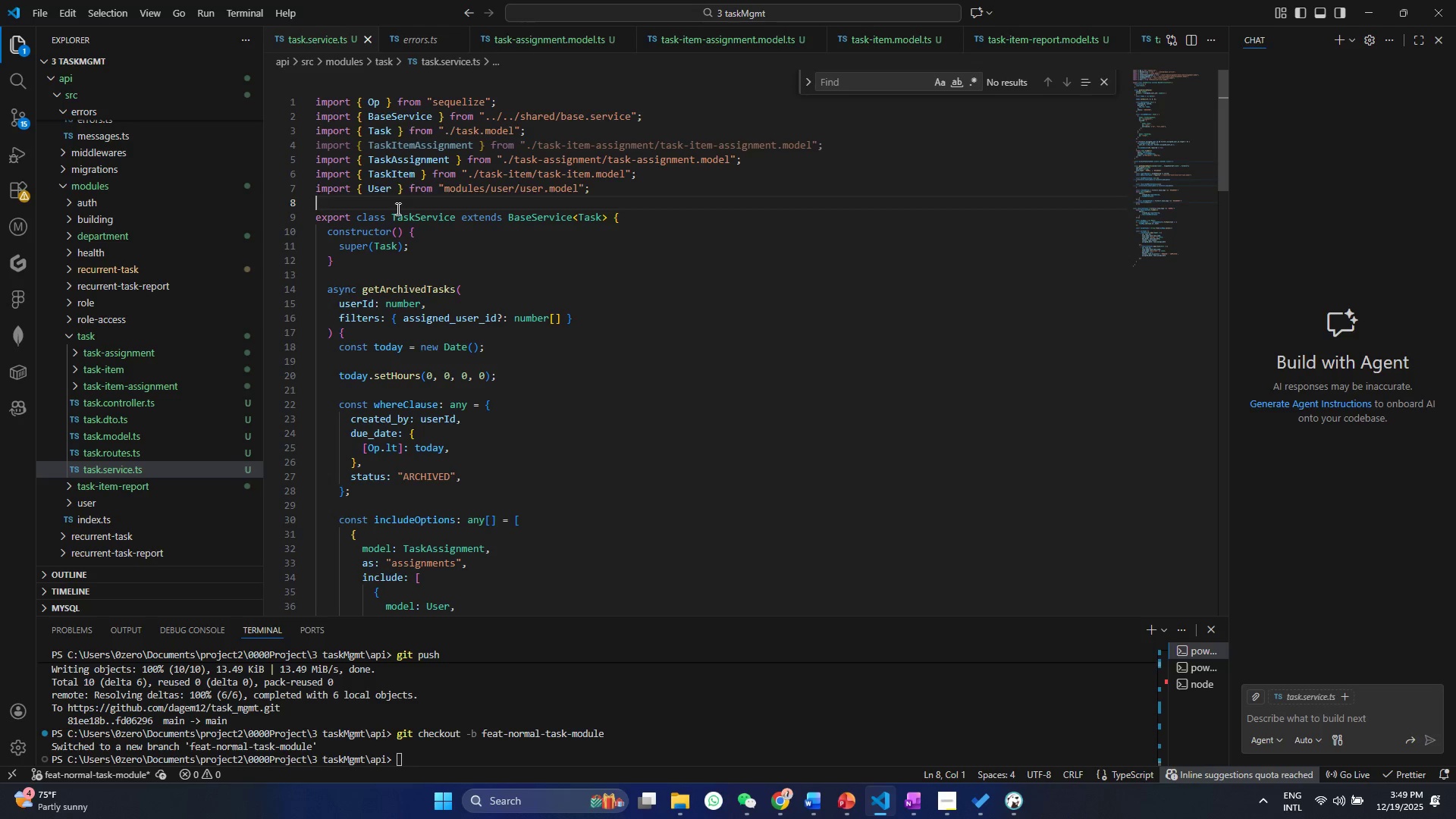 
wait(18.02)
 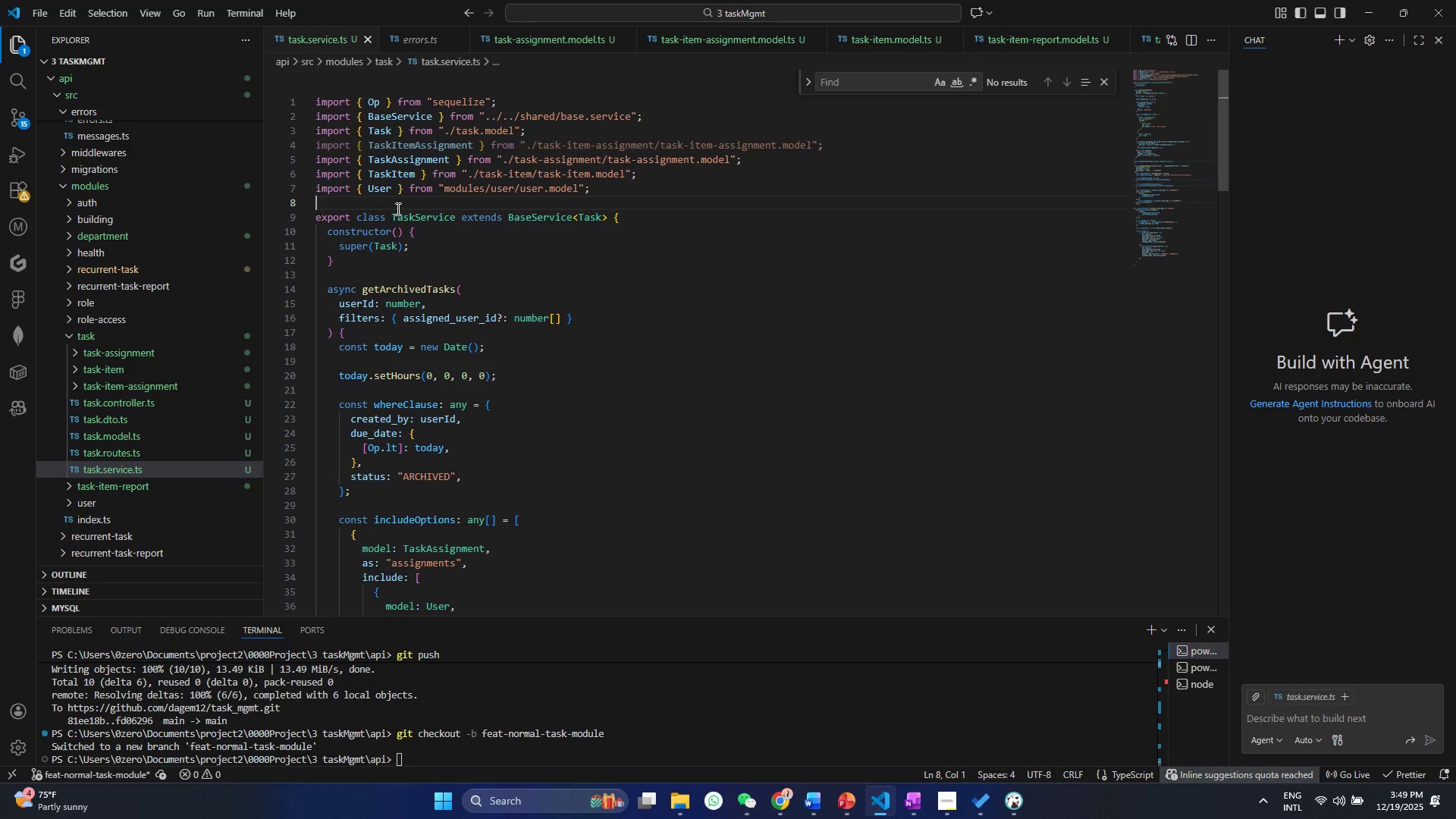 
scroll: coordinate [607, 475], scroll_direction: down, amount: 20.0
 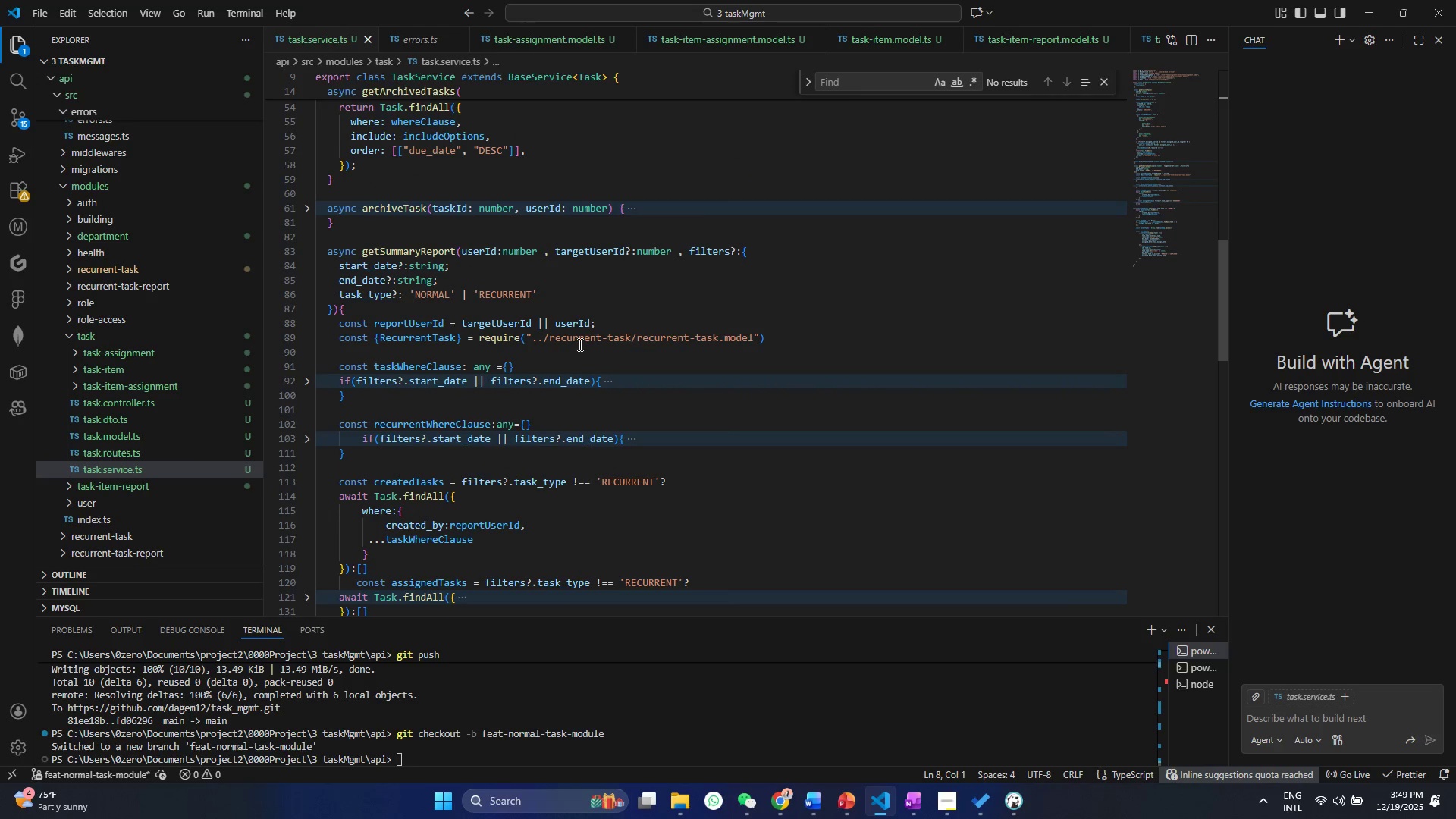 
left_click([609, 338])
 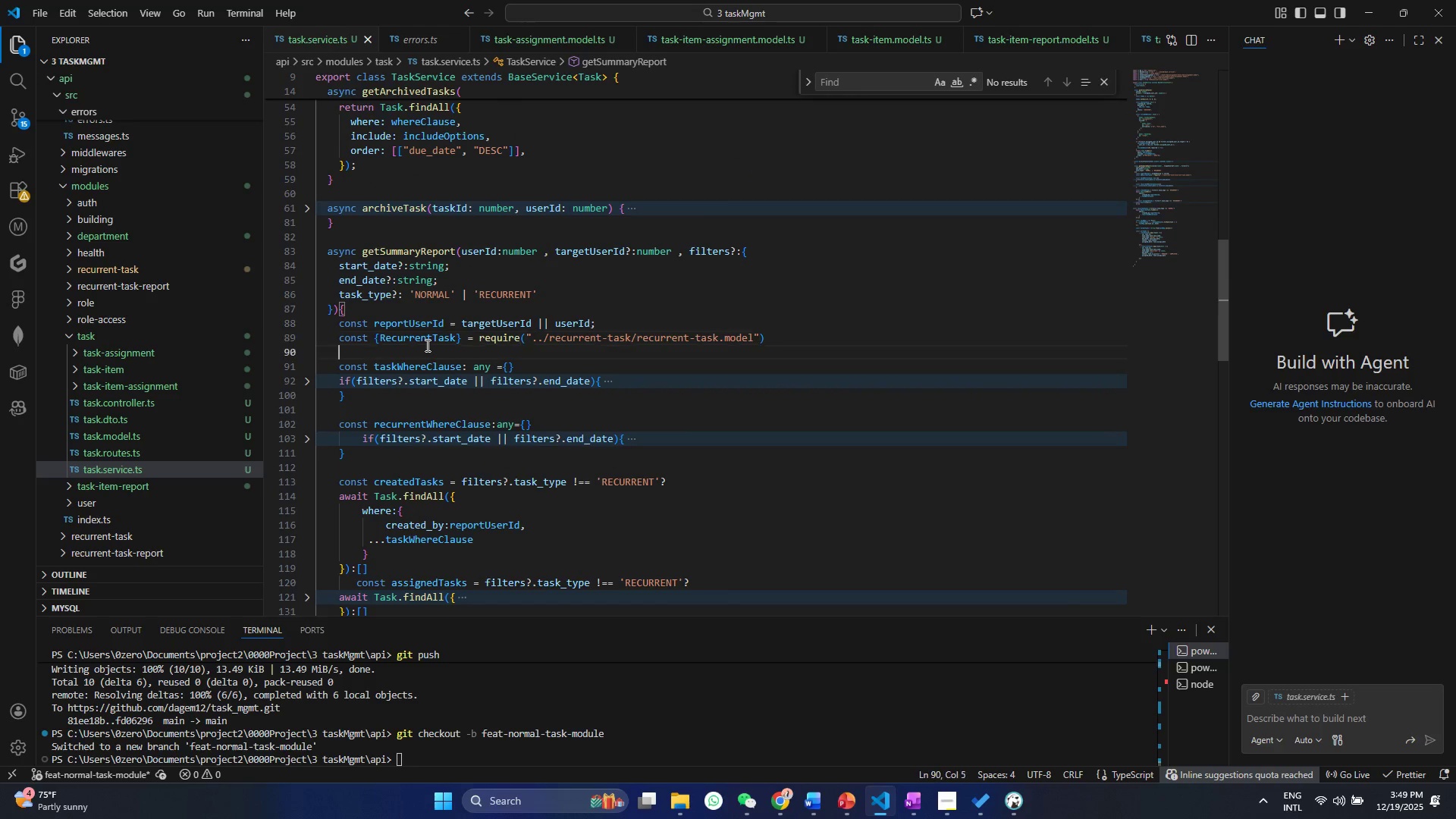 
double_click([426, 345])
 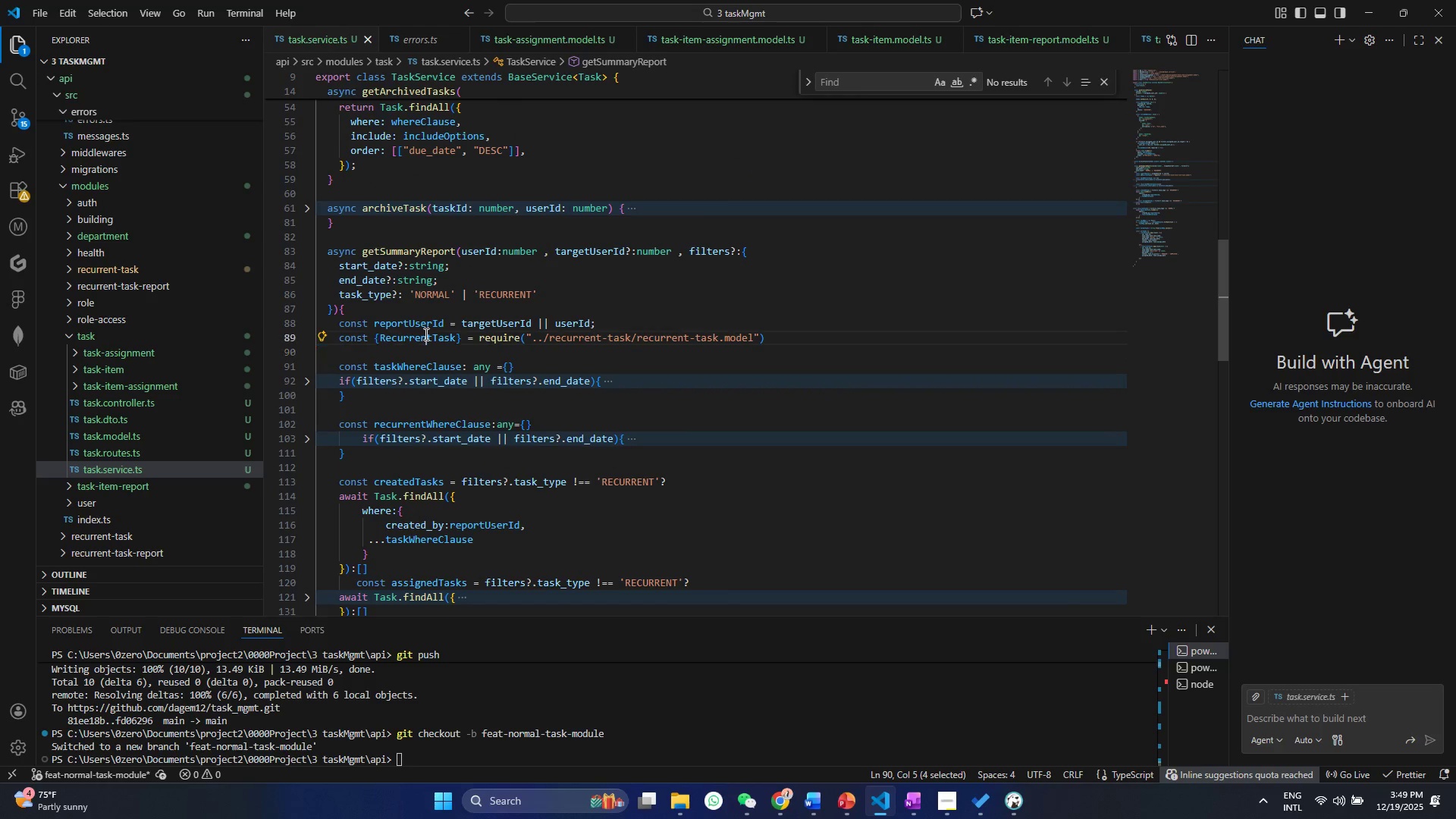 
triple_click([425, 334])
 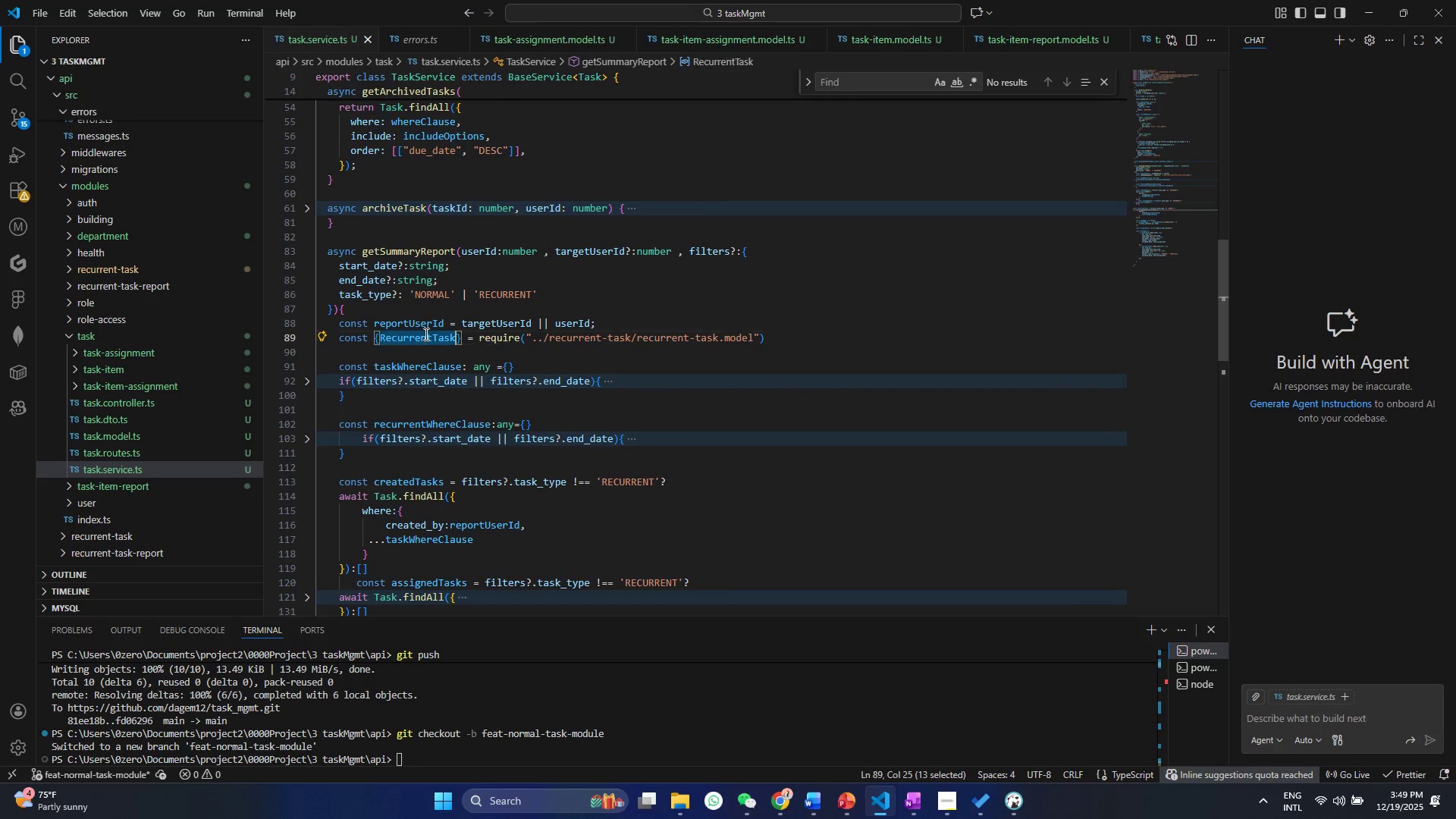 
triple_click([425, 334])
 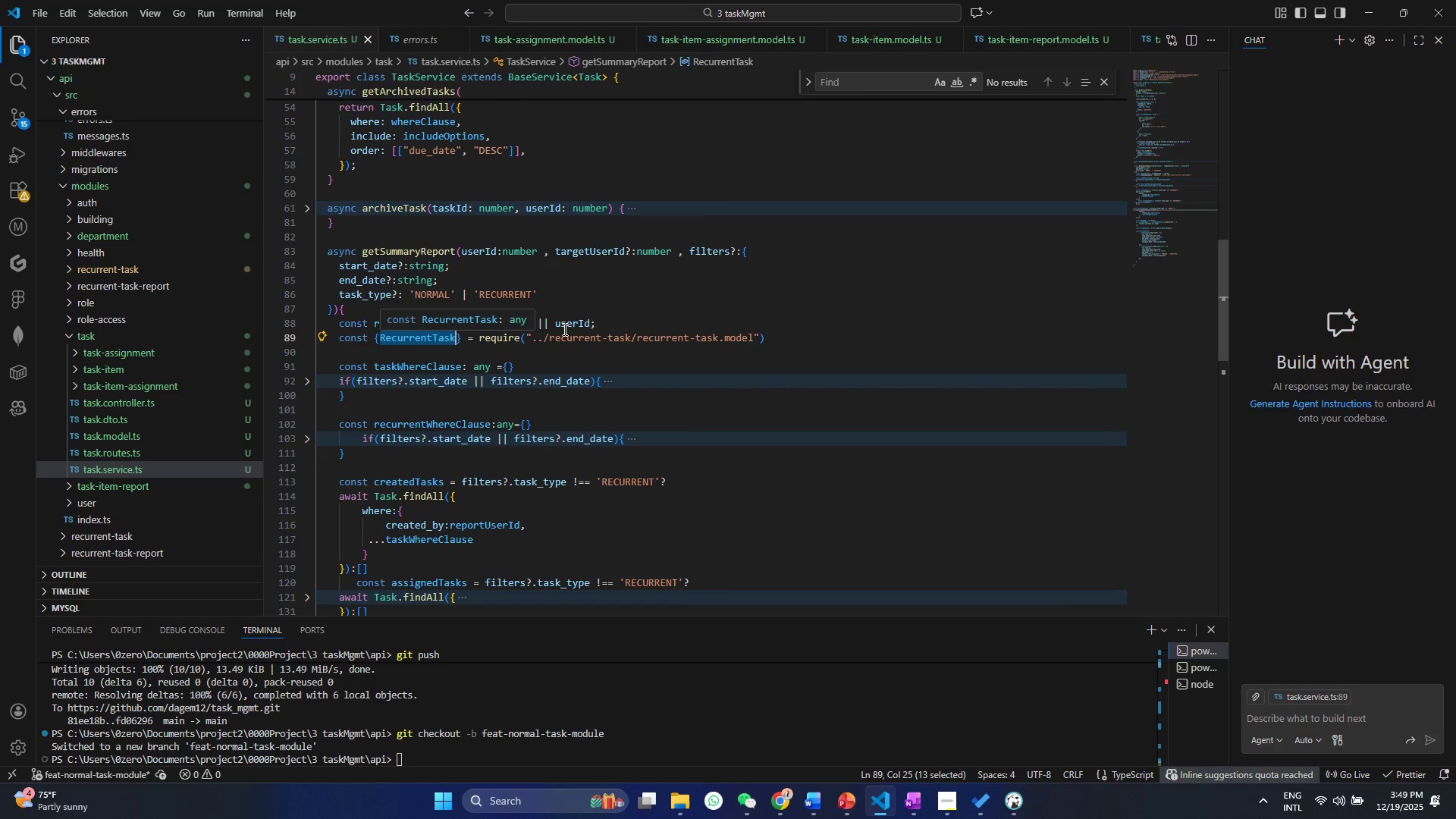 
hold_key(key=ControlLeft, duration=1.5)
left_click([417, 338])
 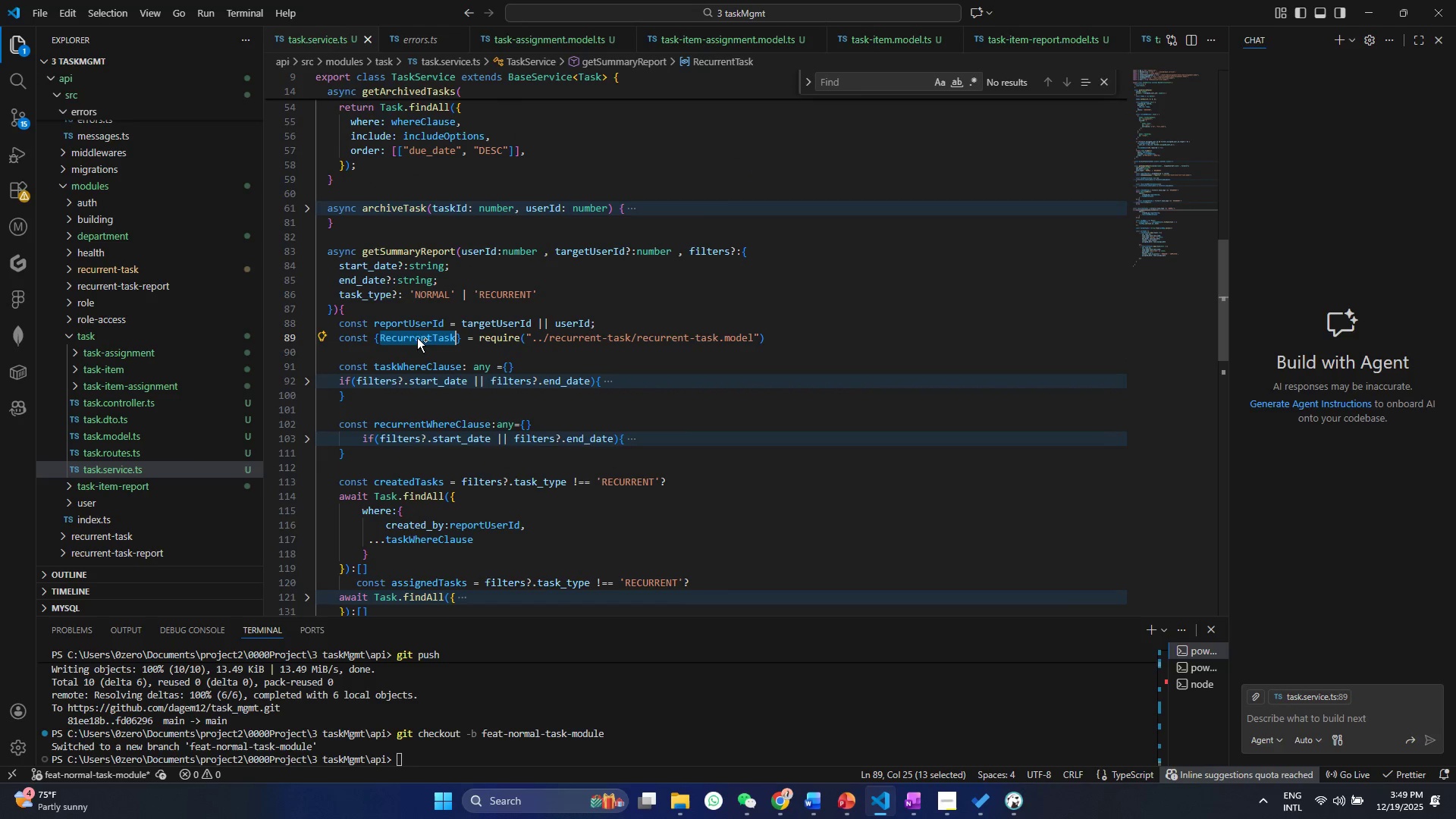 
double_click([417, 338])
 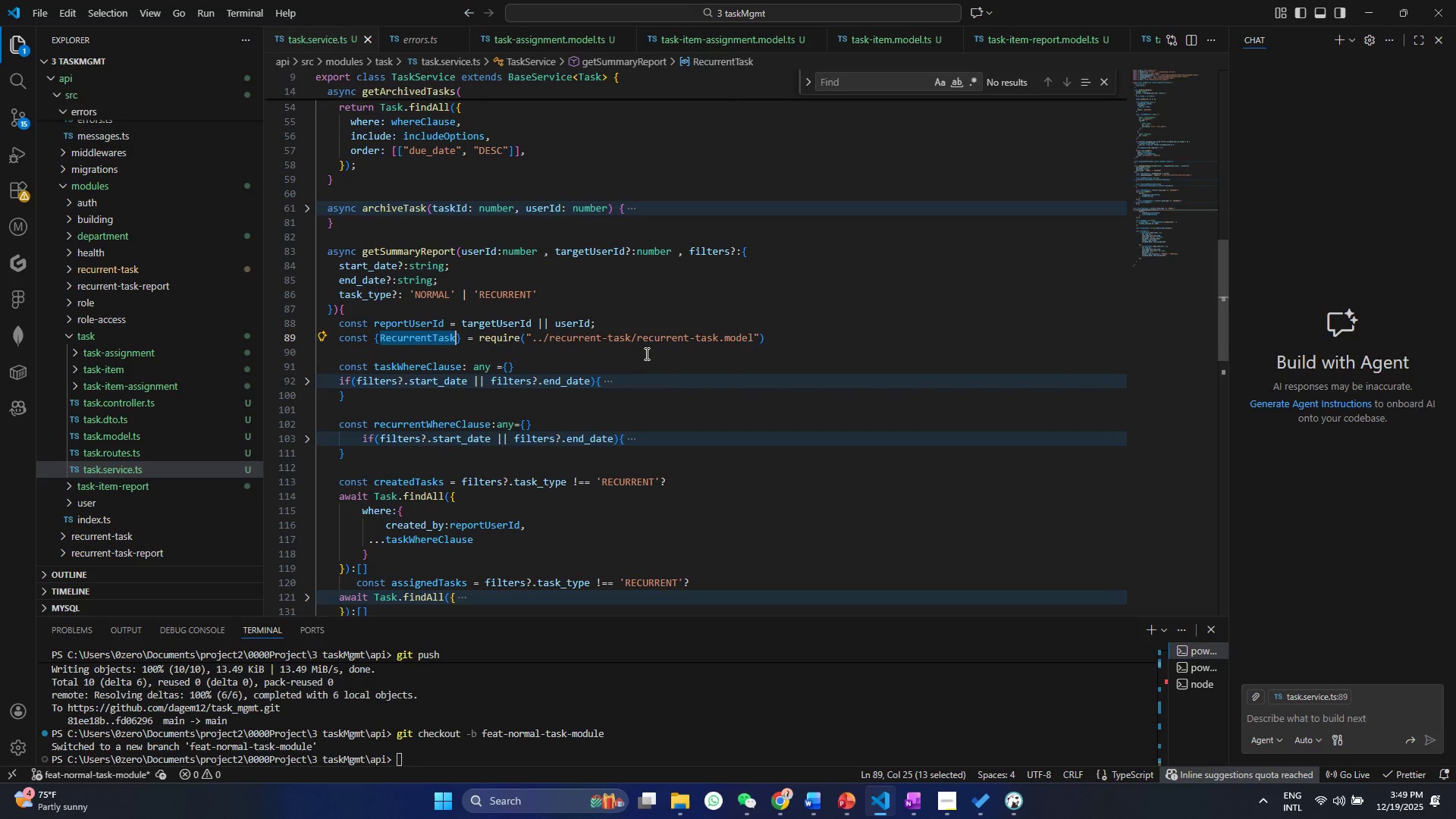 
left_click([647, 341])
 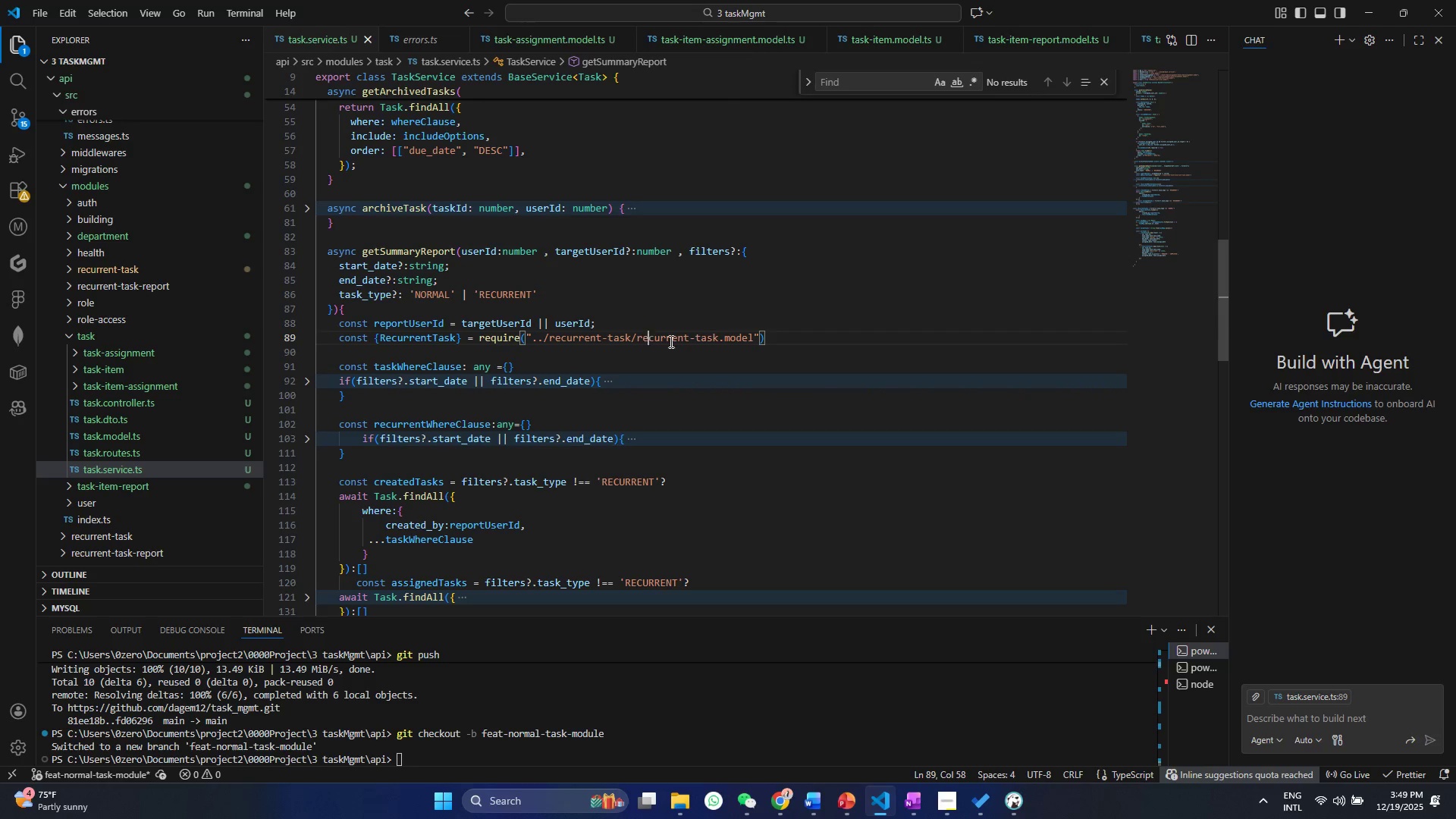 
hold_key(key=ControlLeft, duration=0.67)
left_click([692, 342])
 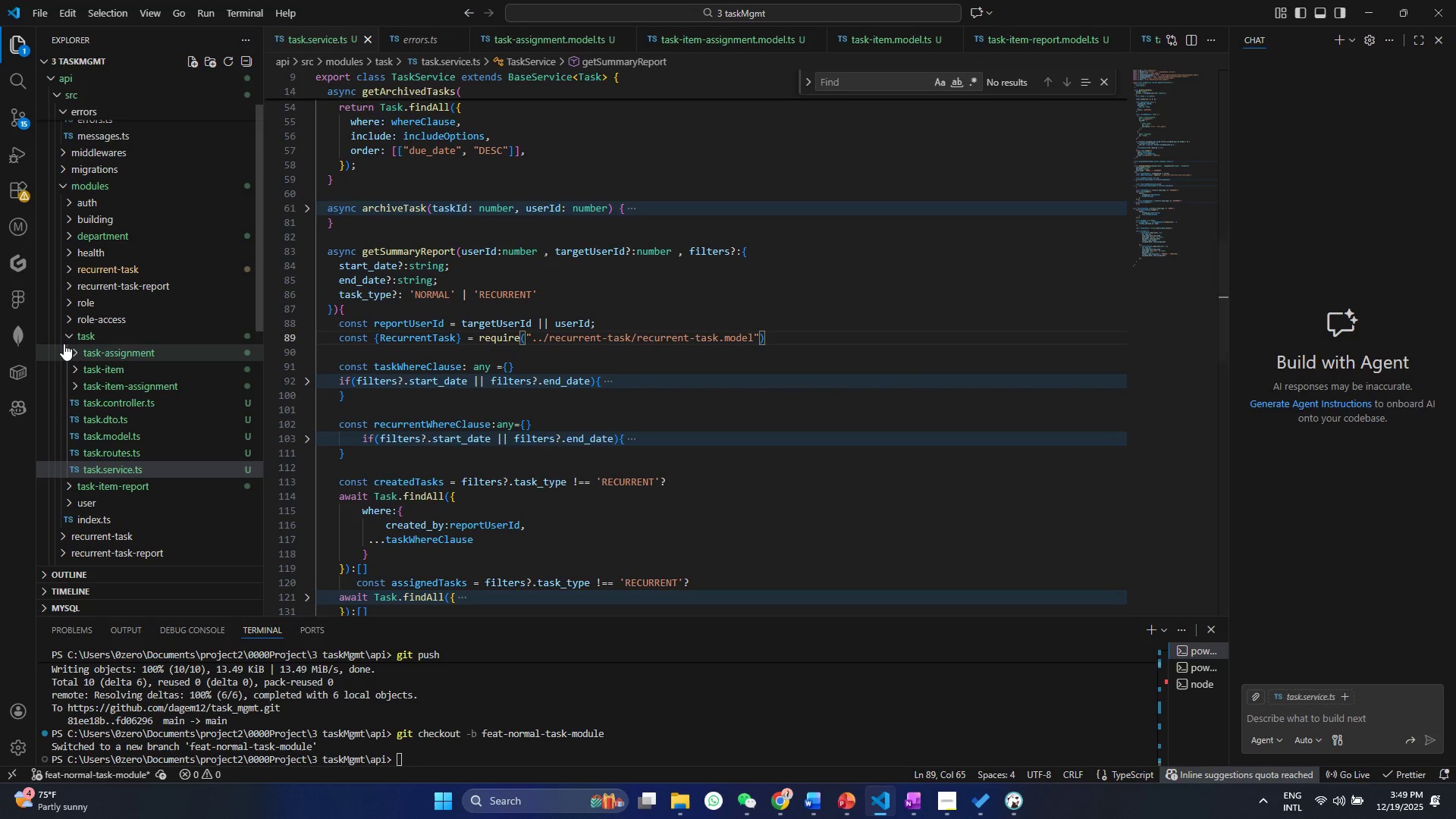 
left_click([65, 272])
 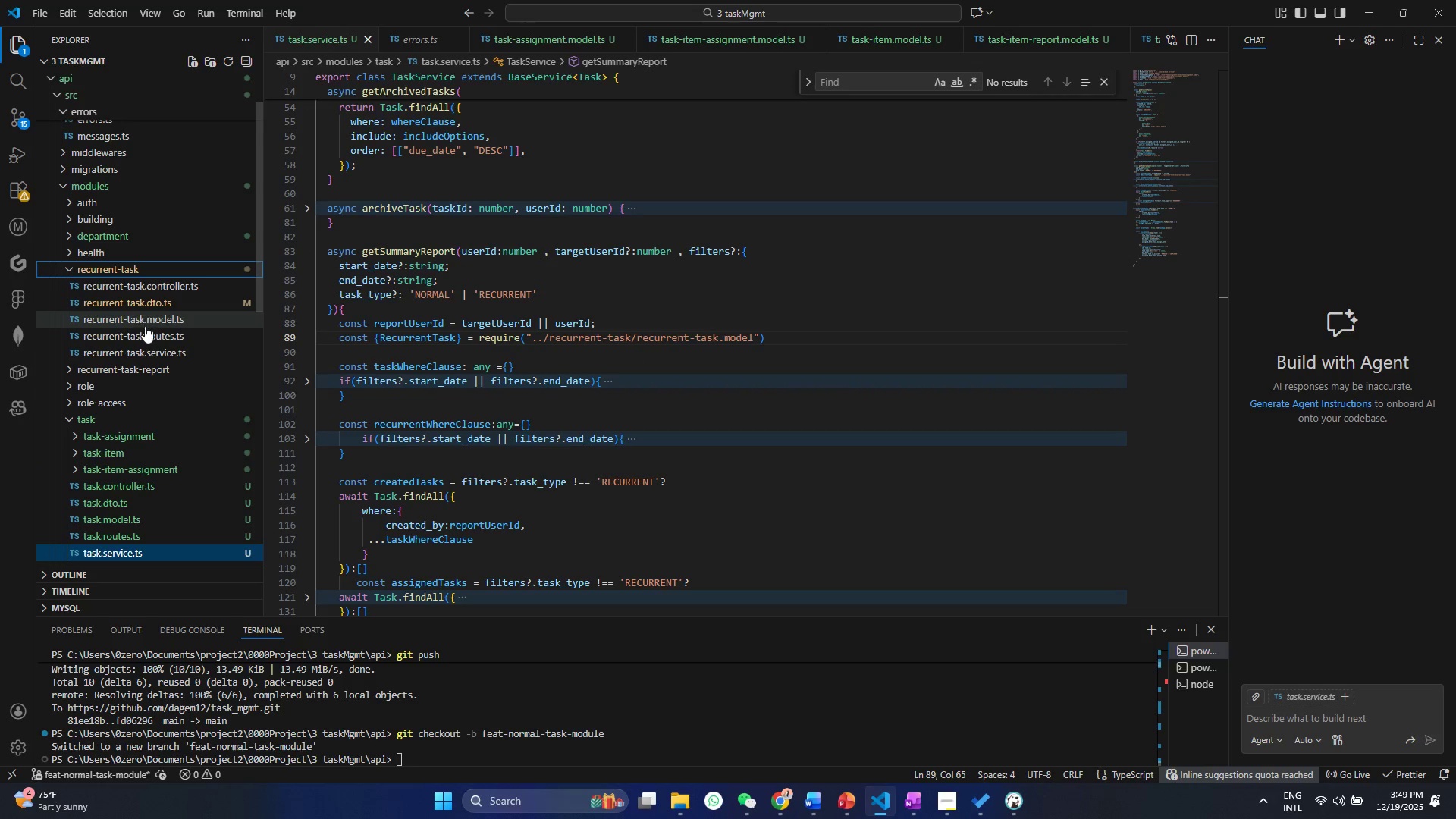 
left_click([145, 326])
 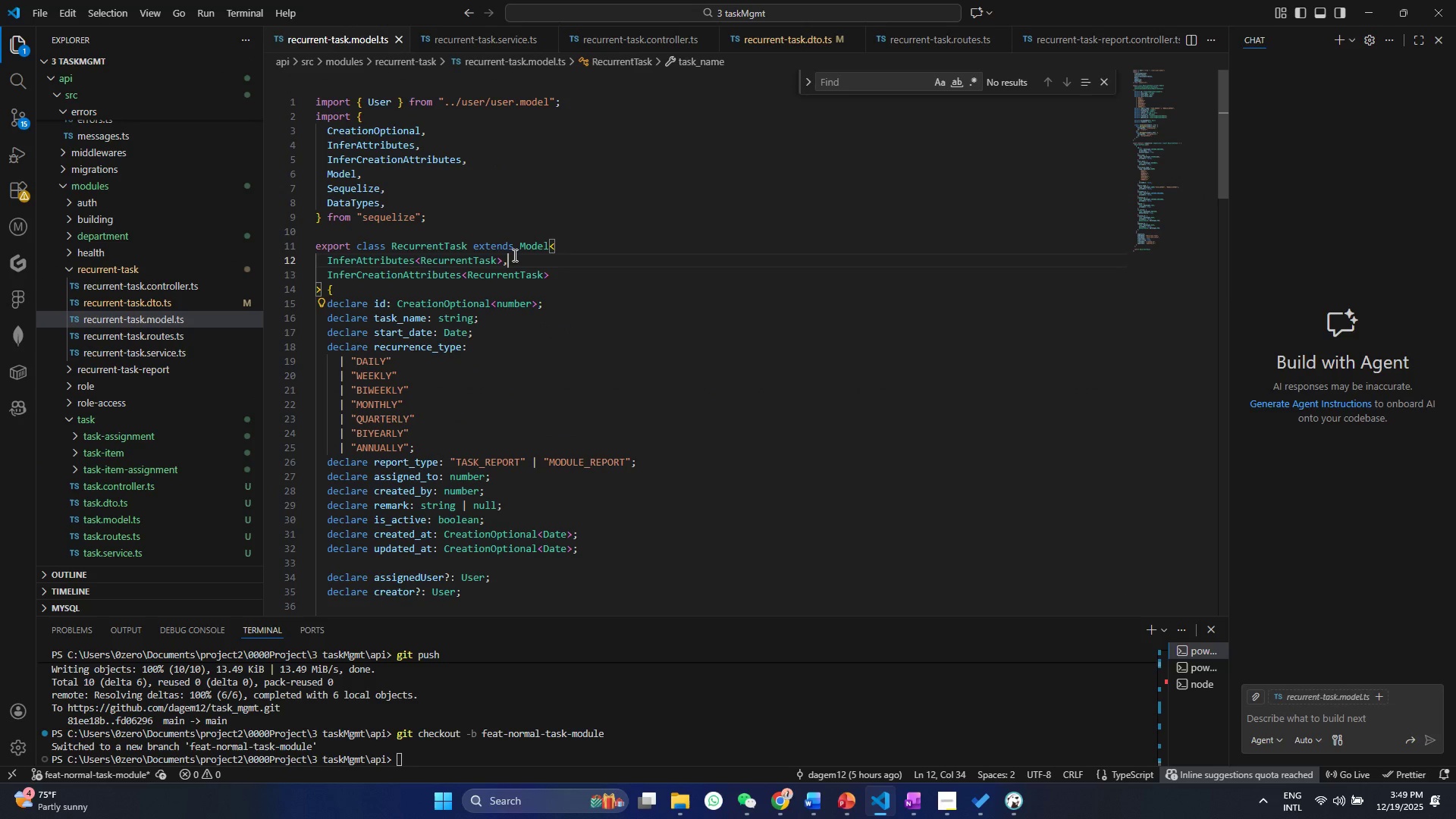 
double_click([436, 242])
 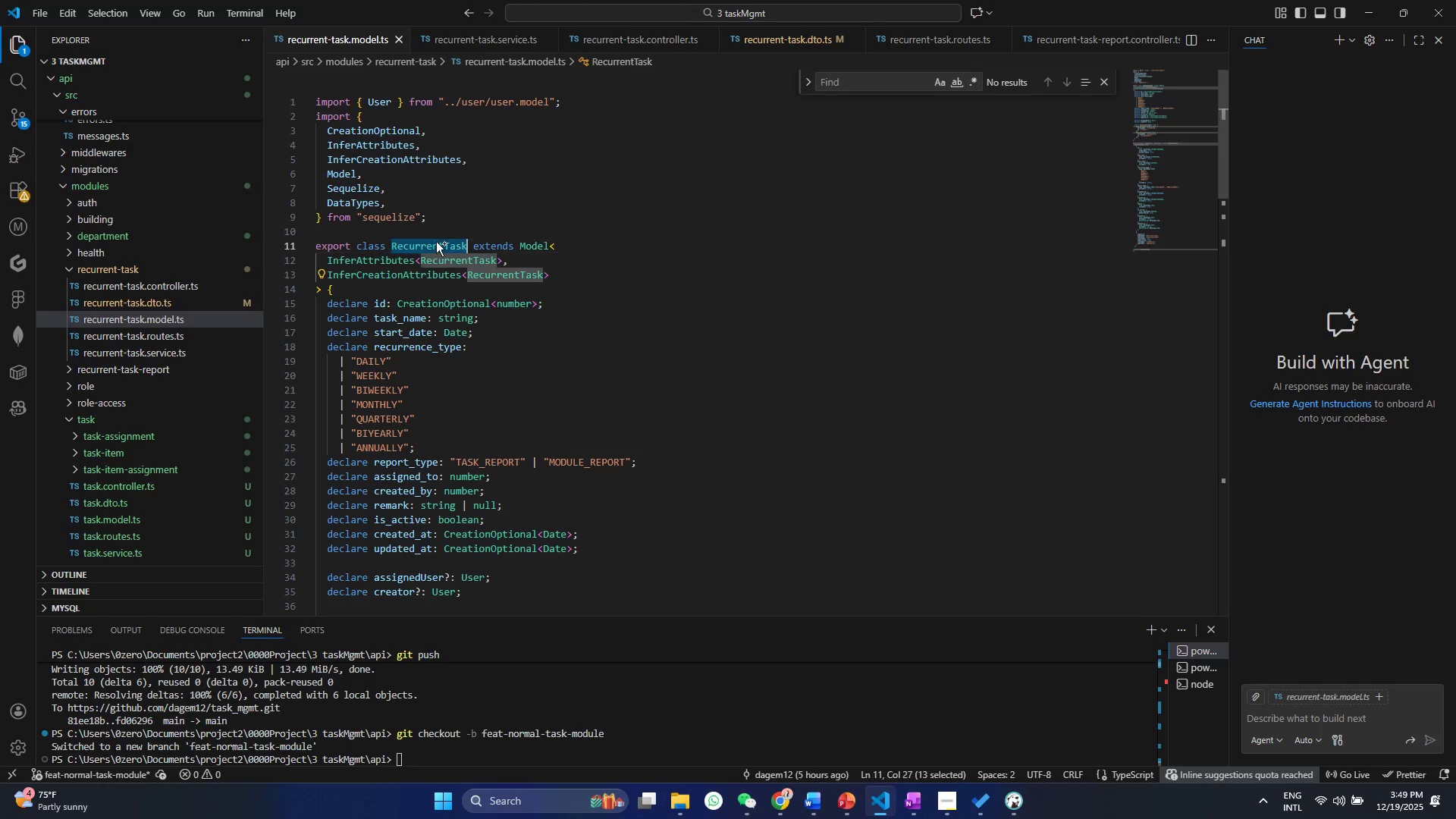 
triple_click([436, 242])
 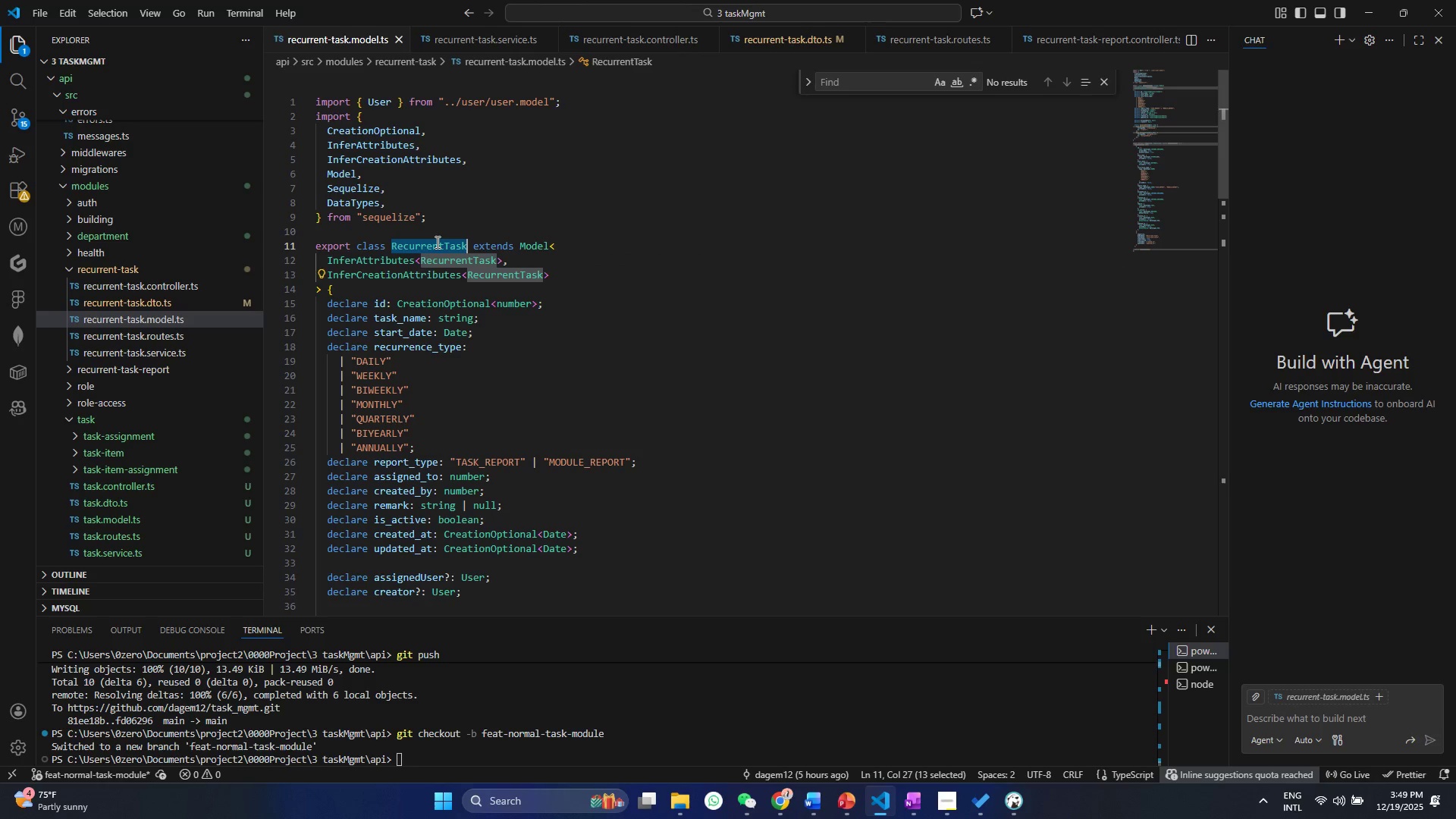 
key(Control+C)
 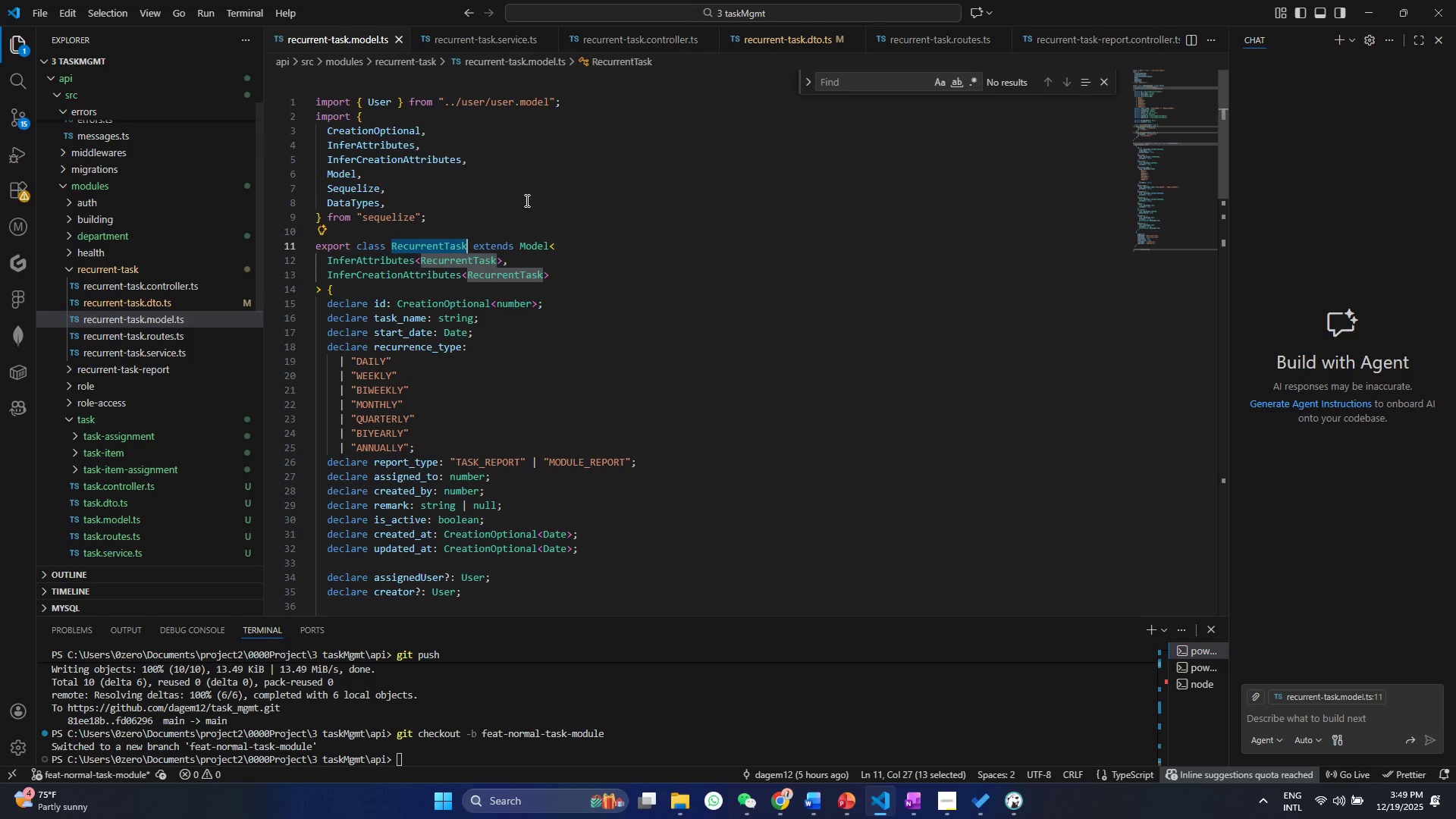 
hold_key(key=ControlLeft, duration=1.52)
 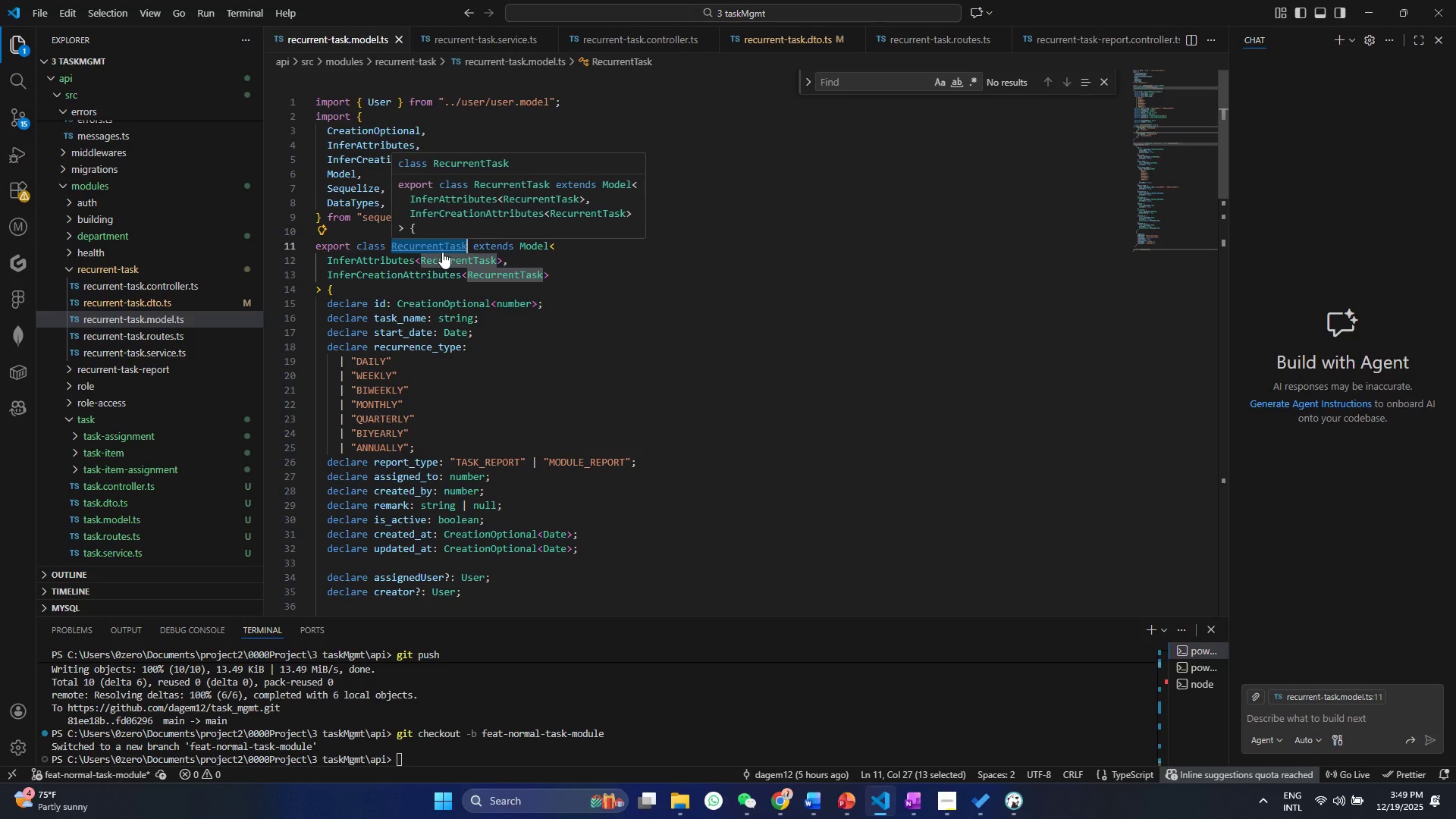 
hold_key(key=ControlLeft, duration=1.3)
 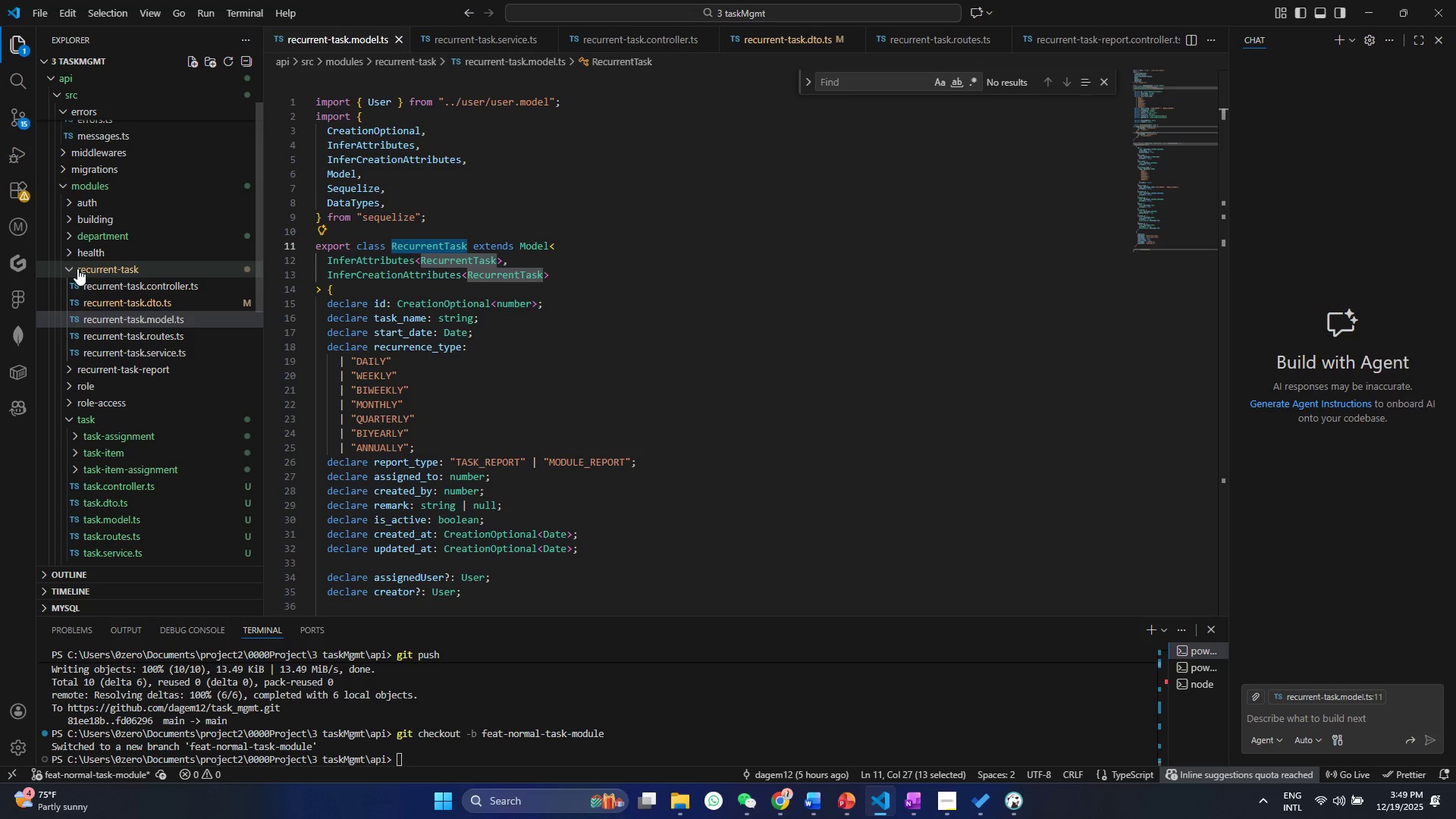 
left_click([77, 268])
 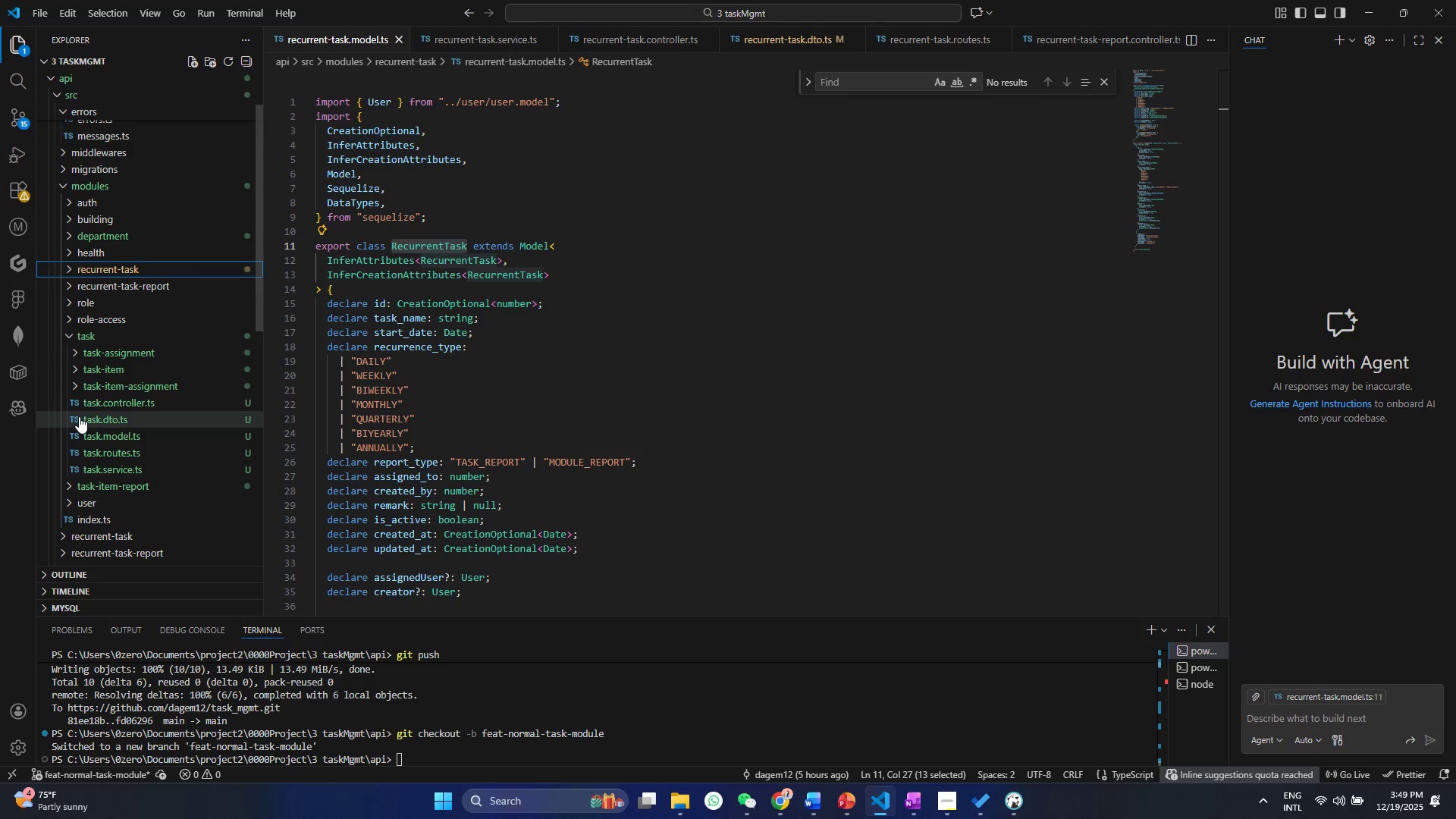 
wait(6.66)
 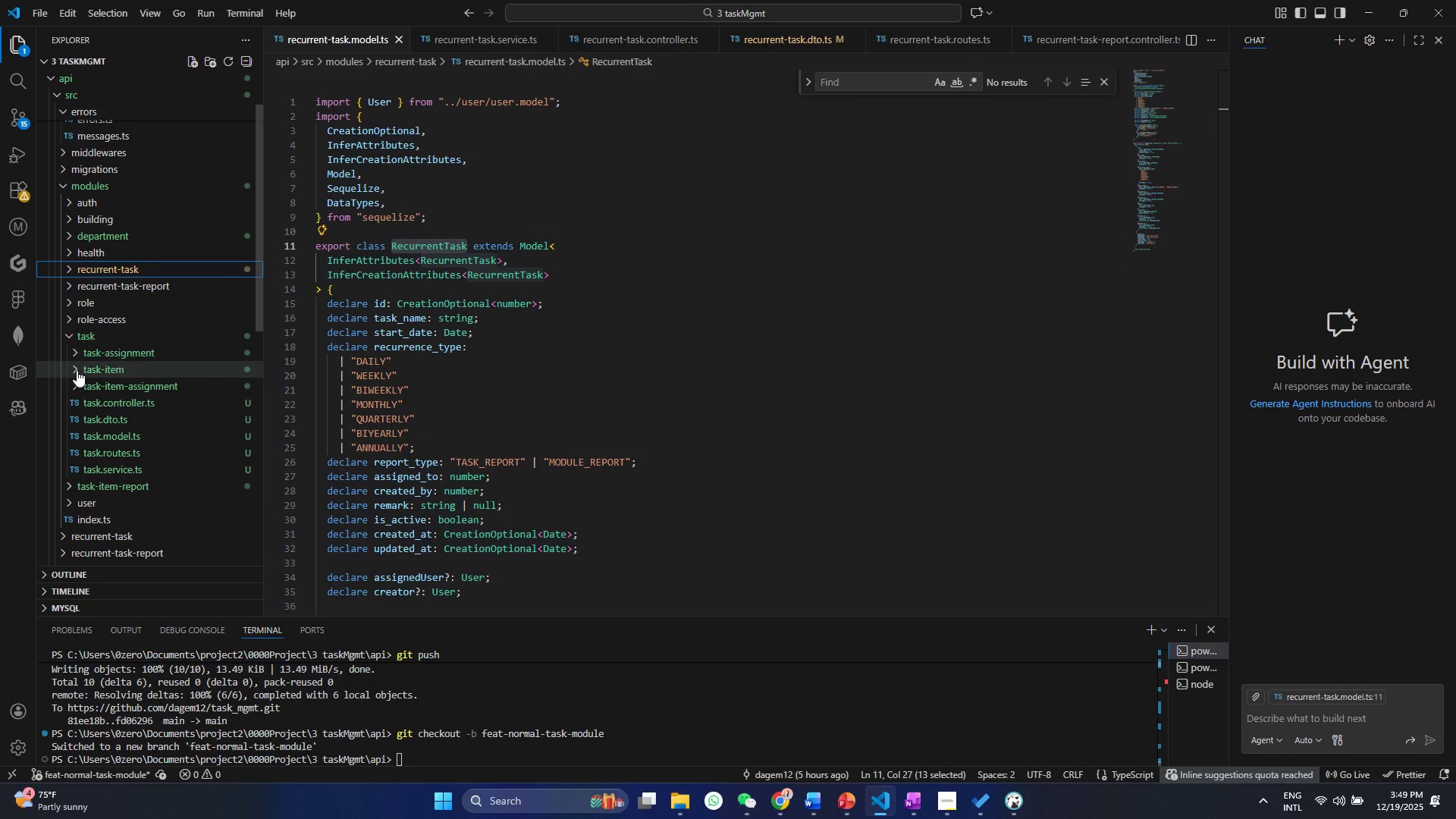 
left_click([109, 482])
 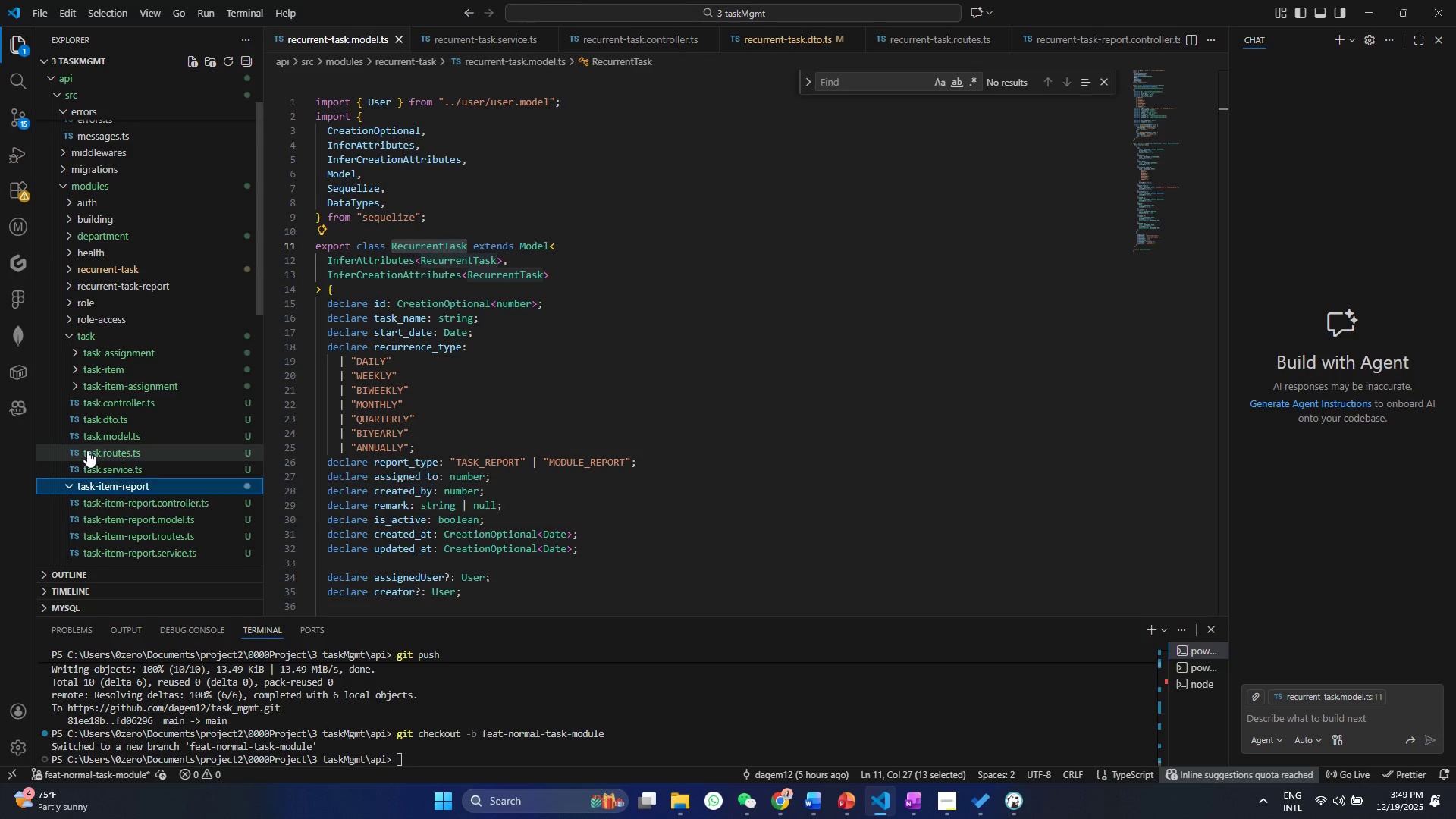 
scroll: coordinate [137, 510], scroll_direction: down, amount: 10.0
 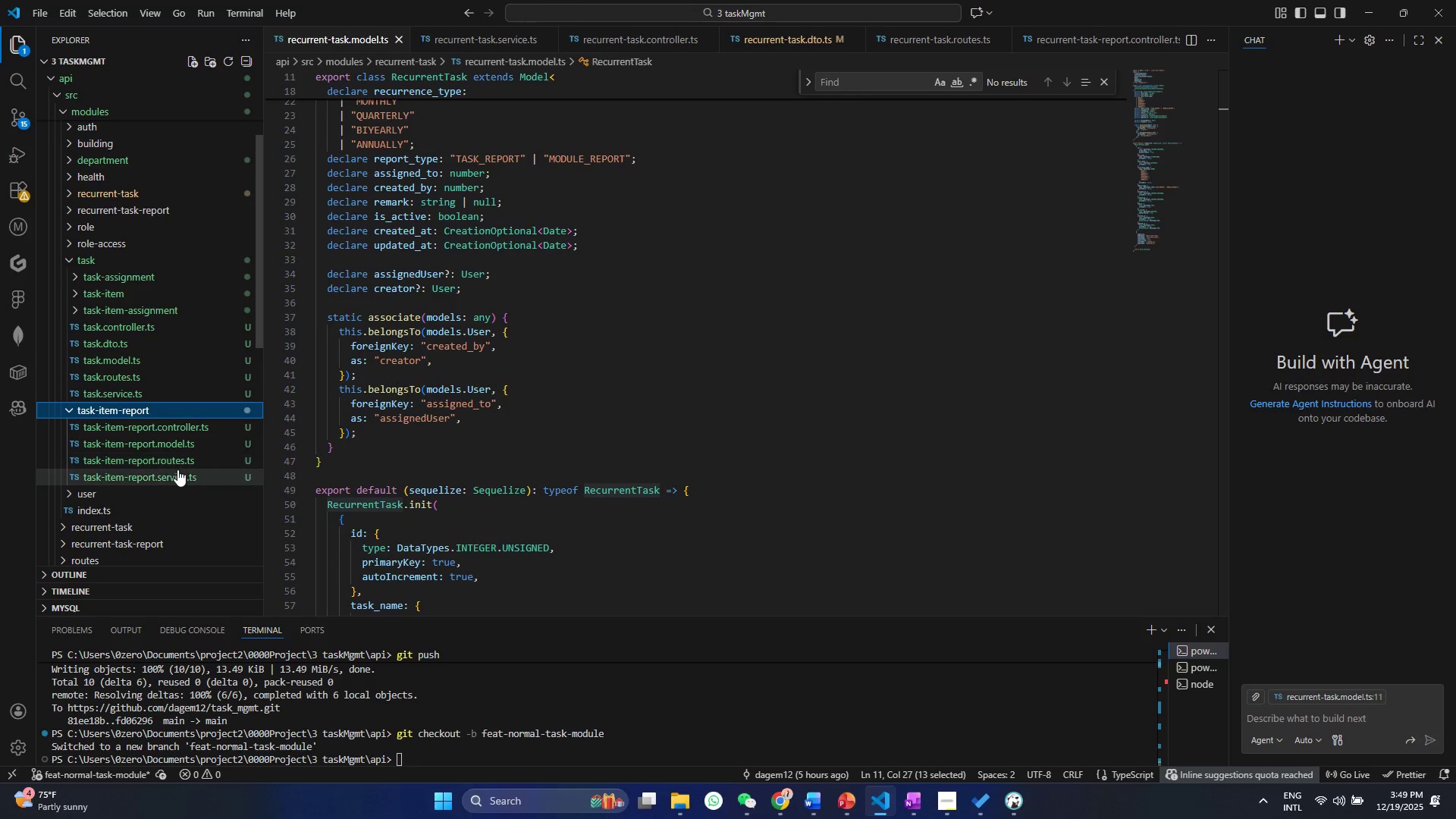 
left_click([179, 472])
 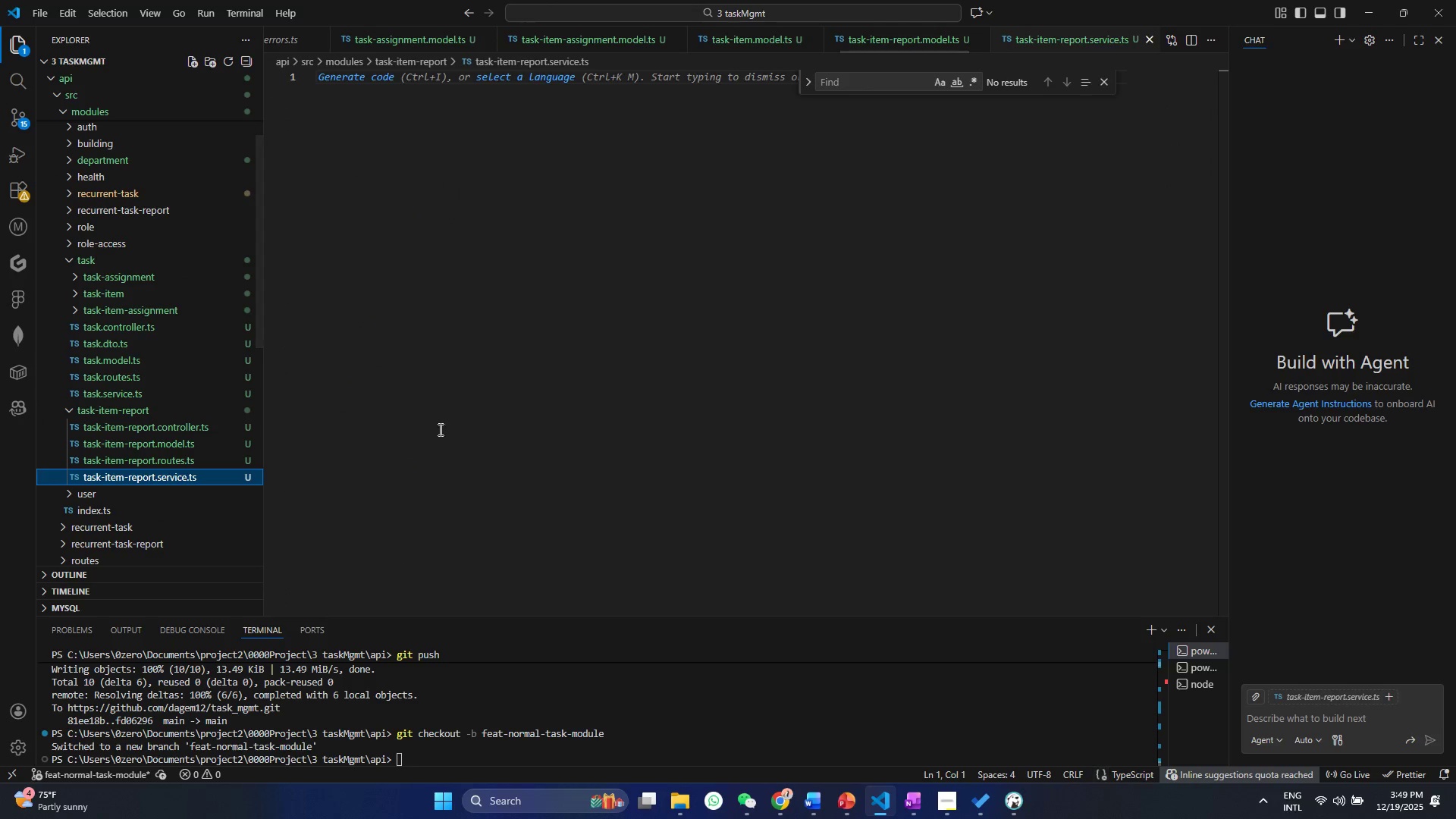 
scroll: coordinate [439, 429], scroll_direction: up, amount: 6.0
 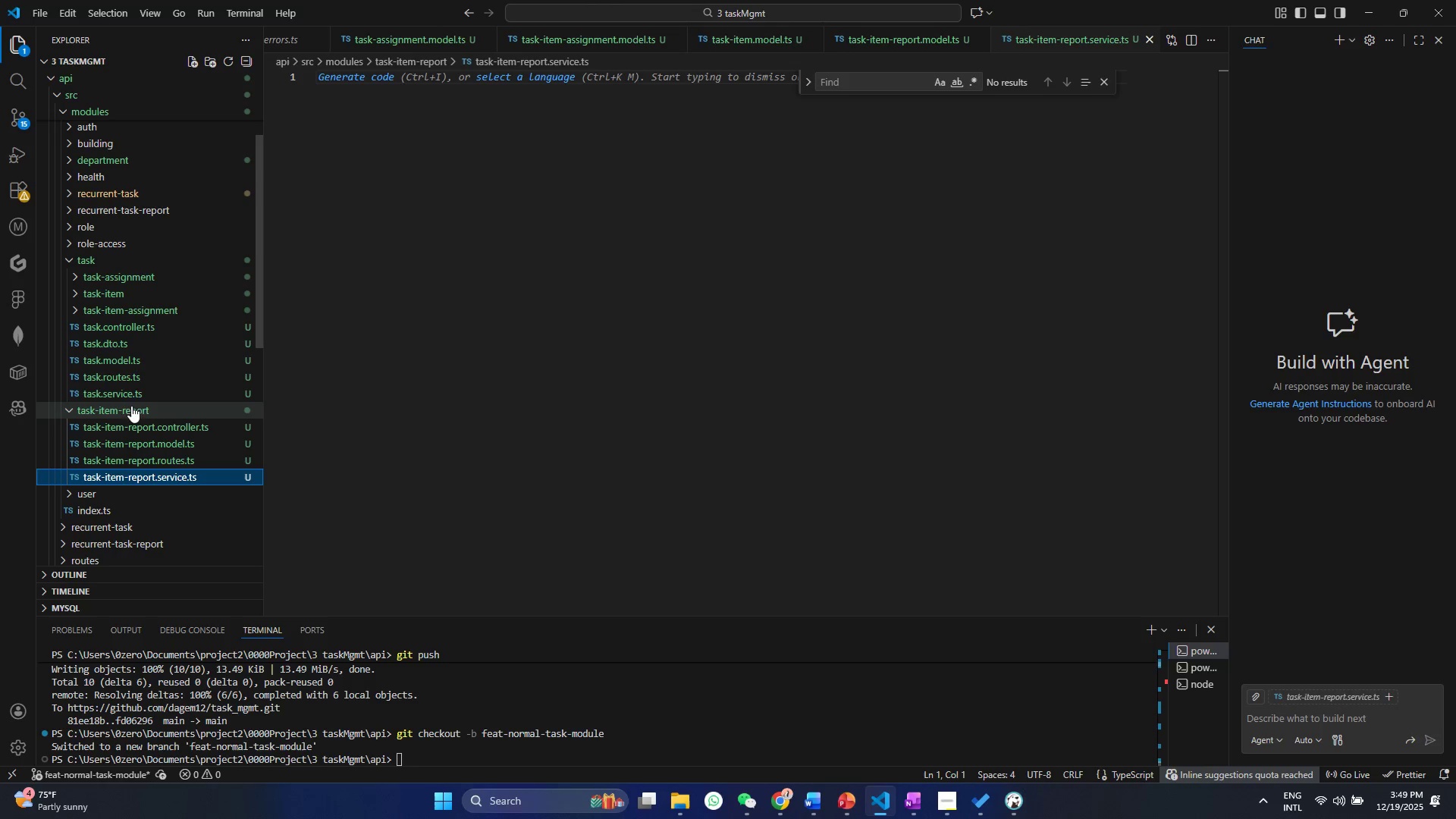 
left_click([133, 389])
 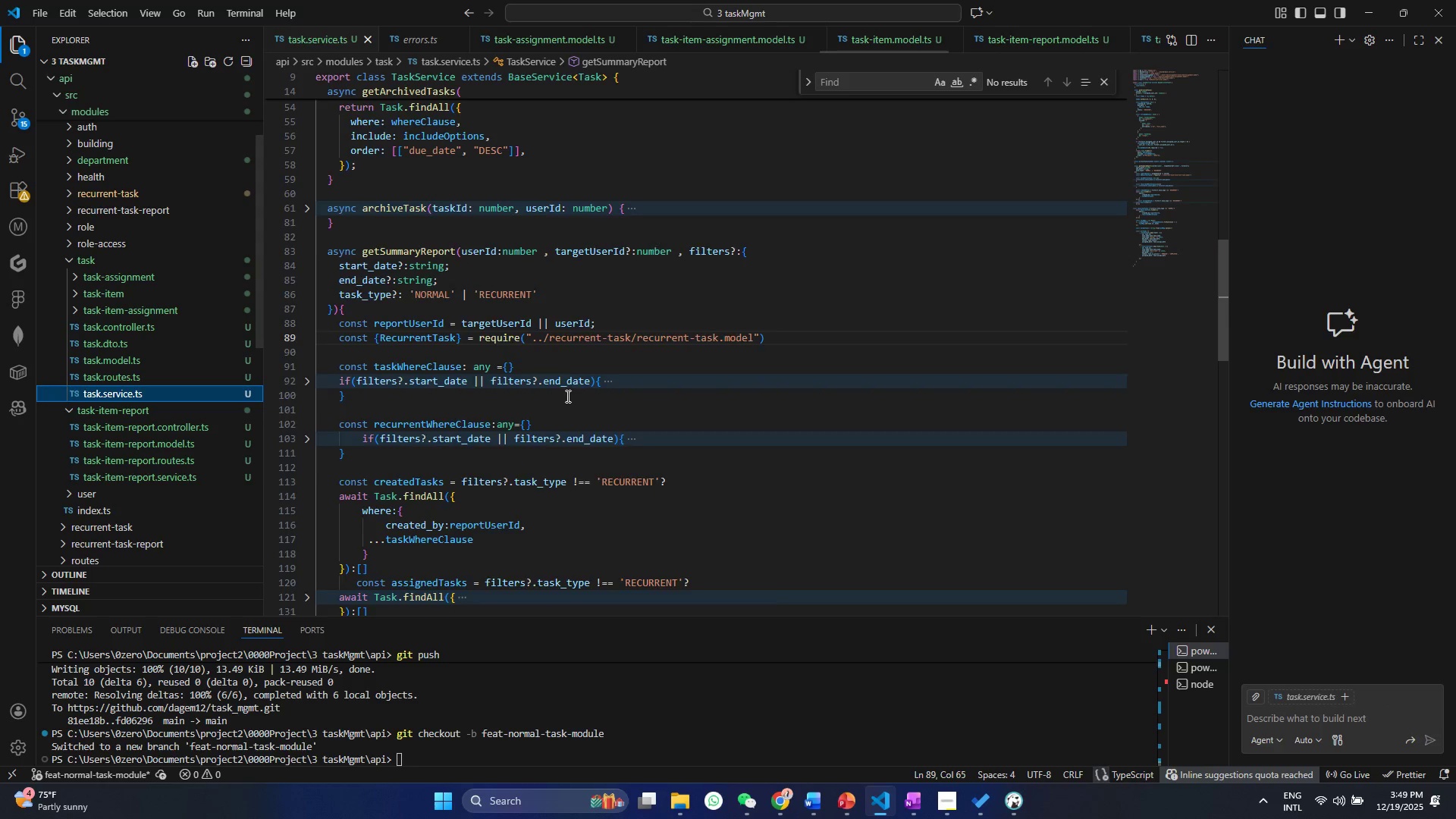 
scroll: coordinate [566, 396], scroll_direction: up, amount: 1.0
 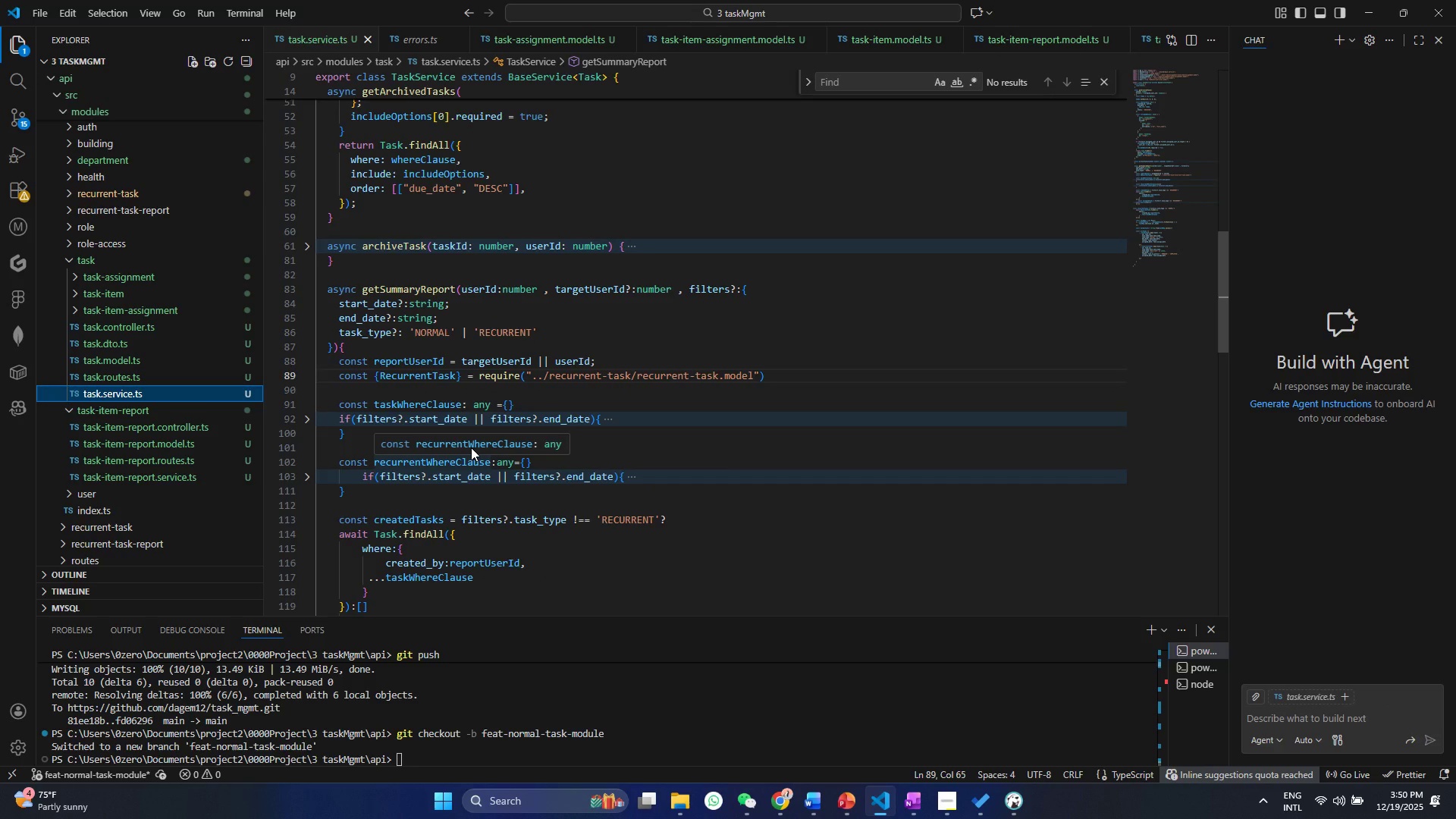 
wait(11.5)
 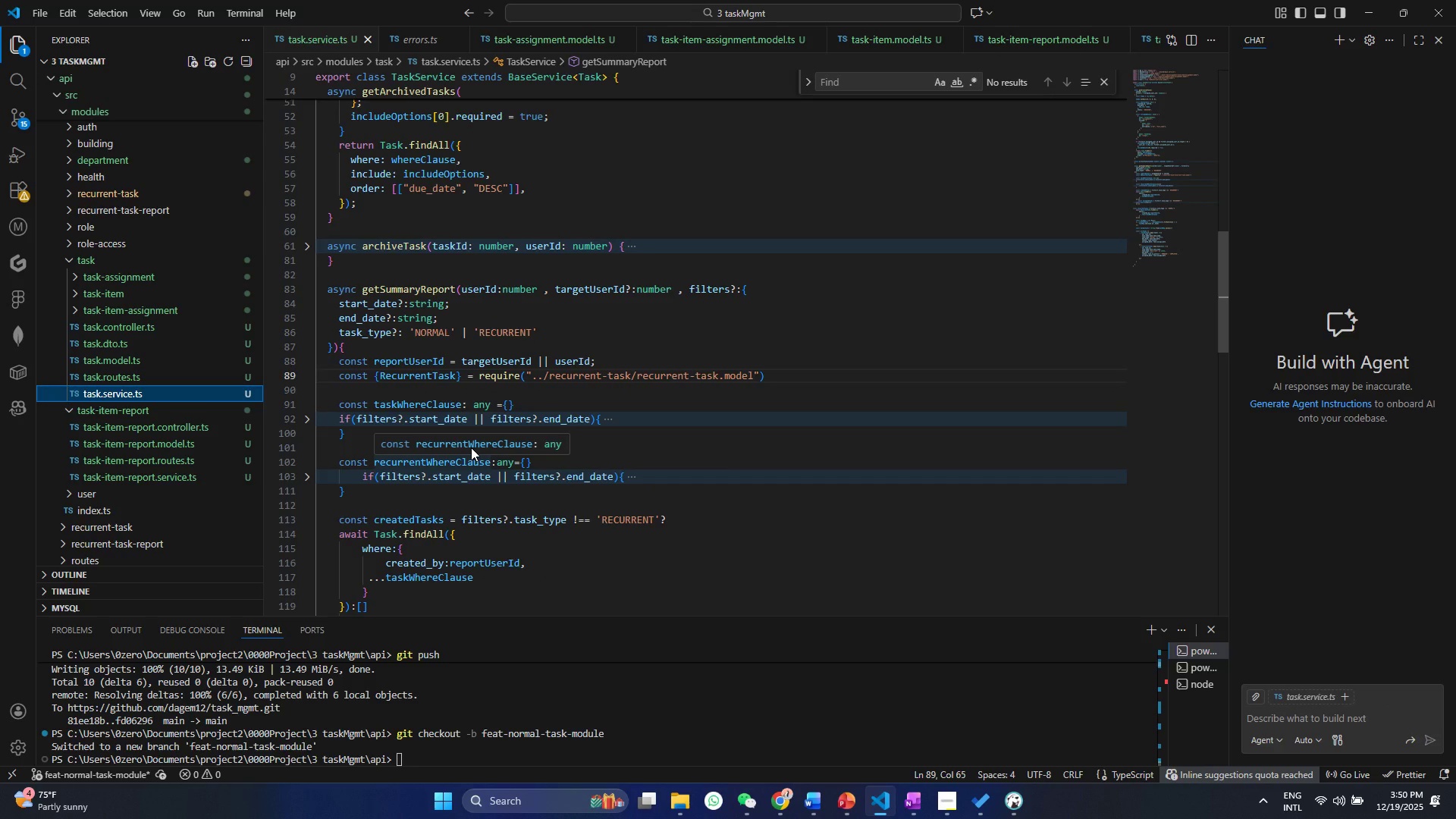 
scroll: coordinate [547, 429], scroll_direction: down, amount: 2.0
 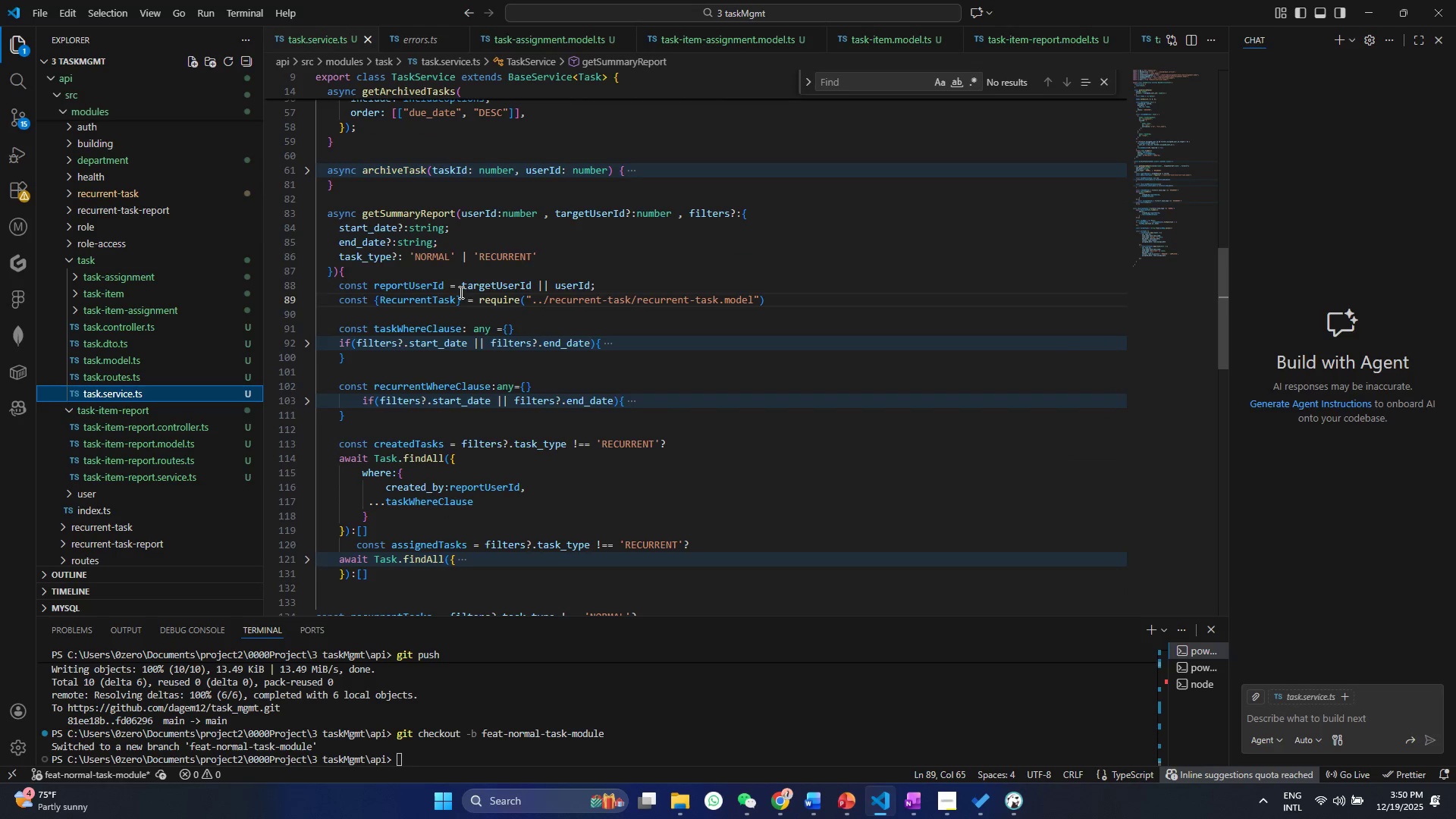 
left_click([443, 302])
 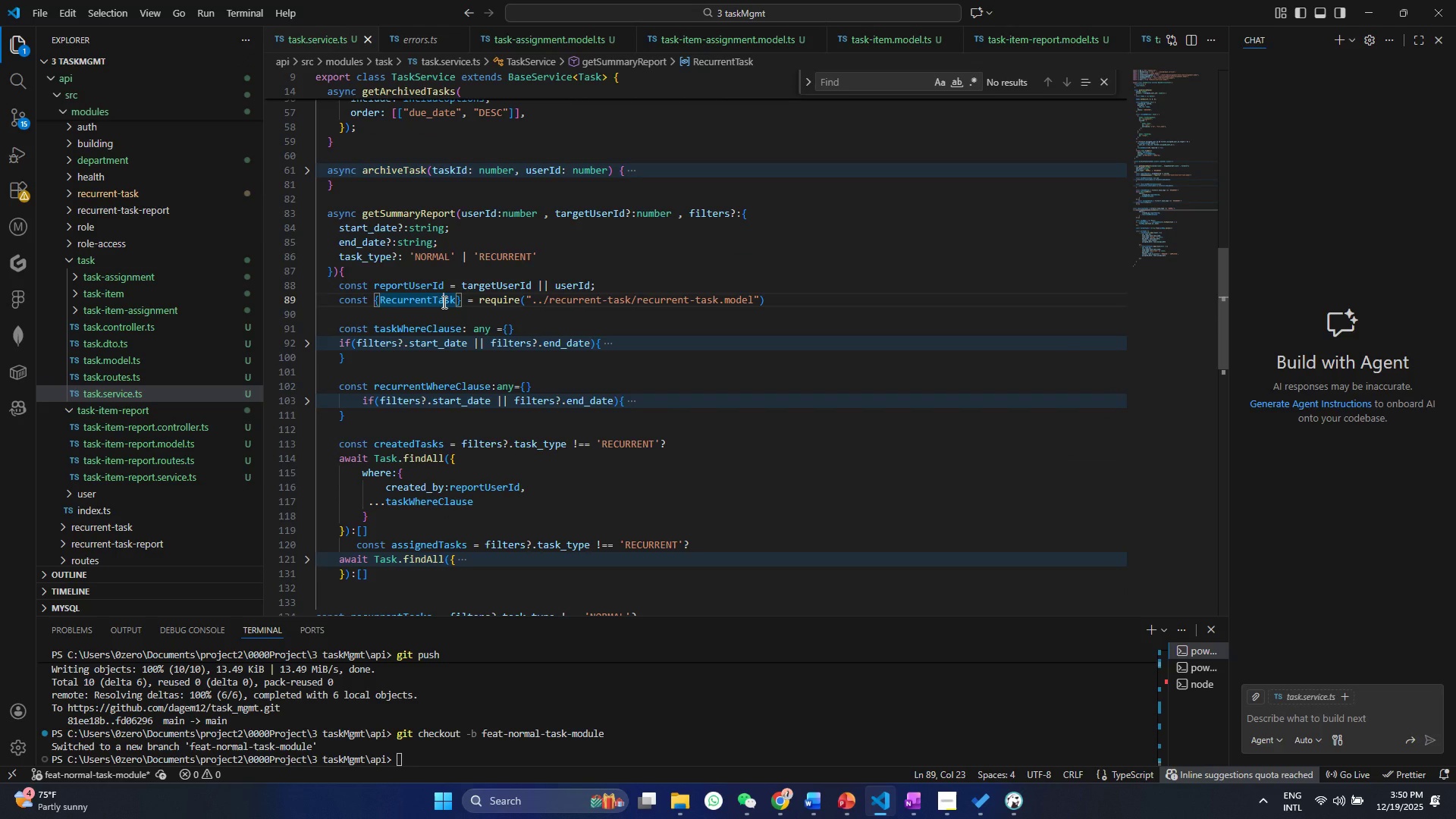 
double_click([443, 302])
 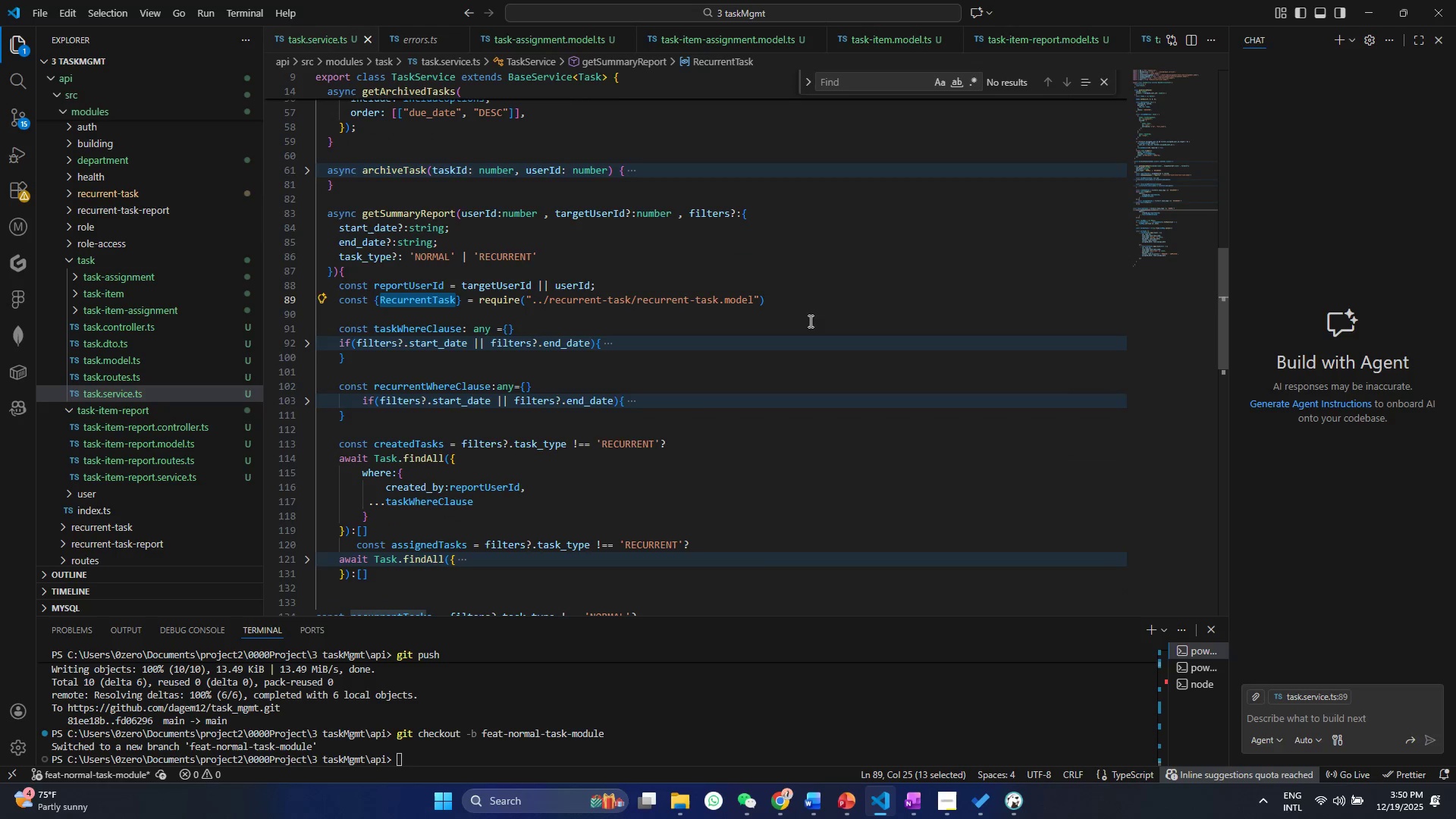 
left_click_drag(start_coordinate=[770, 302], to_coordinate=[249, 298])
 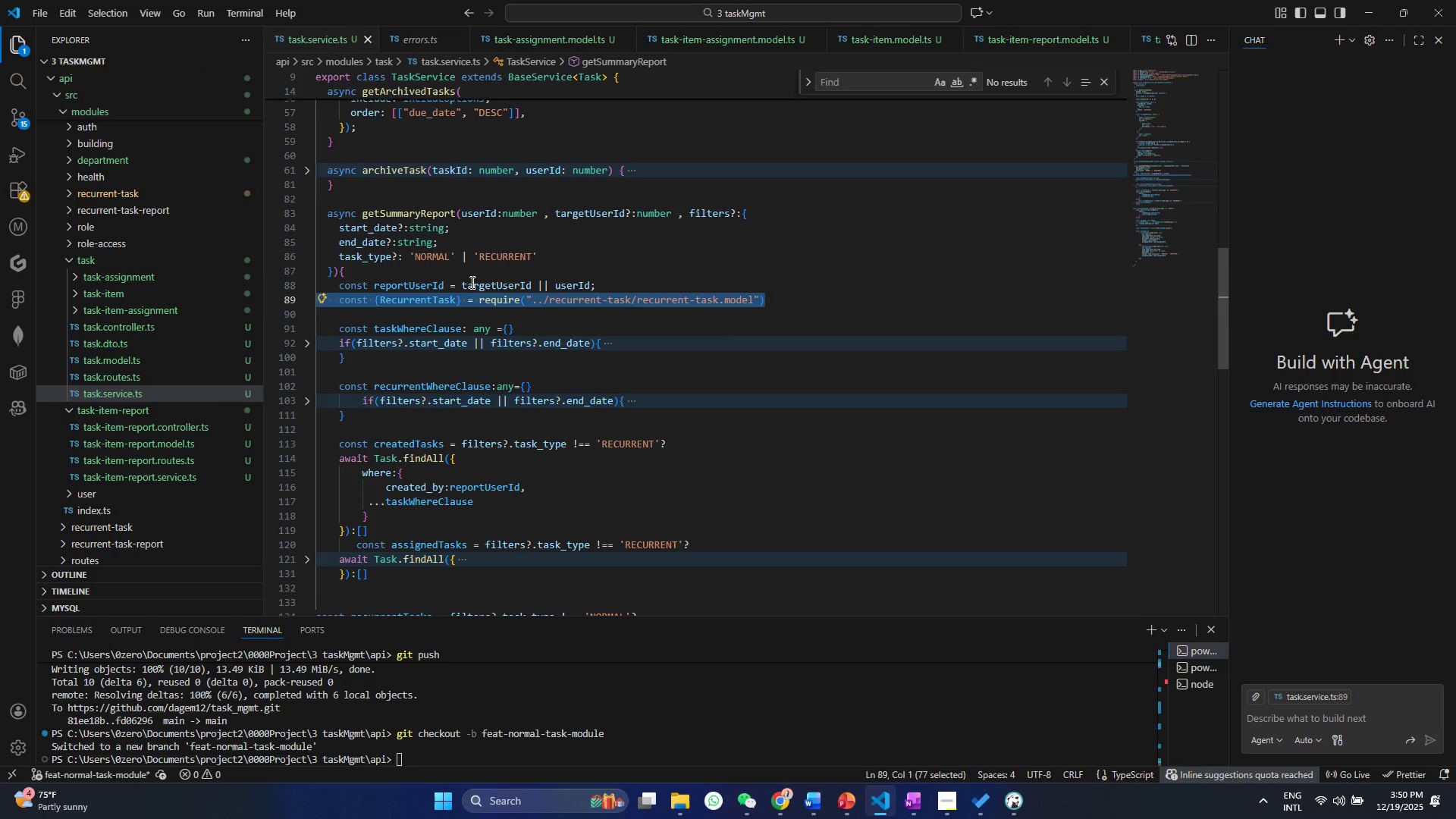 
key(Control+X)
 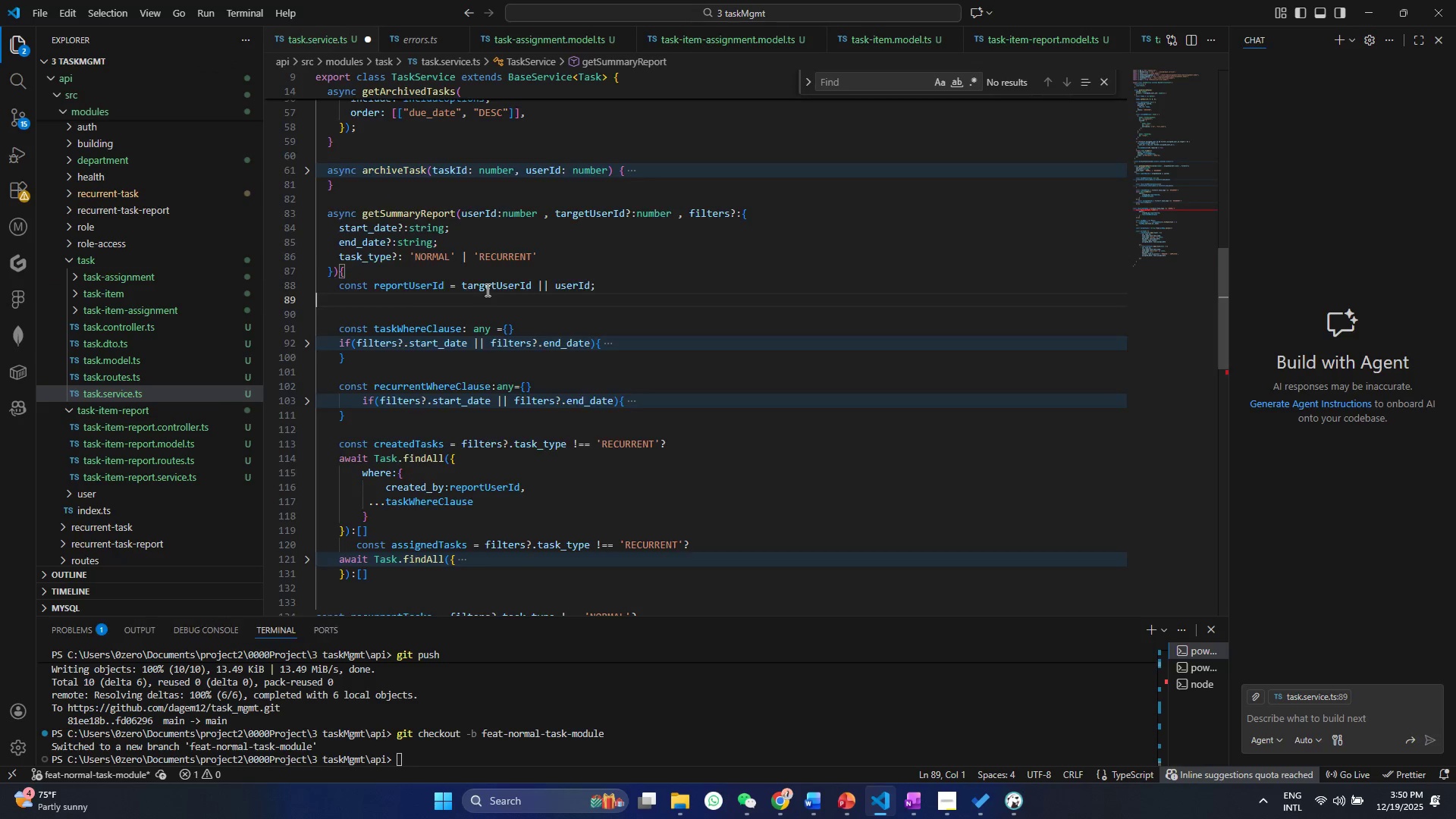 
scroll: coordinate [488, 291], scroll_direction: up, amount: 30.0
 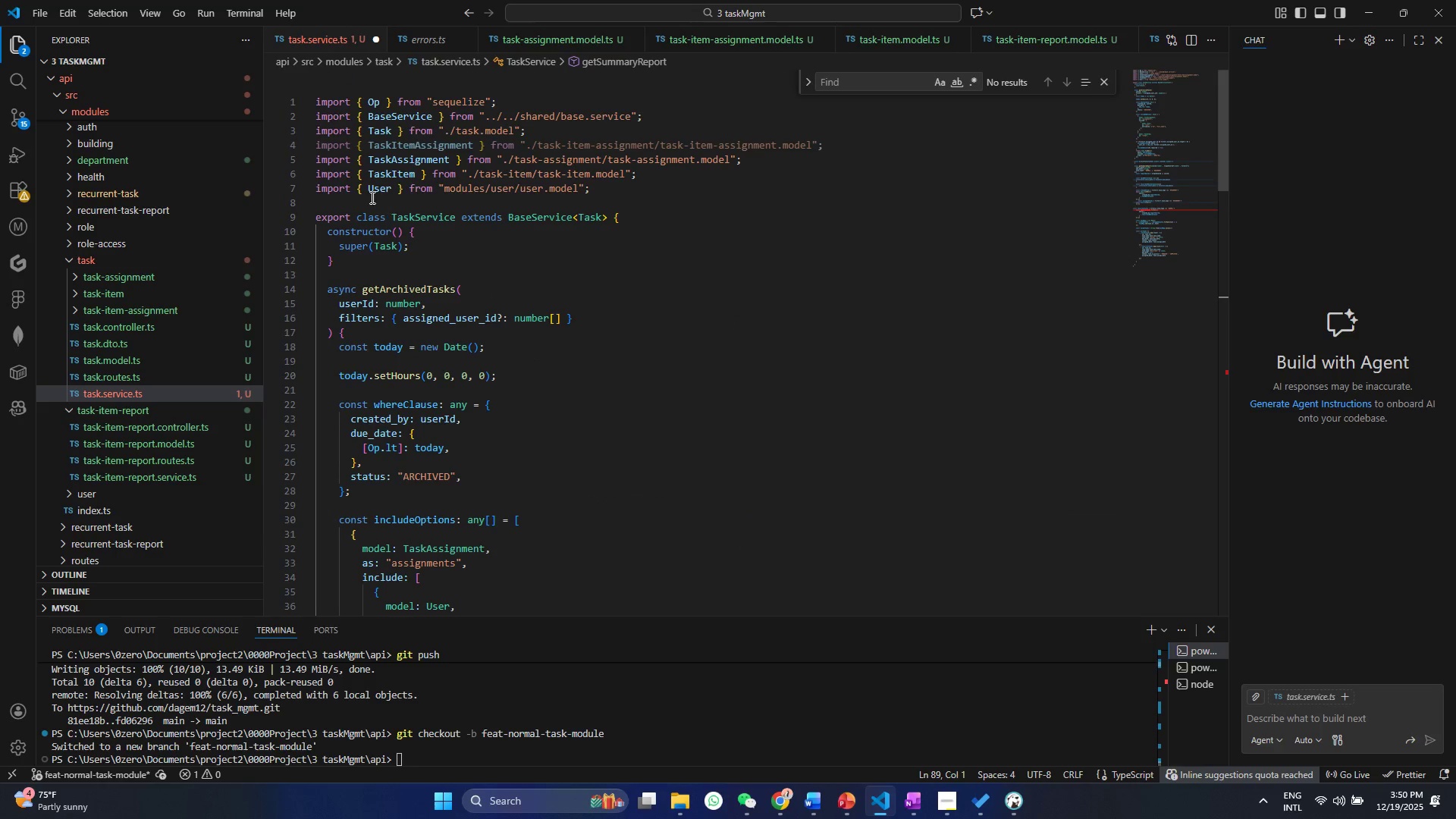 
left_click([371, 197])
 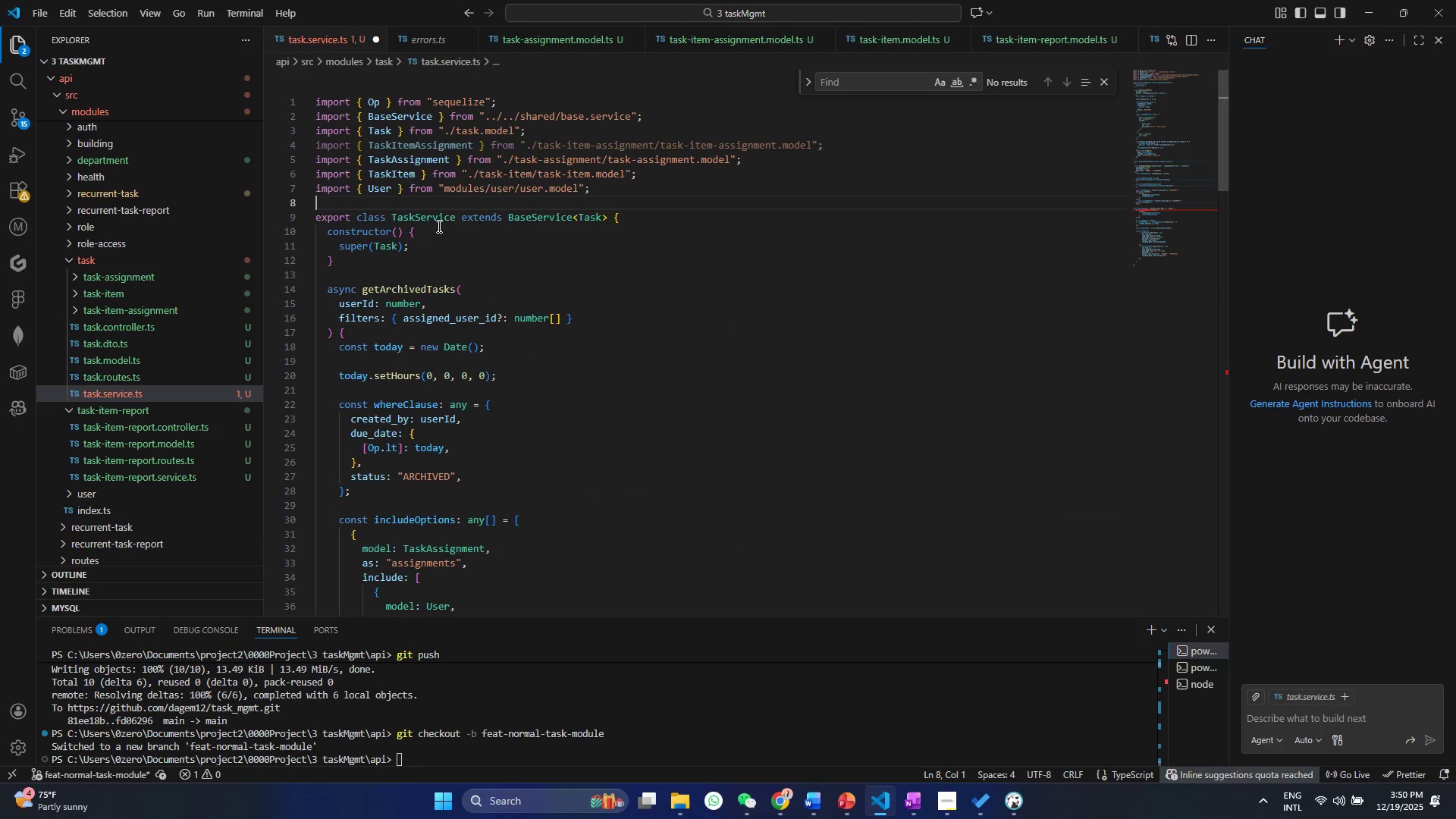 
type(import {Recr)
key(Backspace)
type(urre)
 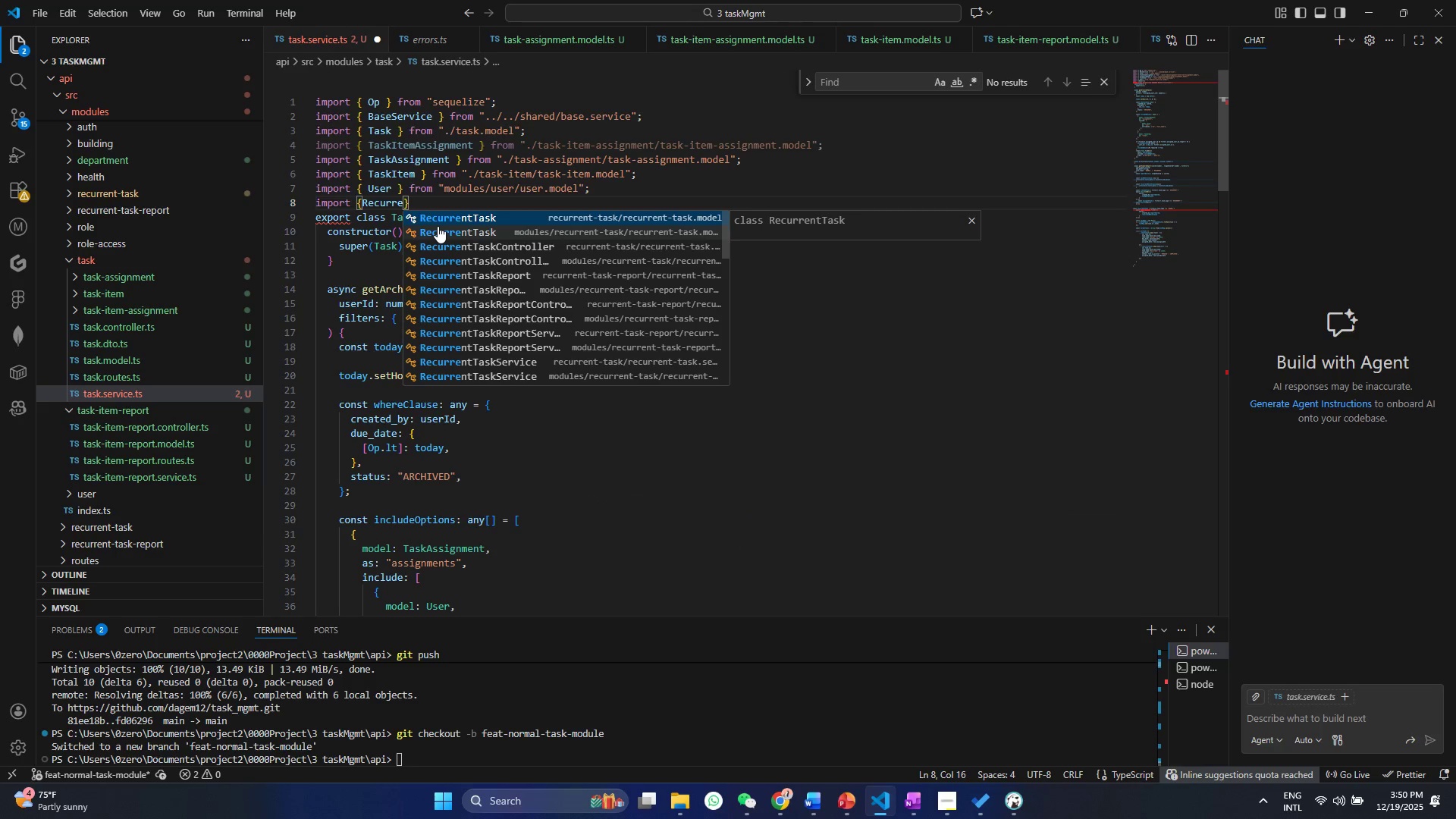 
key(Enter)
 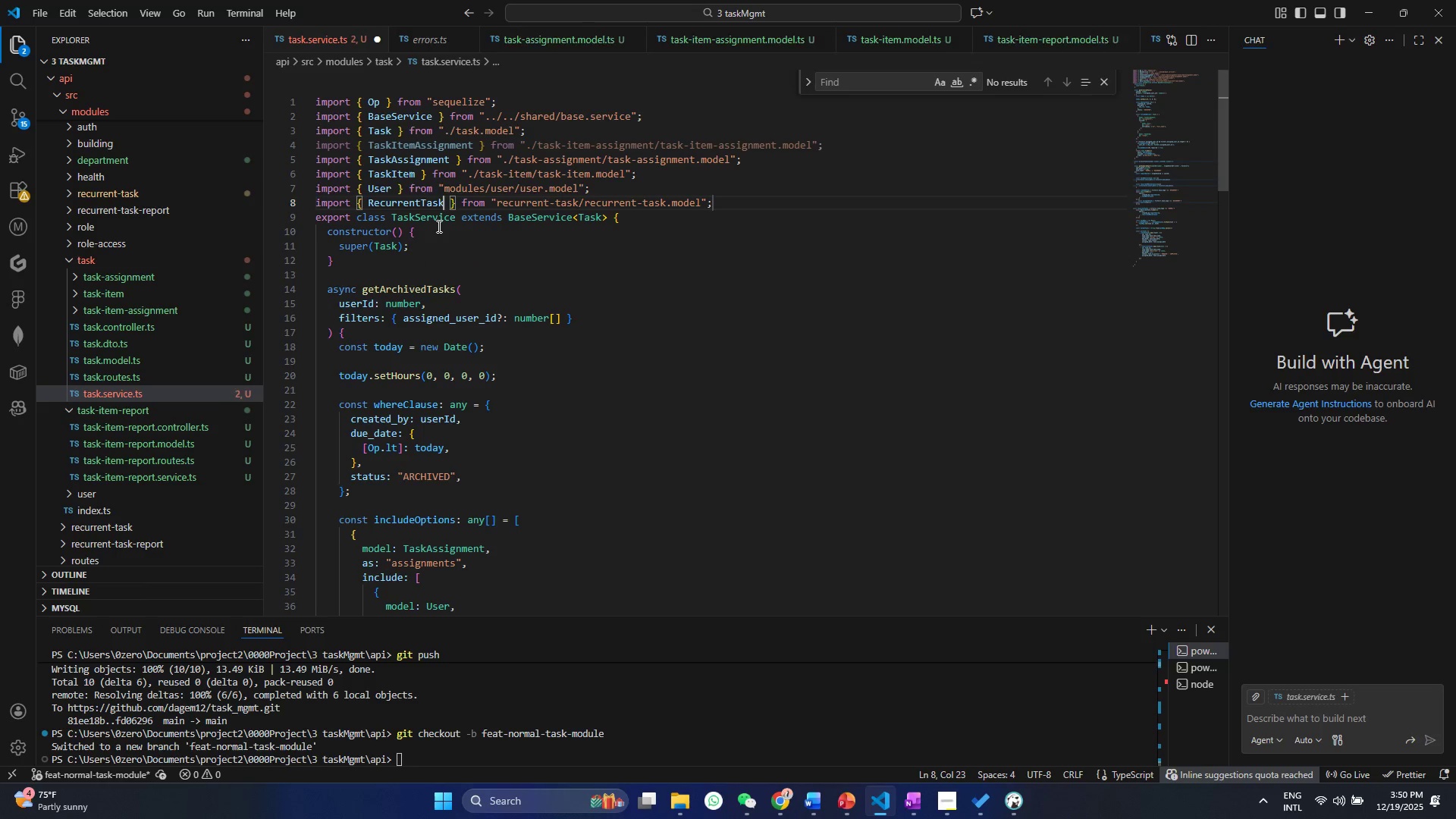 
key(Control+ControlLeft)
 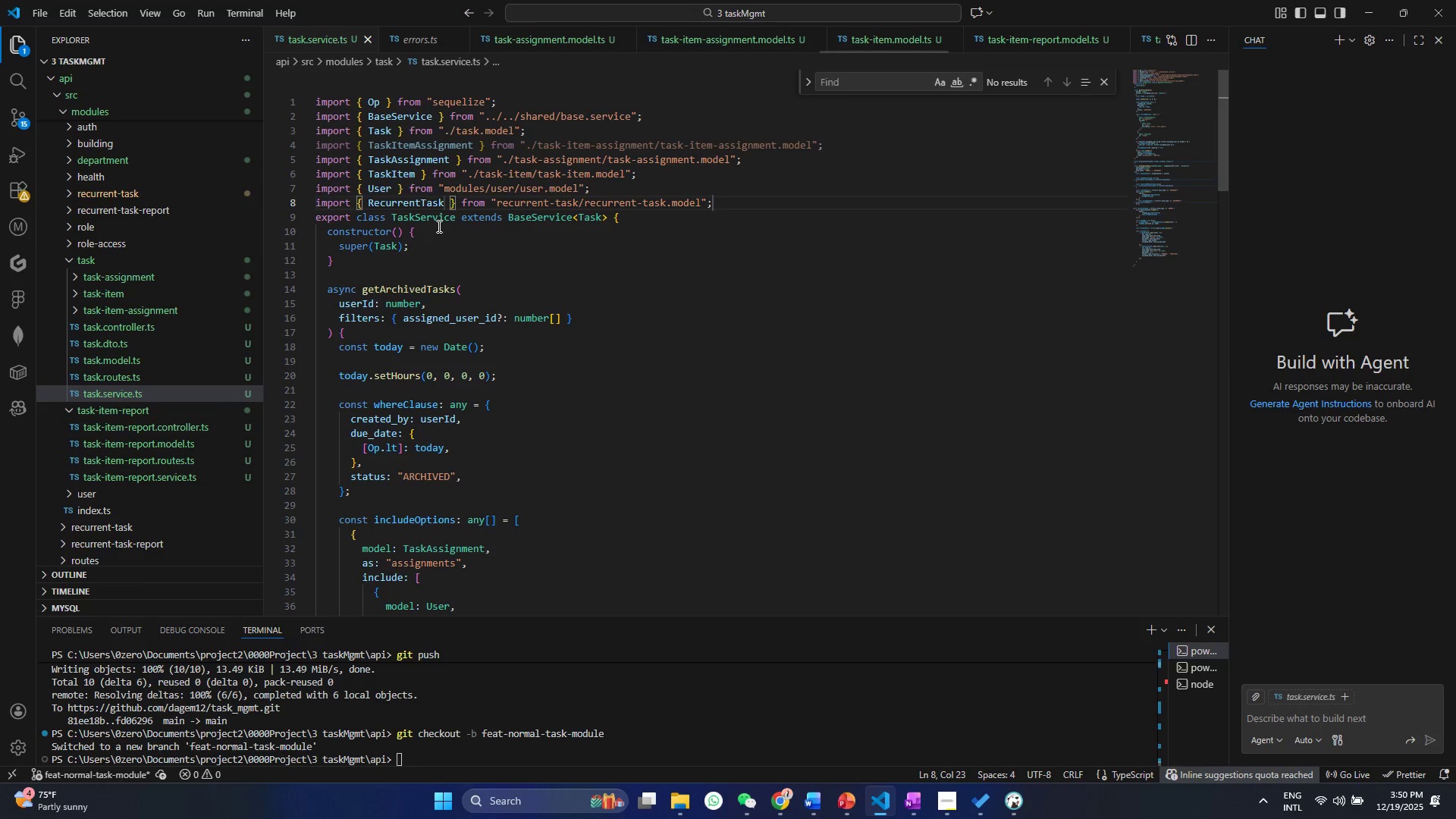 
key(Control+S)
 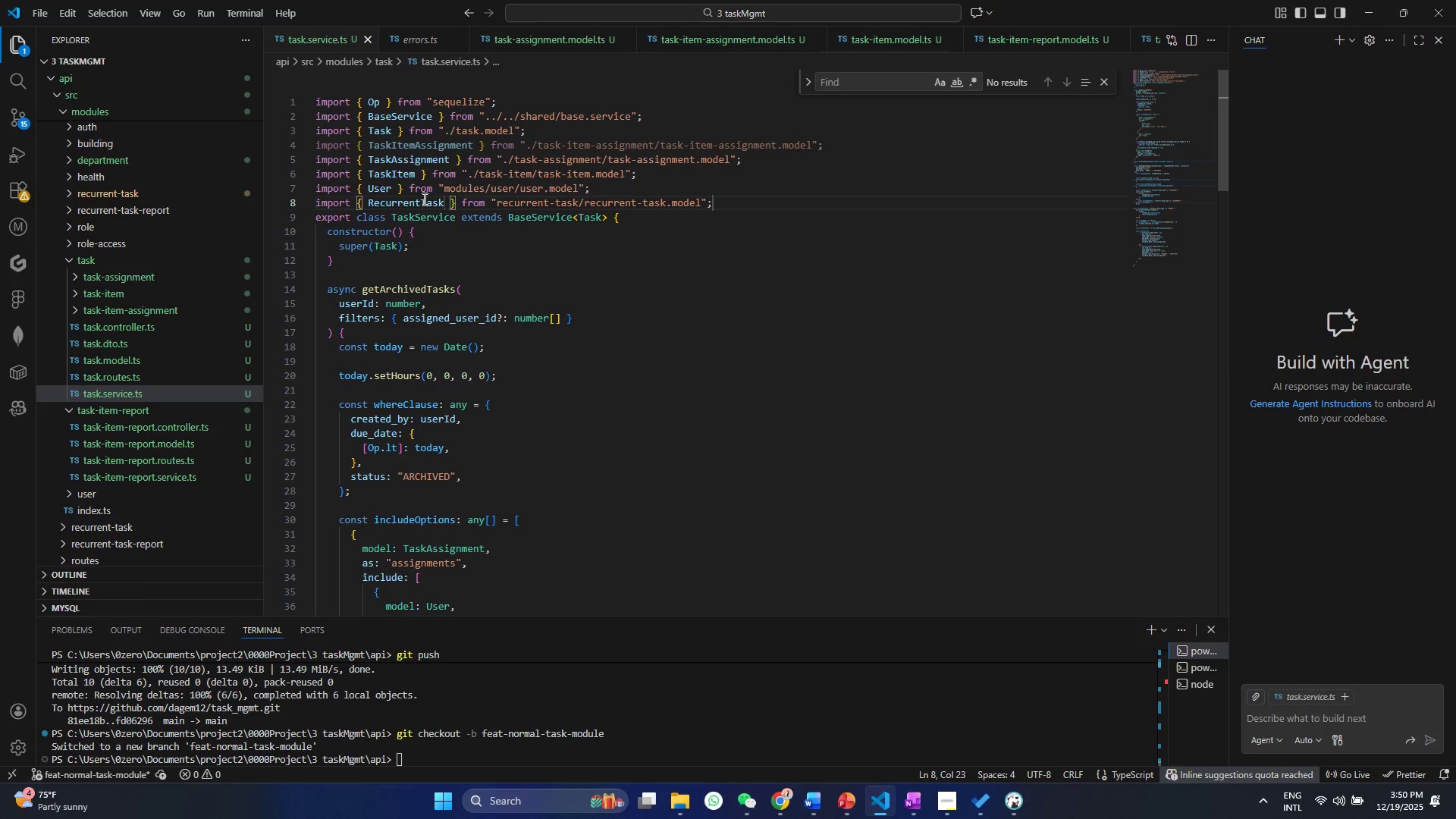 
double_click([423, 199])
 